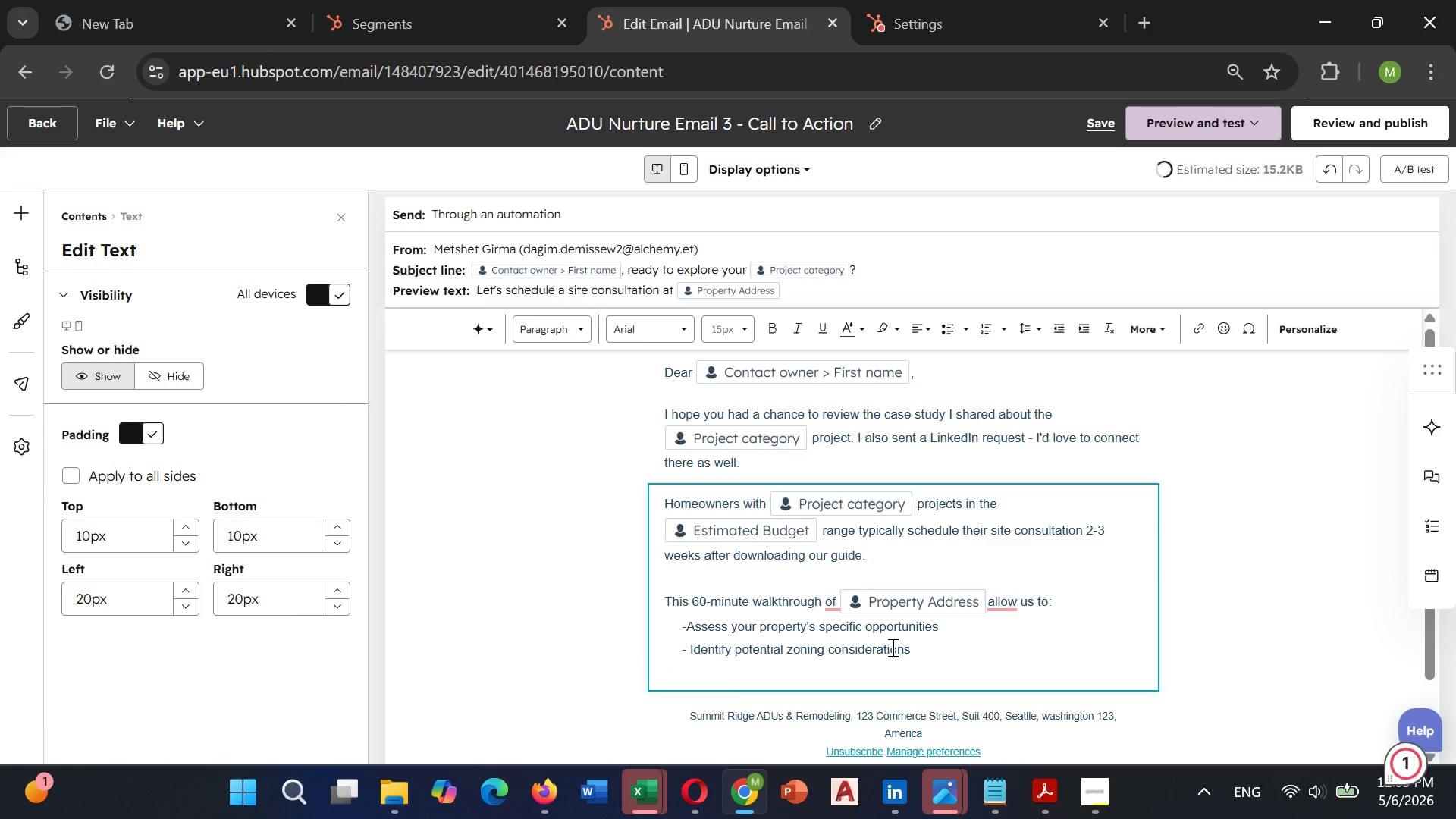 
hold_key(key=Space, duration=0.66)
 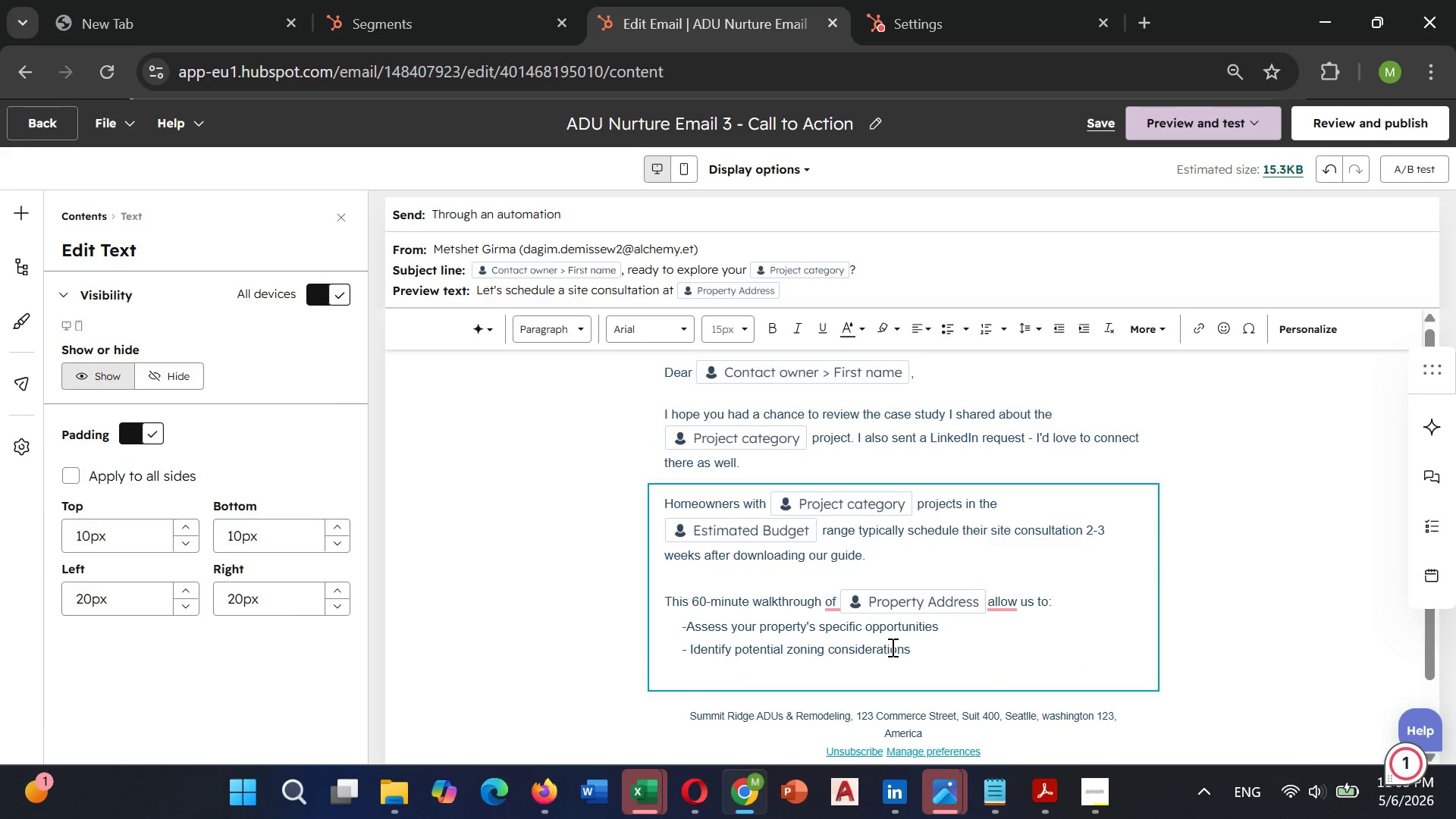 
key(Minus)
 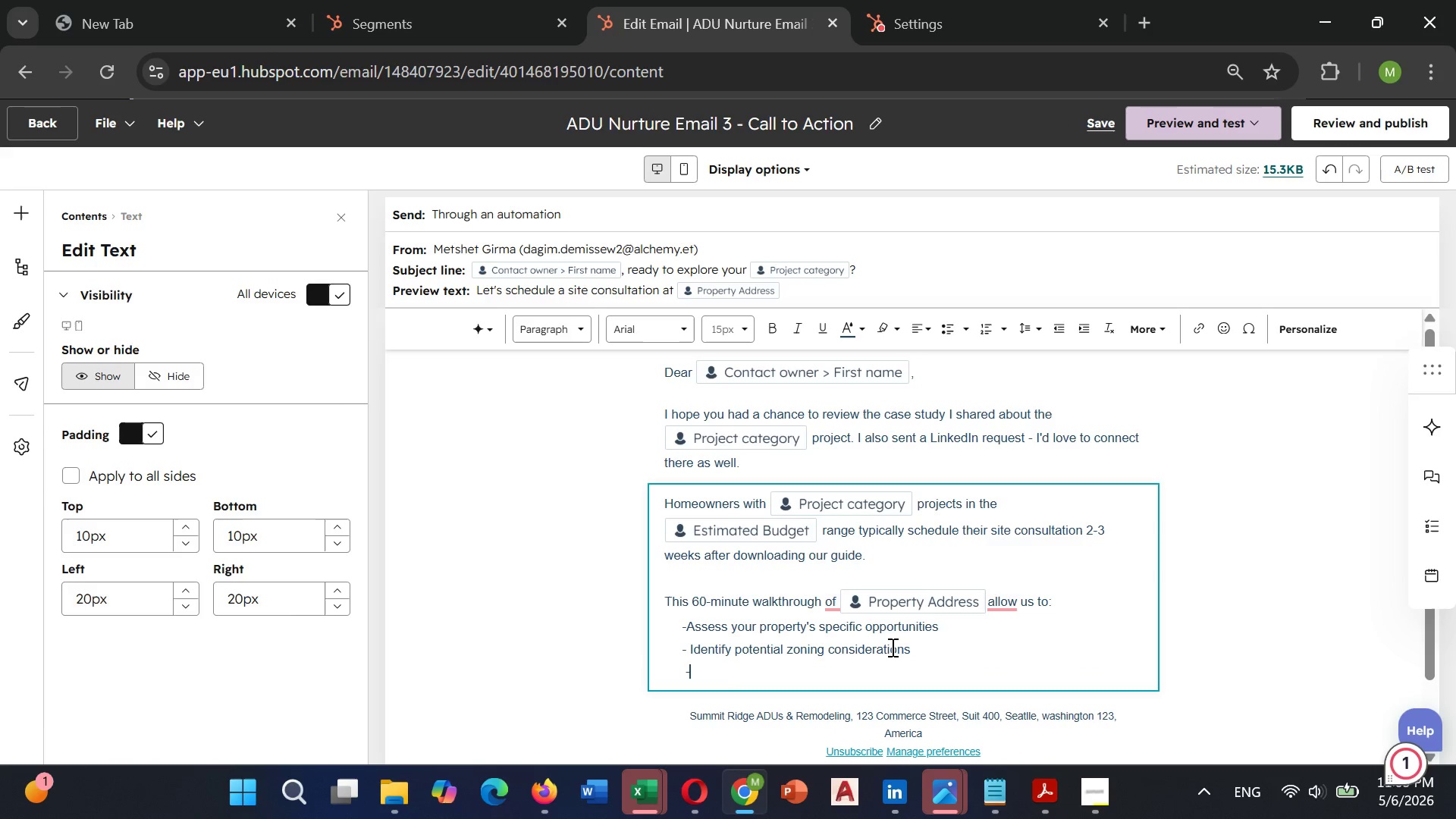 
key(Backspace)
 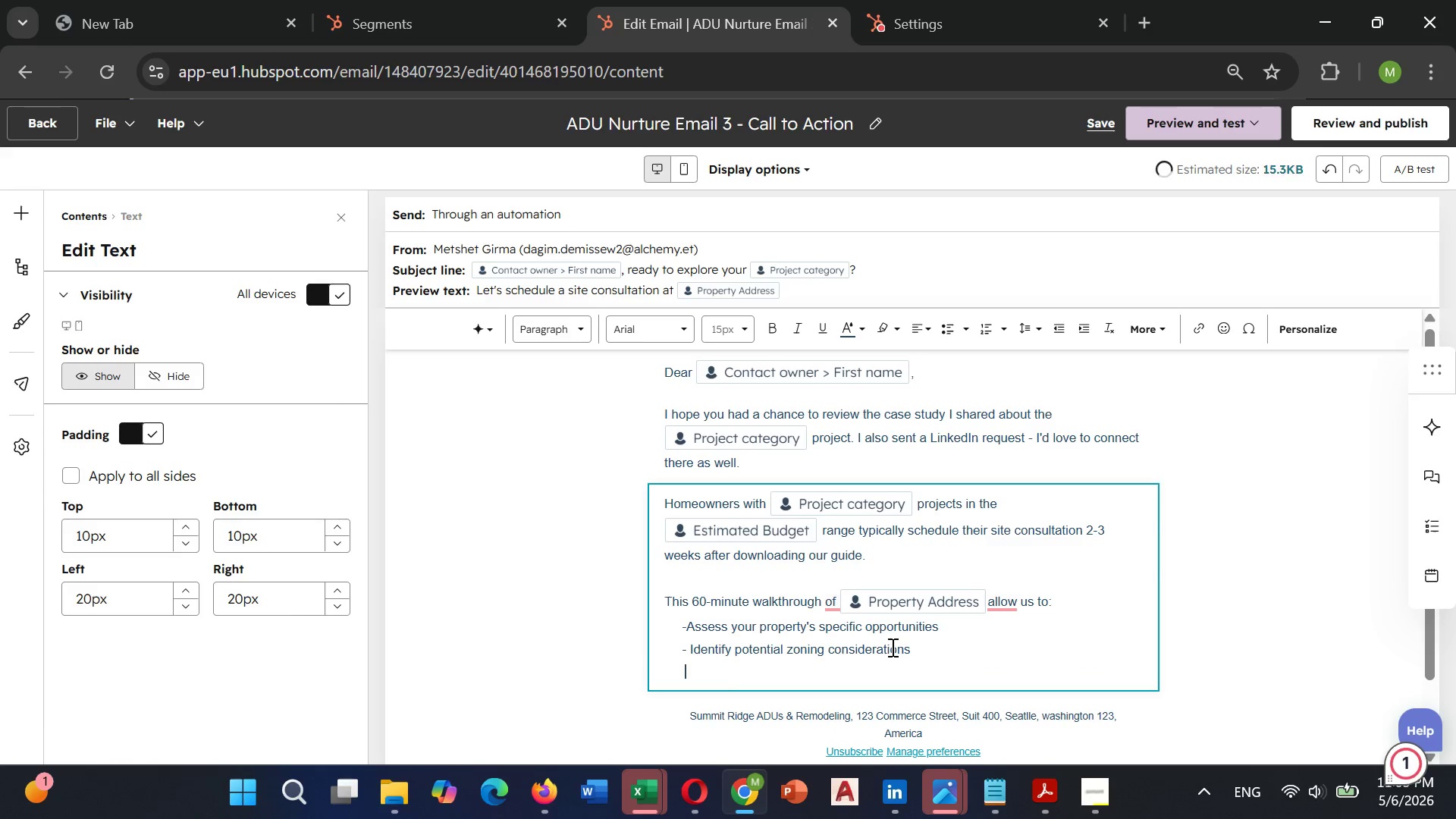 
key(Backspace)
 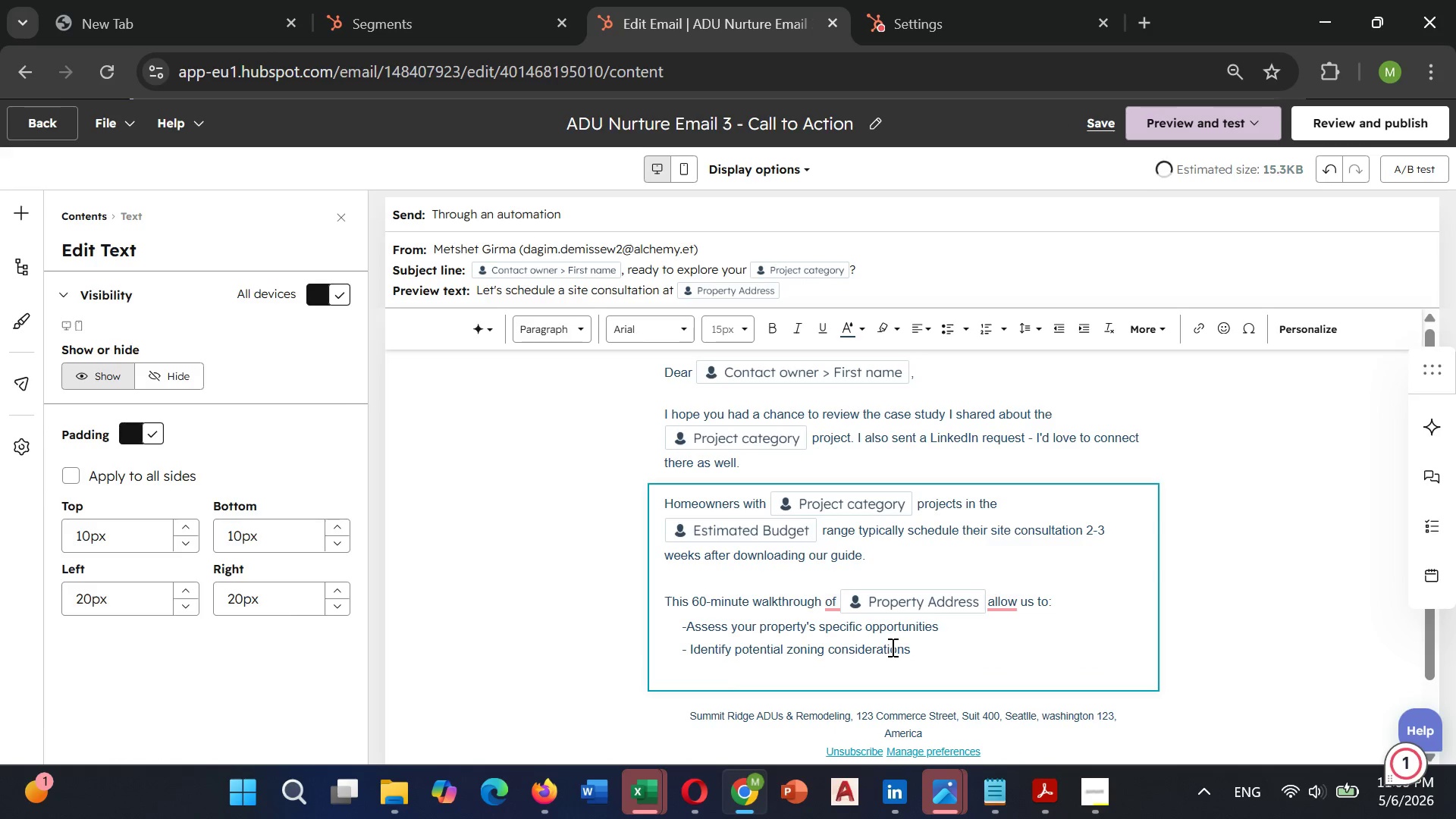 
key(Minus)
 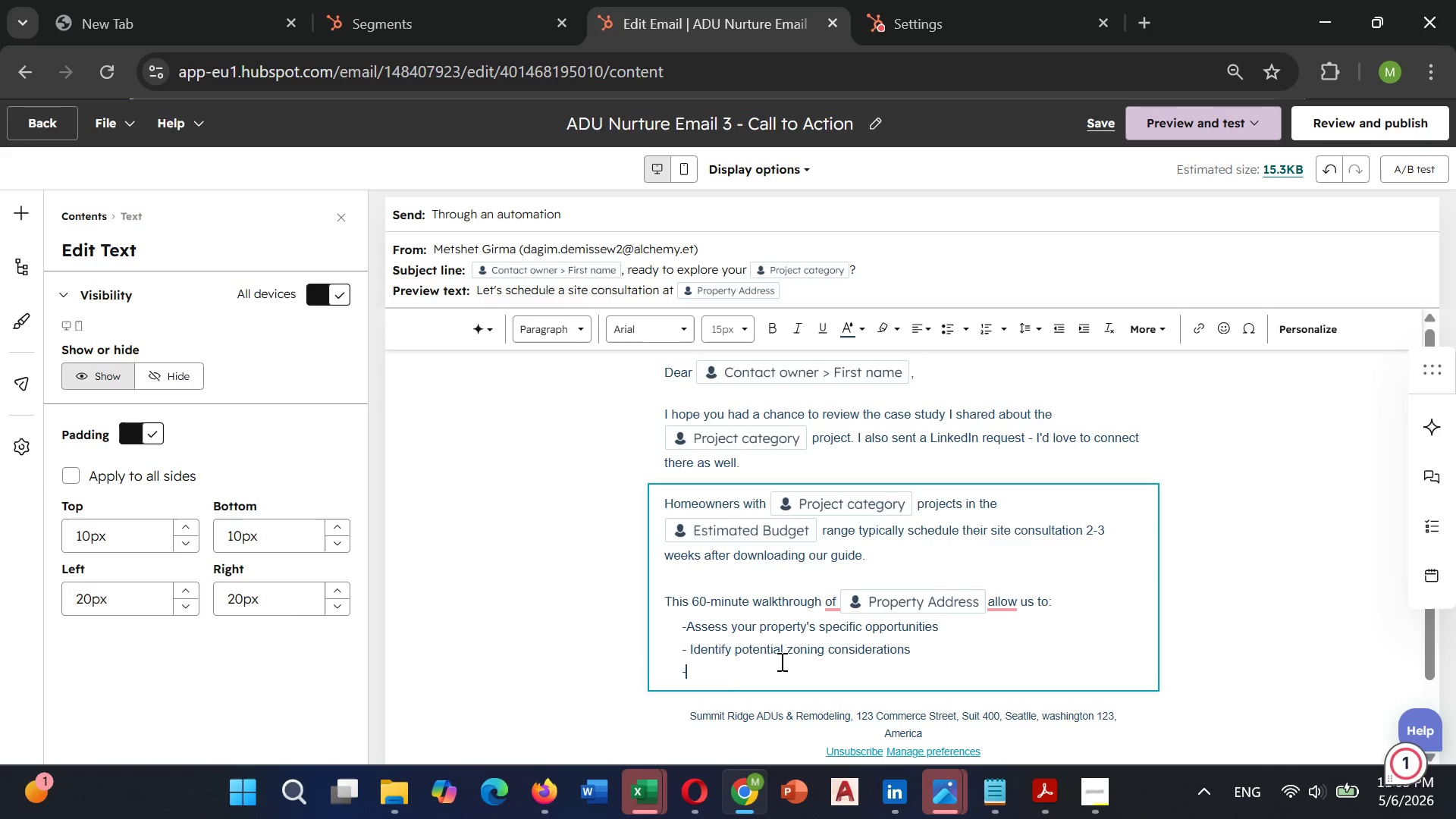 
type(Provide)
 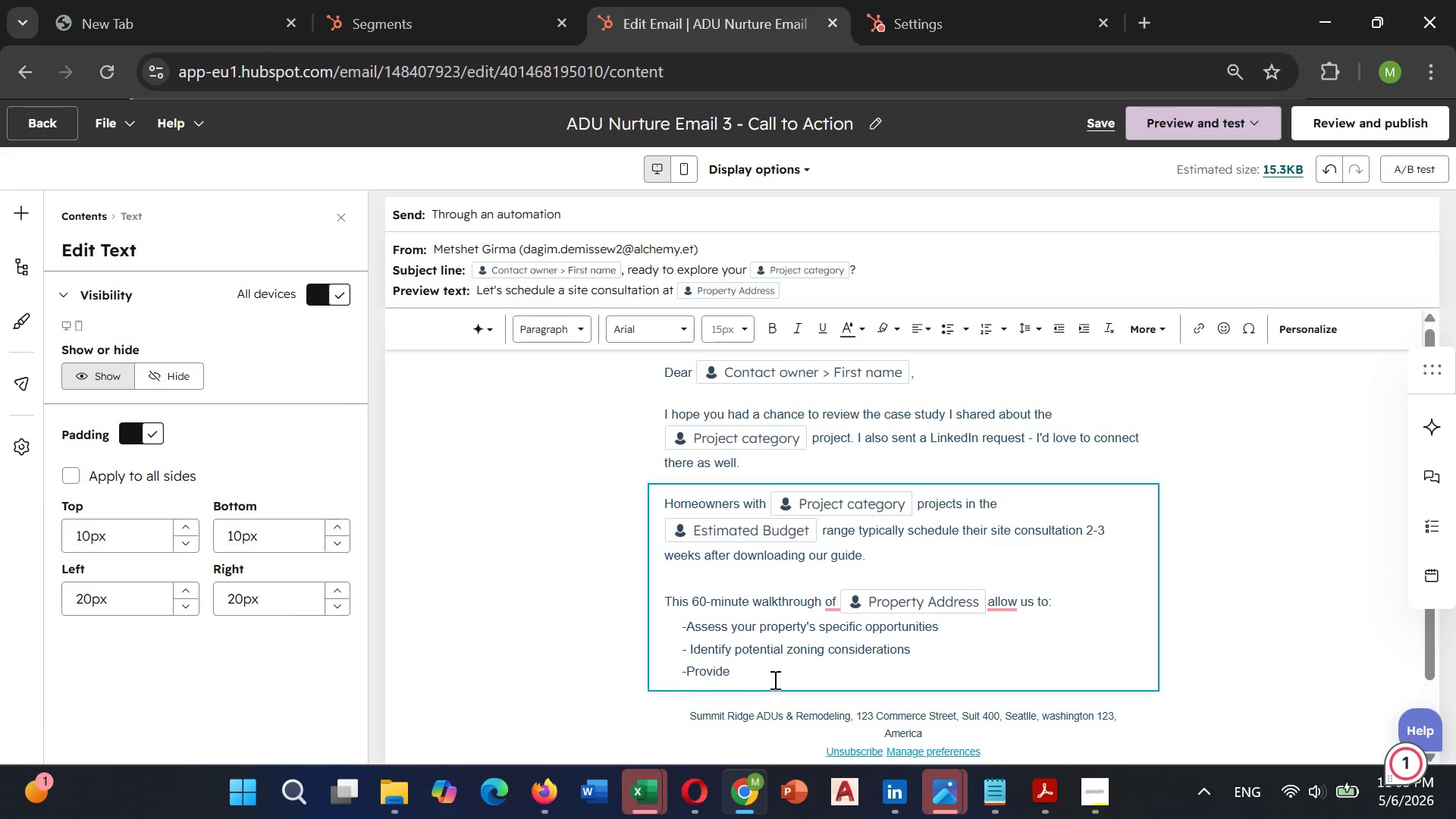 
type( )
key(Backspace)
type( a per)
key(Backspace)
key(Backspace)
type(reliminary bug)
key(Backspace)
type(dget range)
 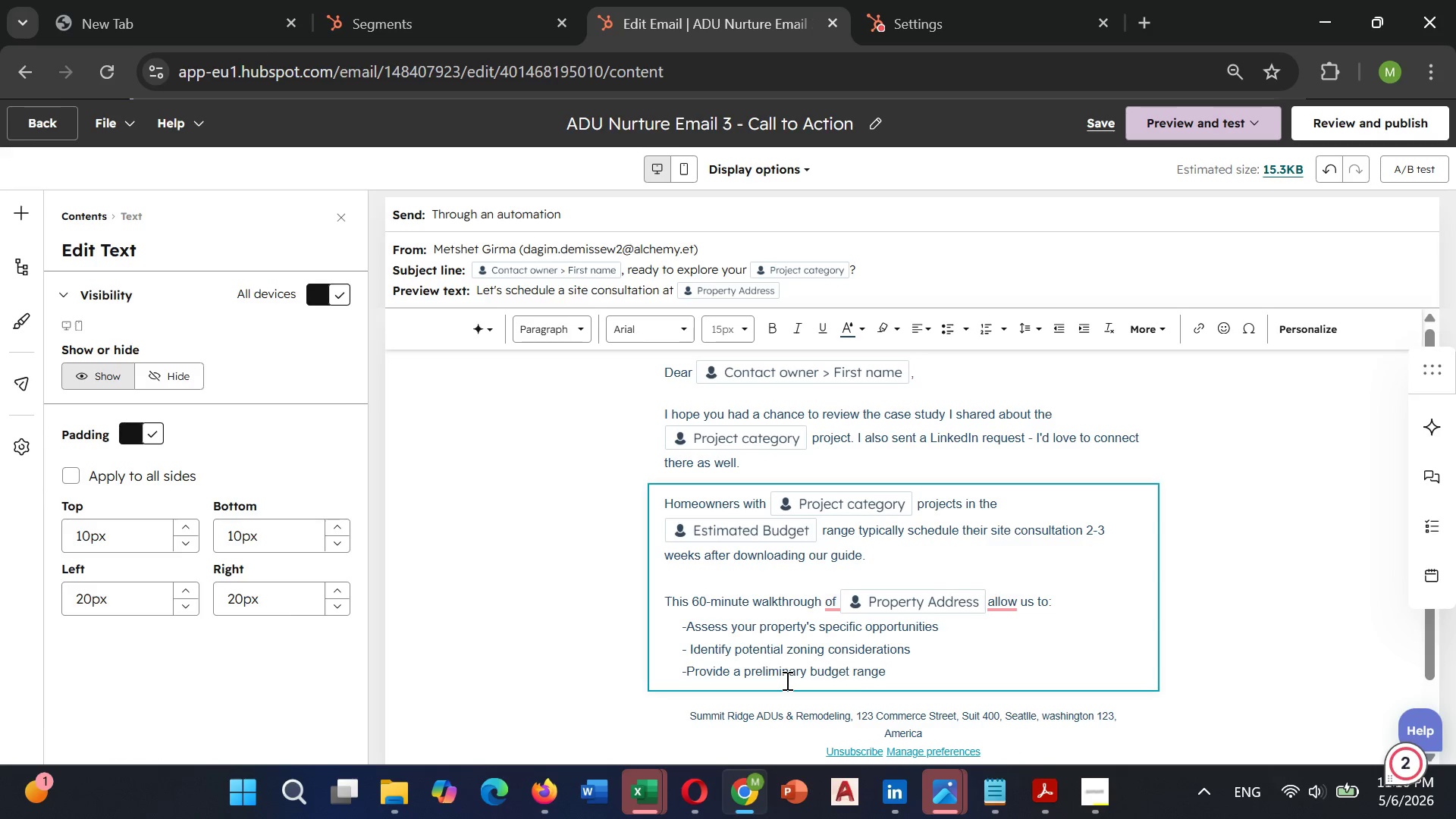 
key(Enter)
 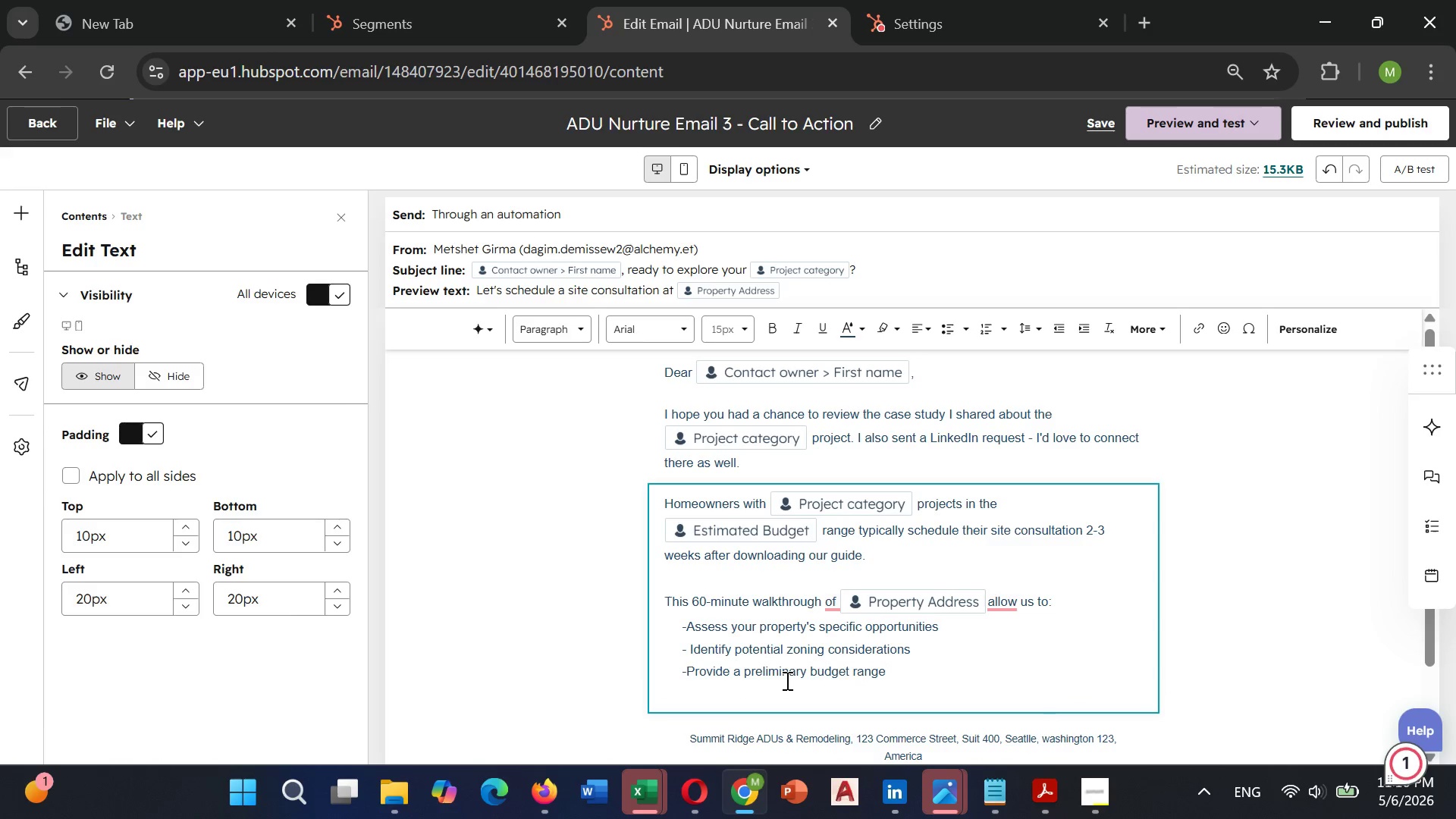 
type(     - )
key(Backspace)
type(Answer)
 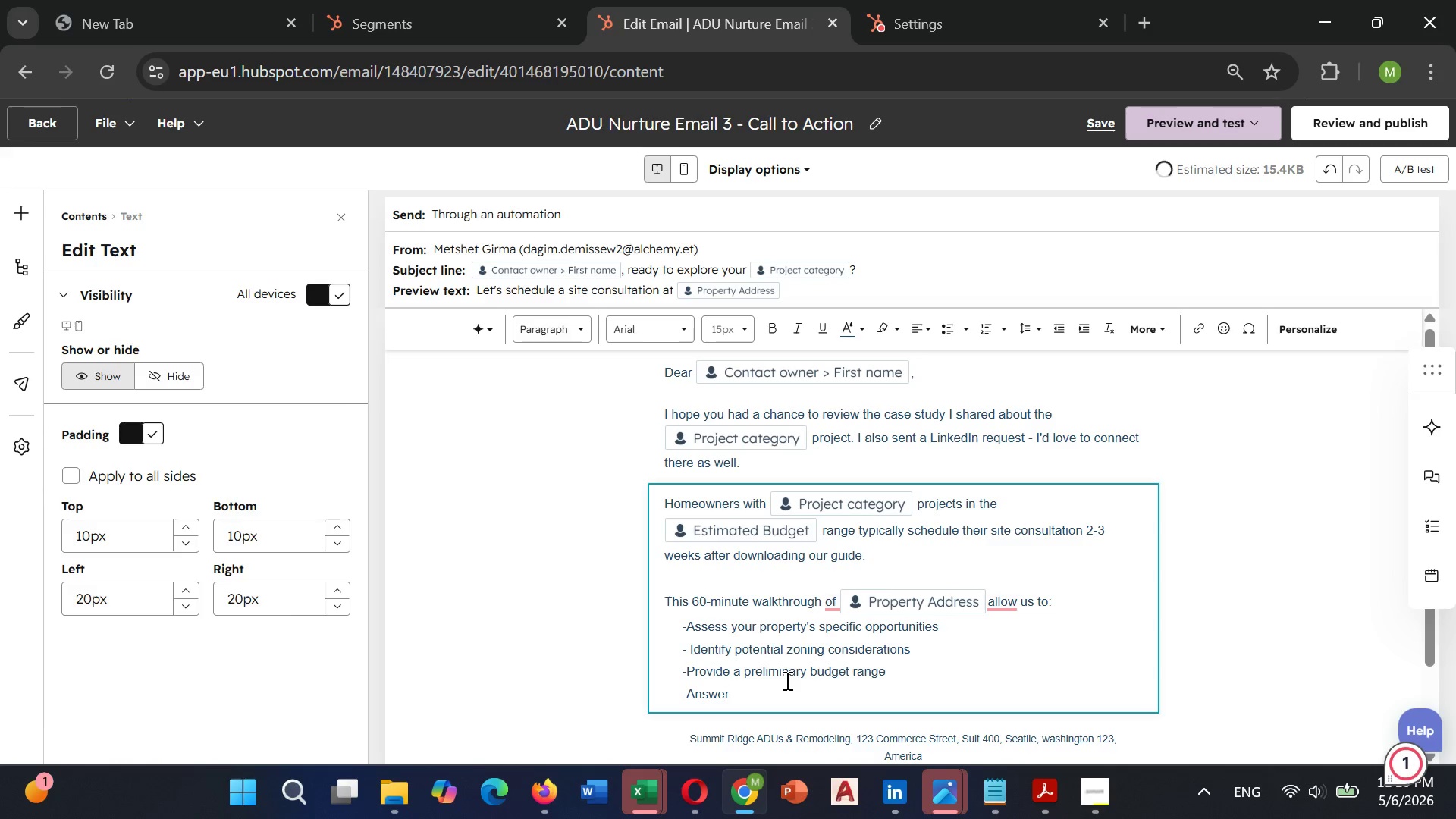 
type( your questions in person)
 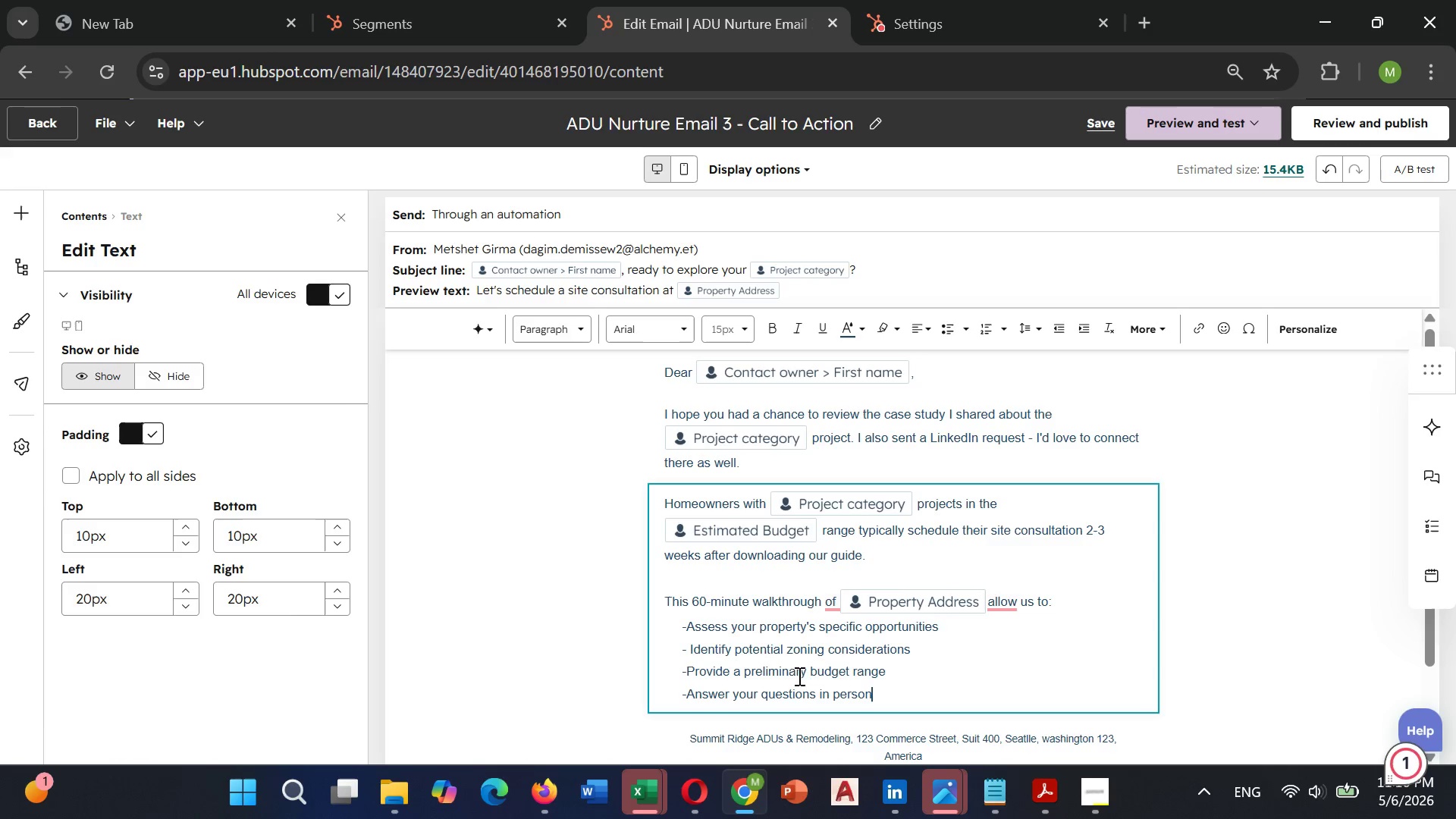 
scroll: coordinate [844, 657], scroll_direction: down, amount: 2.0
 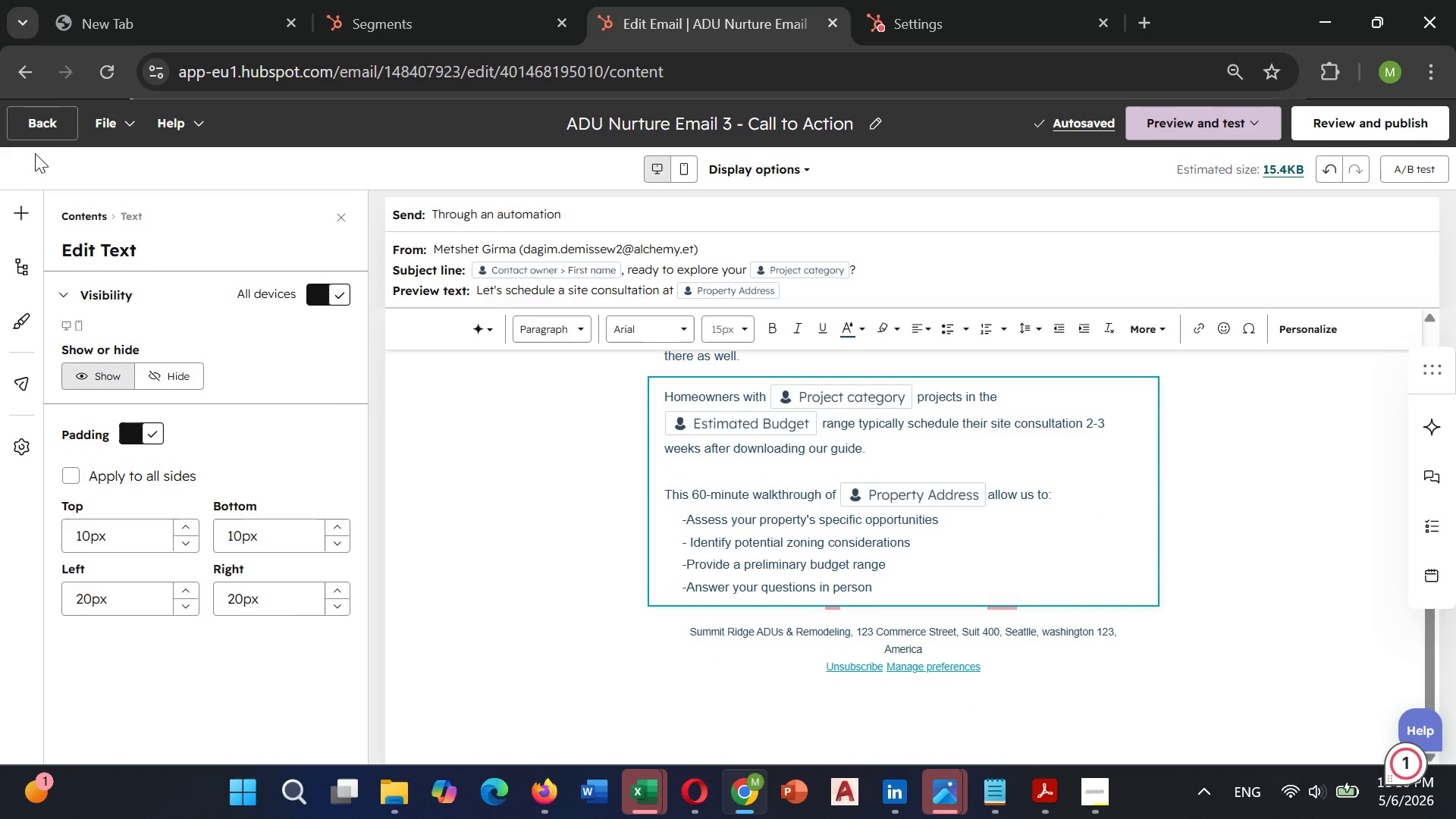 
left_click([26, 199])
 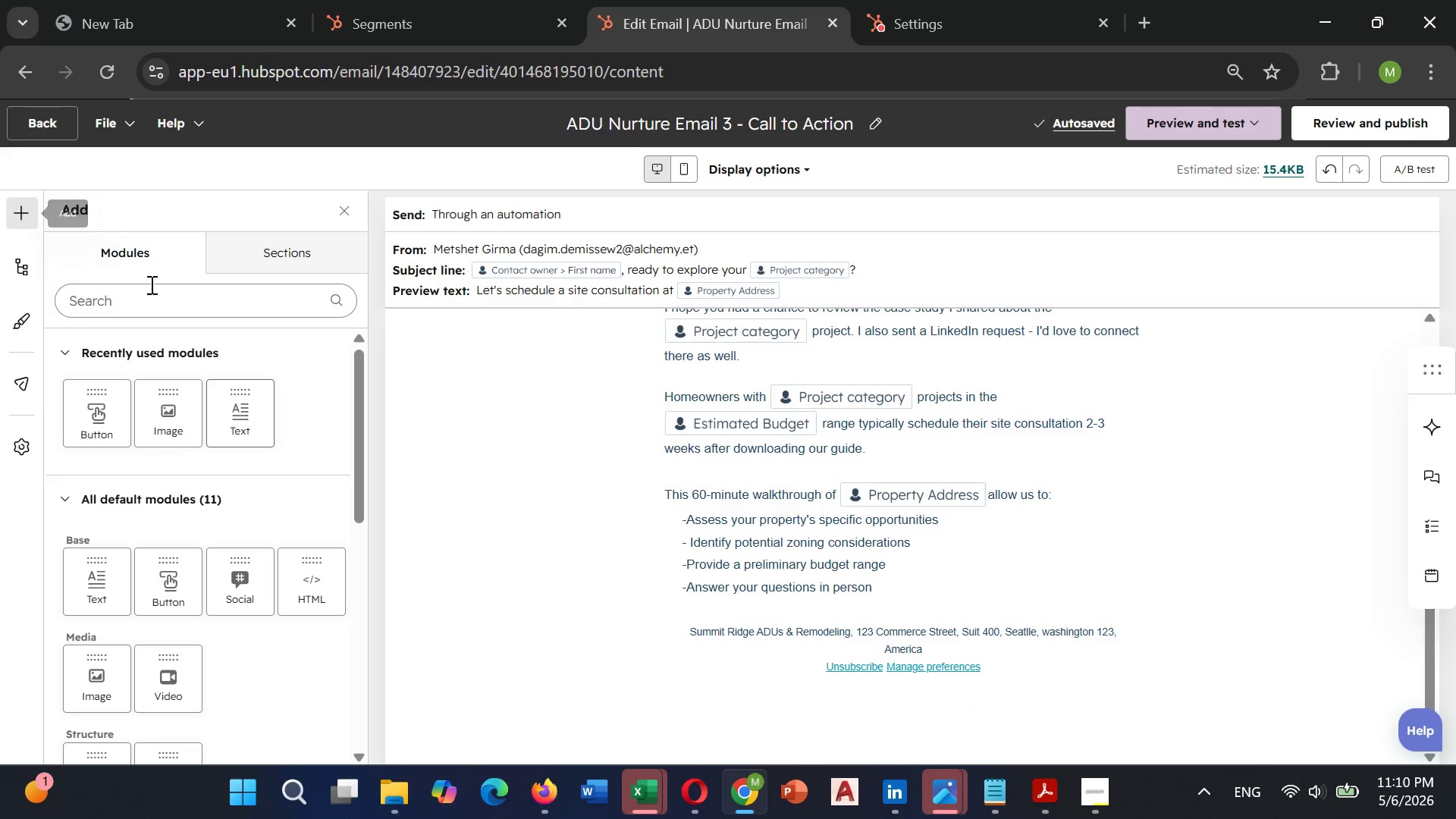 
left_click_drag(start_coordinate=[98, 425], to_coordinate=[859, 597])
 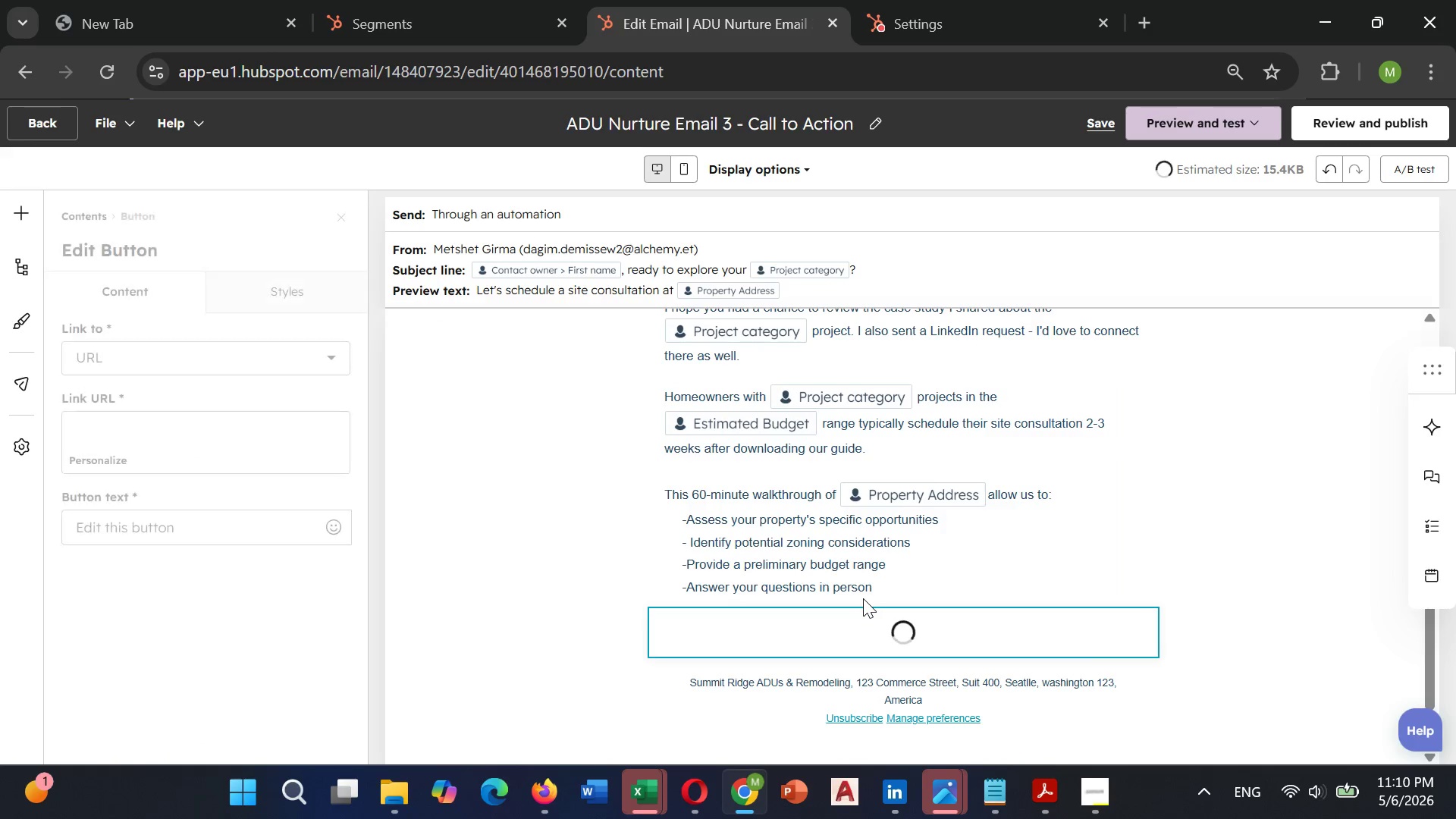 
scroll: coordinate [863, 598], scroll_direction: down, amount: 1.0
 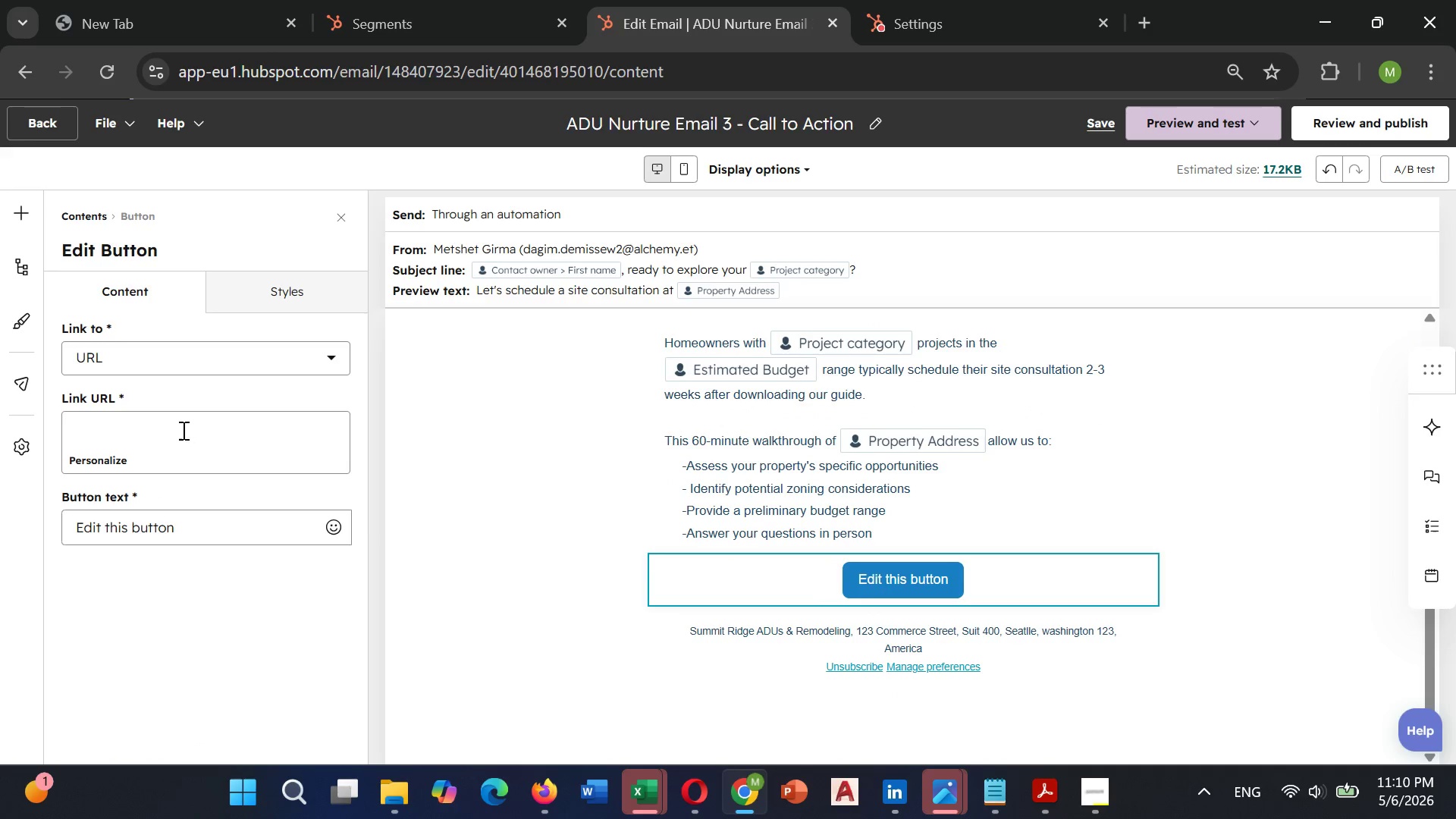 
left_click([176, 432])
 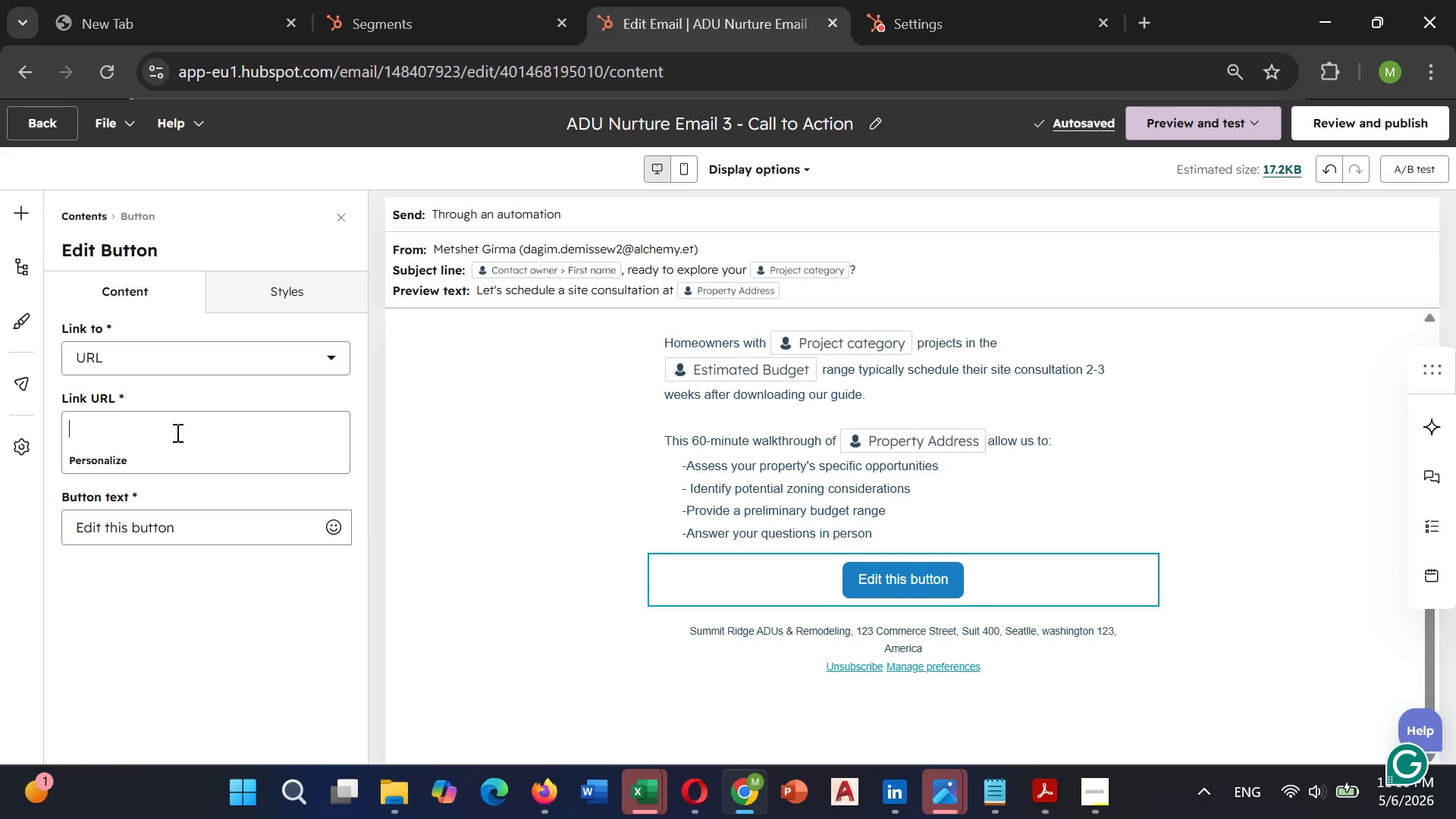 
type(https://summit)
 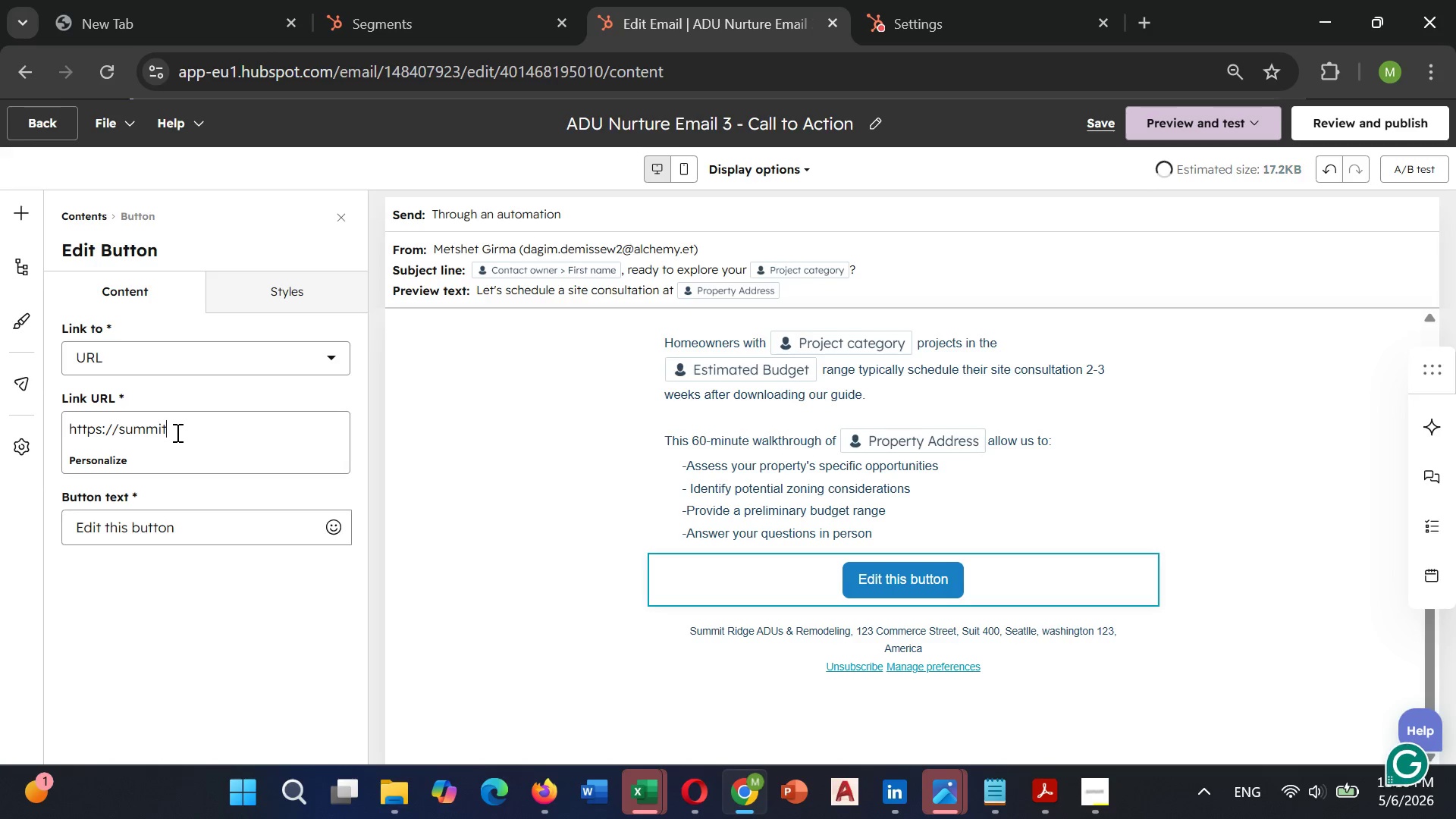 
key(R)
 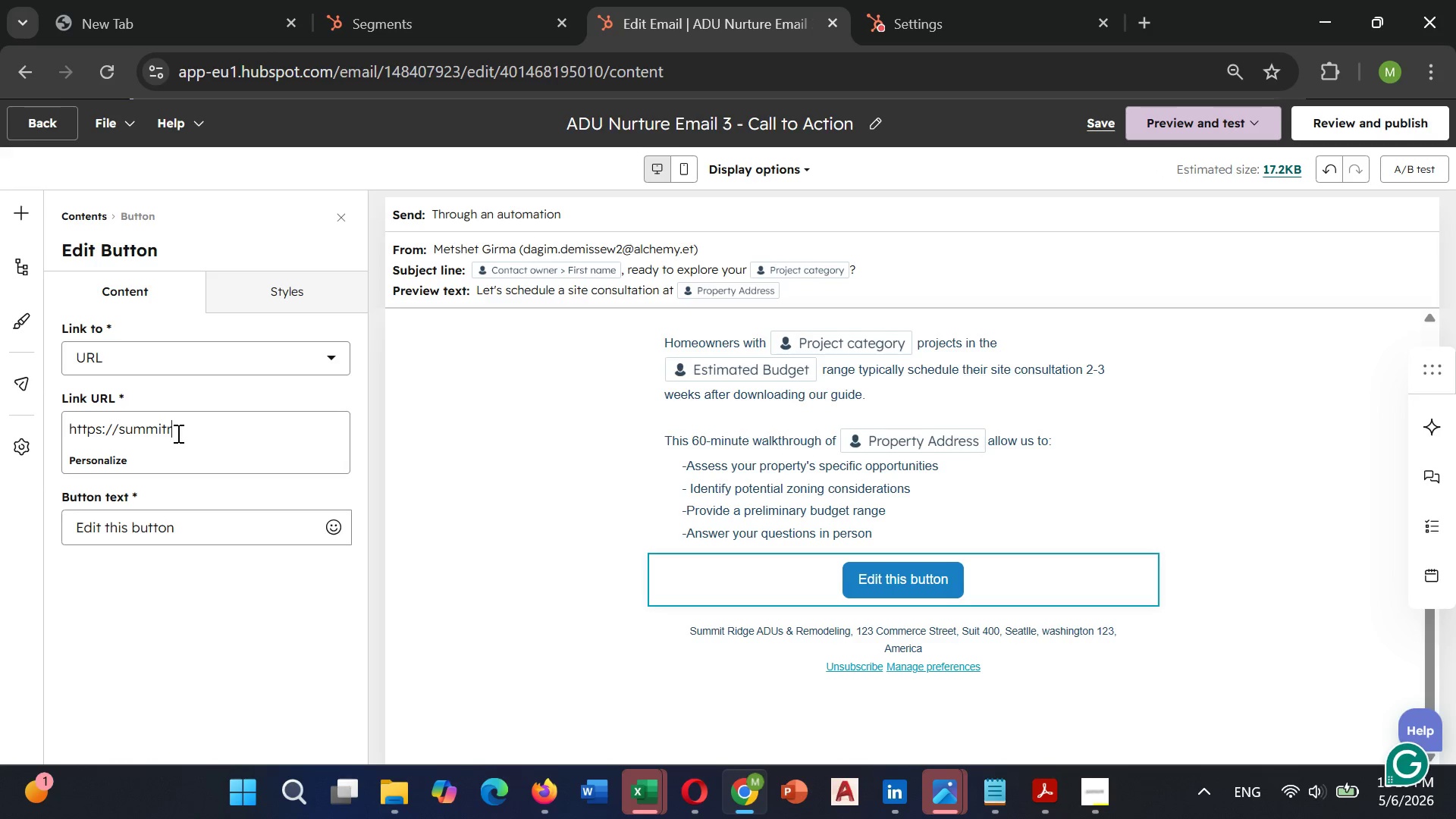 
type(idgeadus.com/site)
 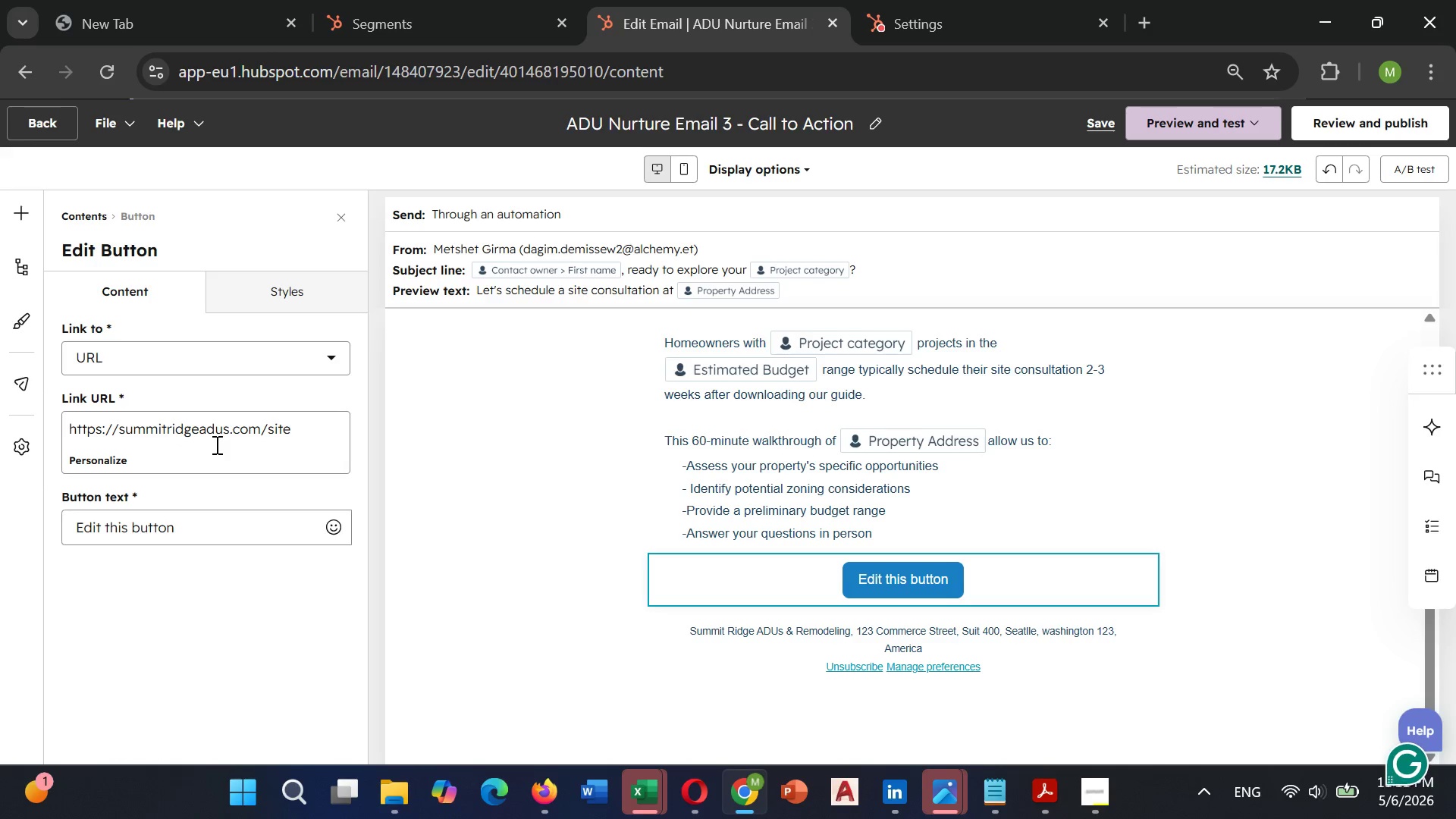 
type(-x)
key(Backspace)
type(consultation)
 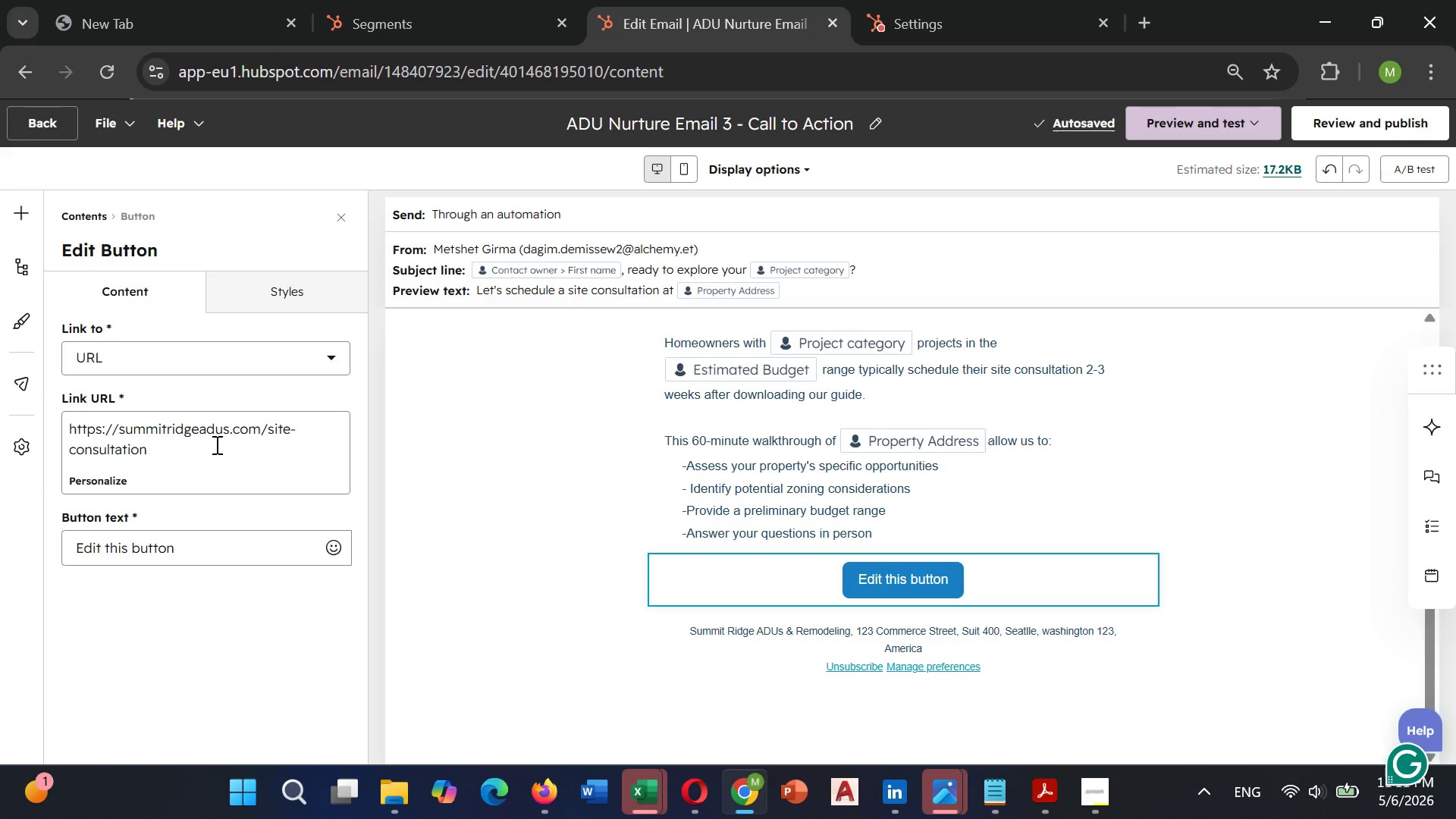 
wait(7.81)
 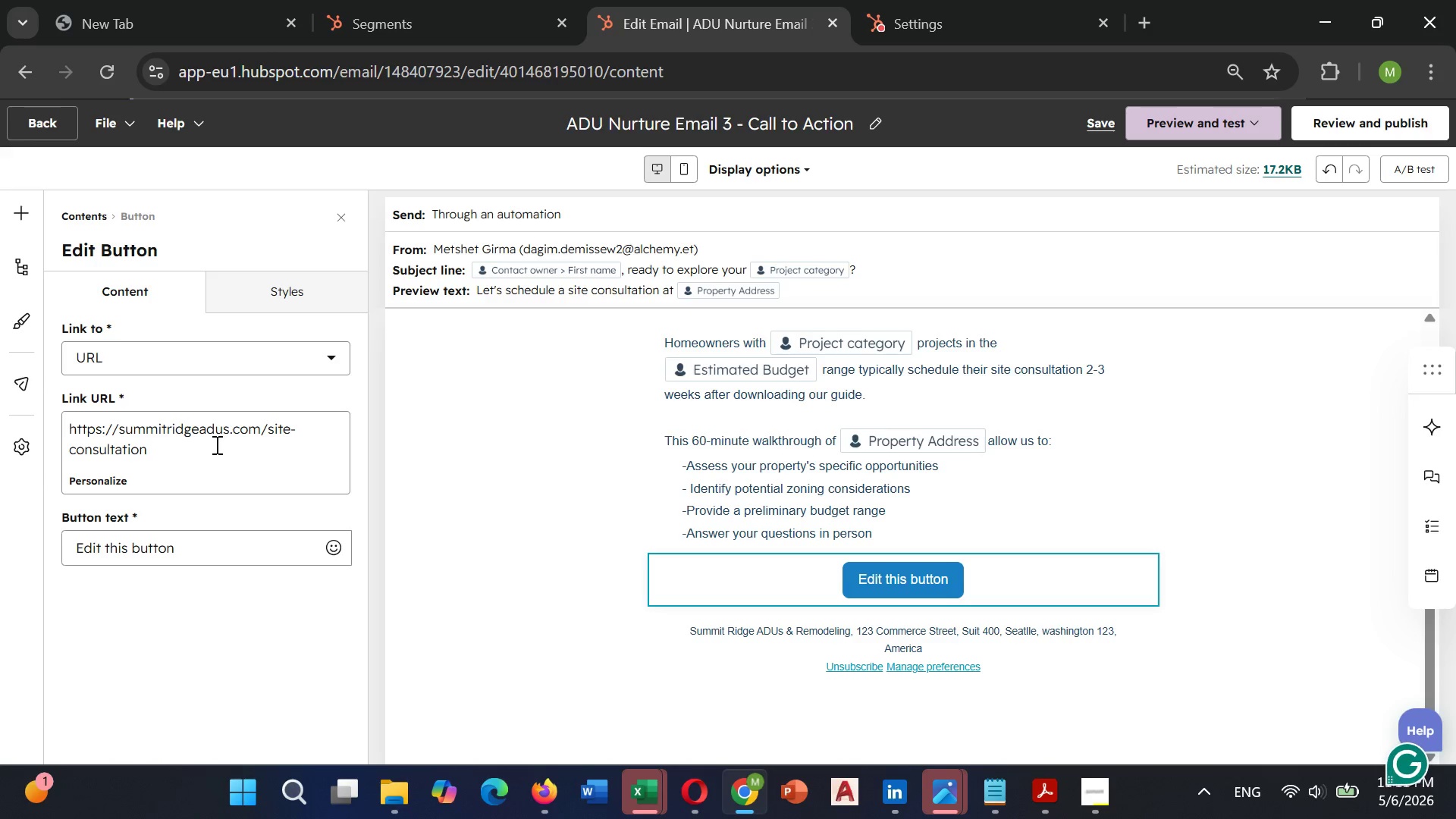 
left_click([184, 538])
 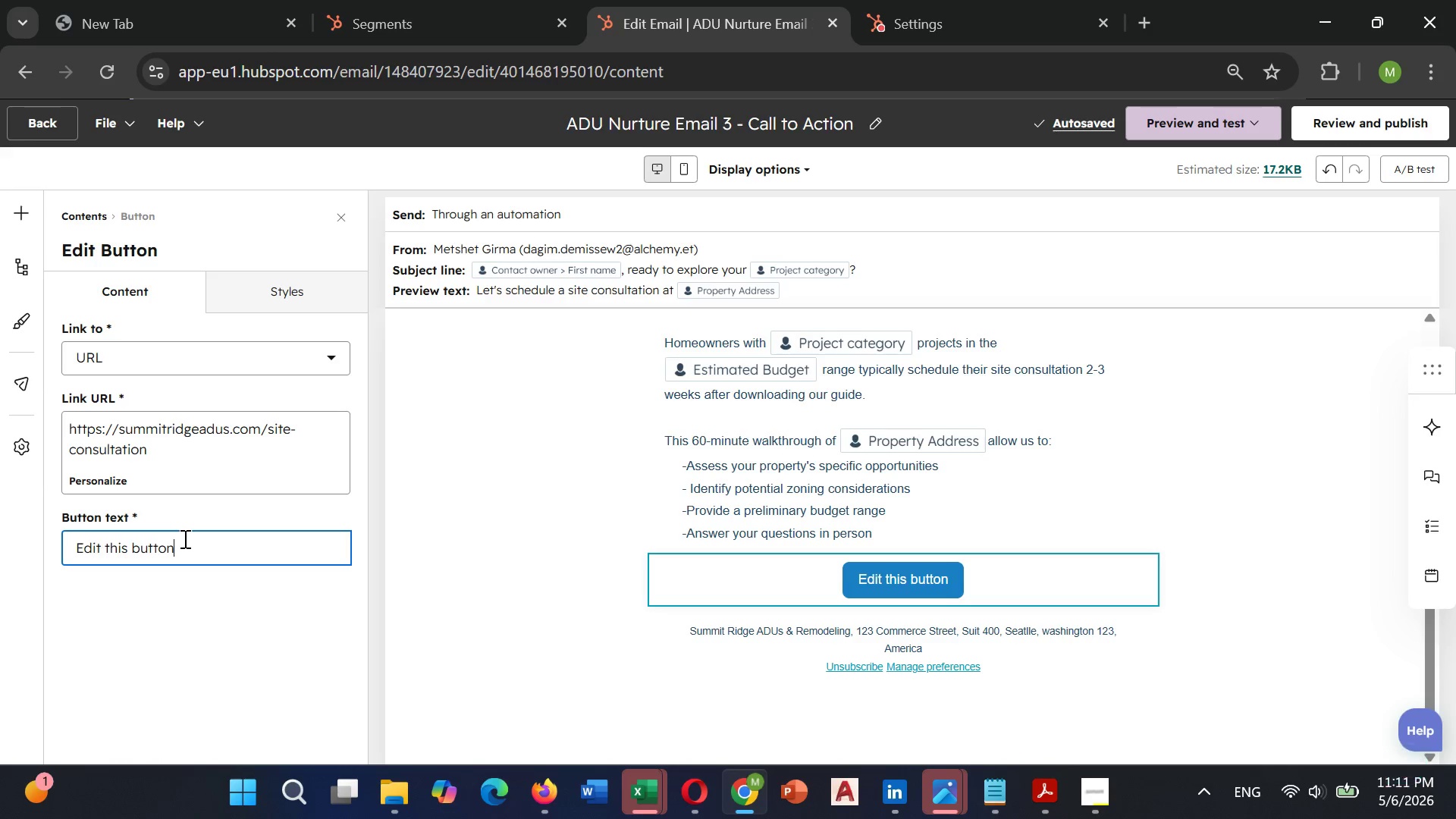 
hold_key(key=Backspace, duration=0.94)
 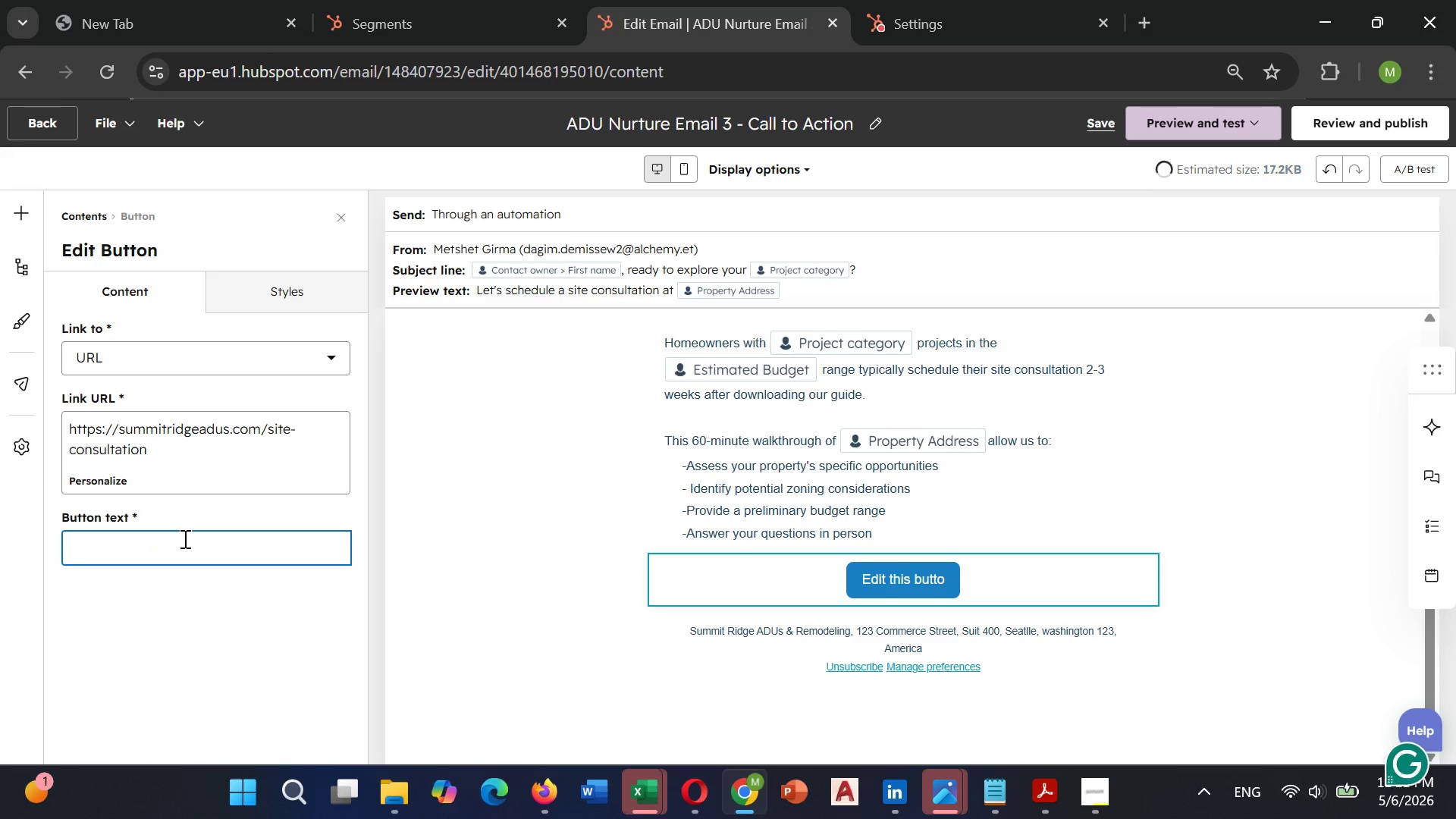 
type(BOOK YOUR FREE SITE CONSULTATION ->)
 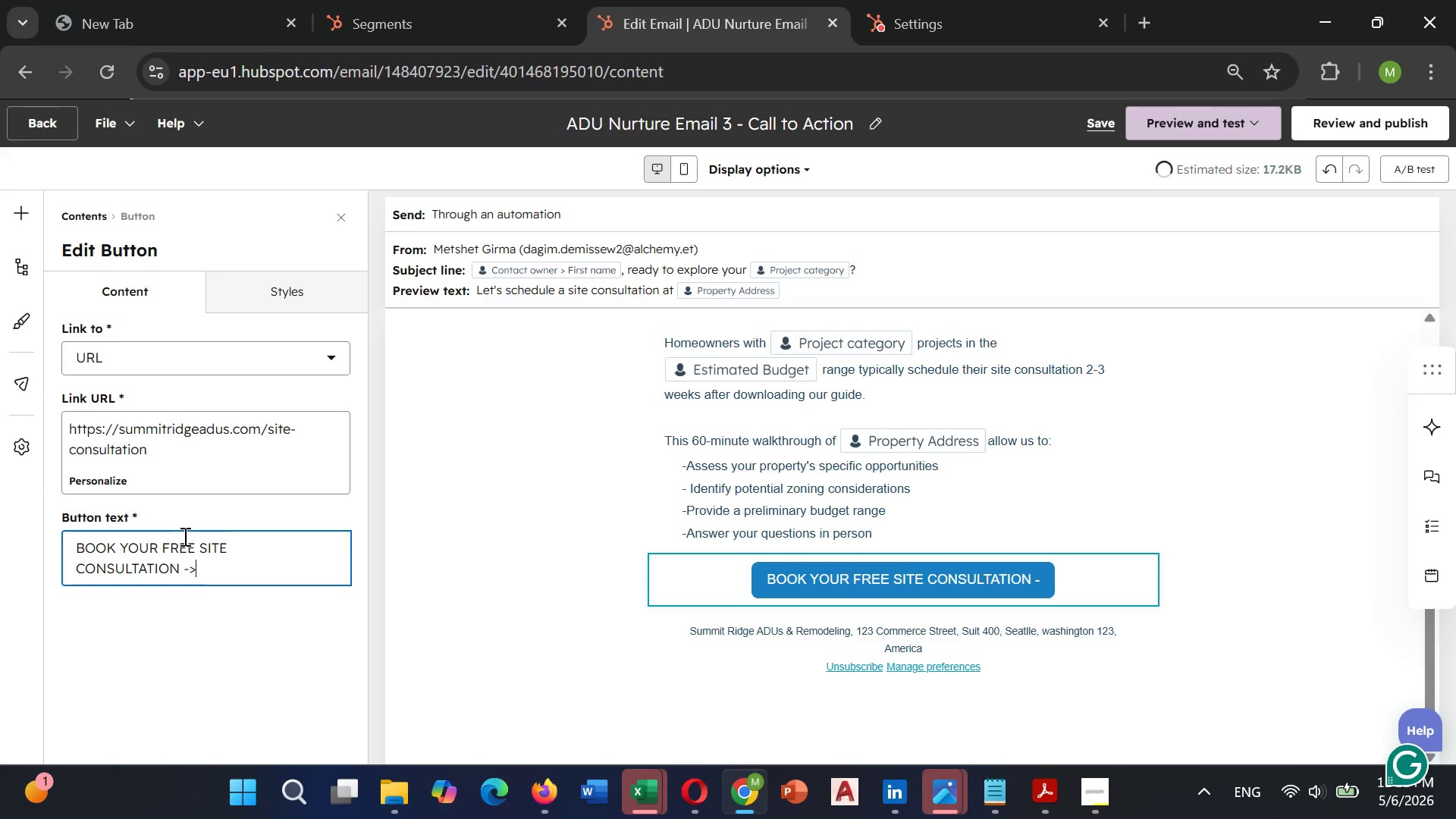 
wait(13.3)
 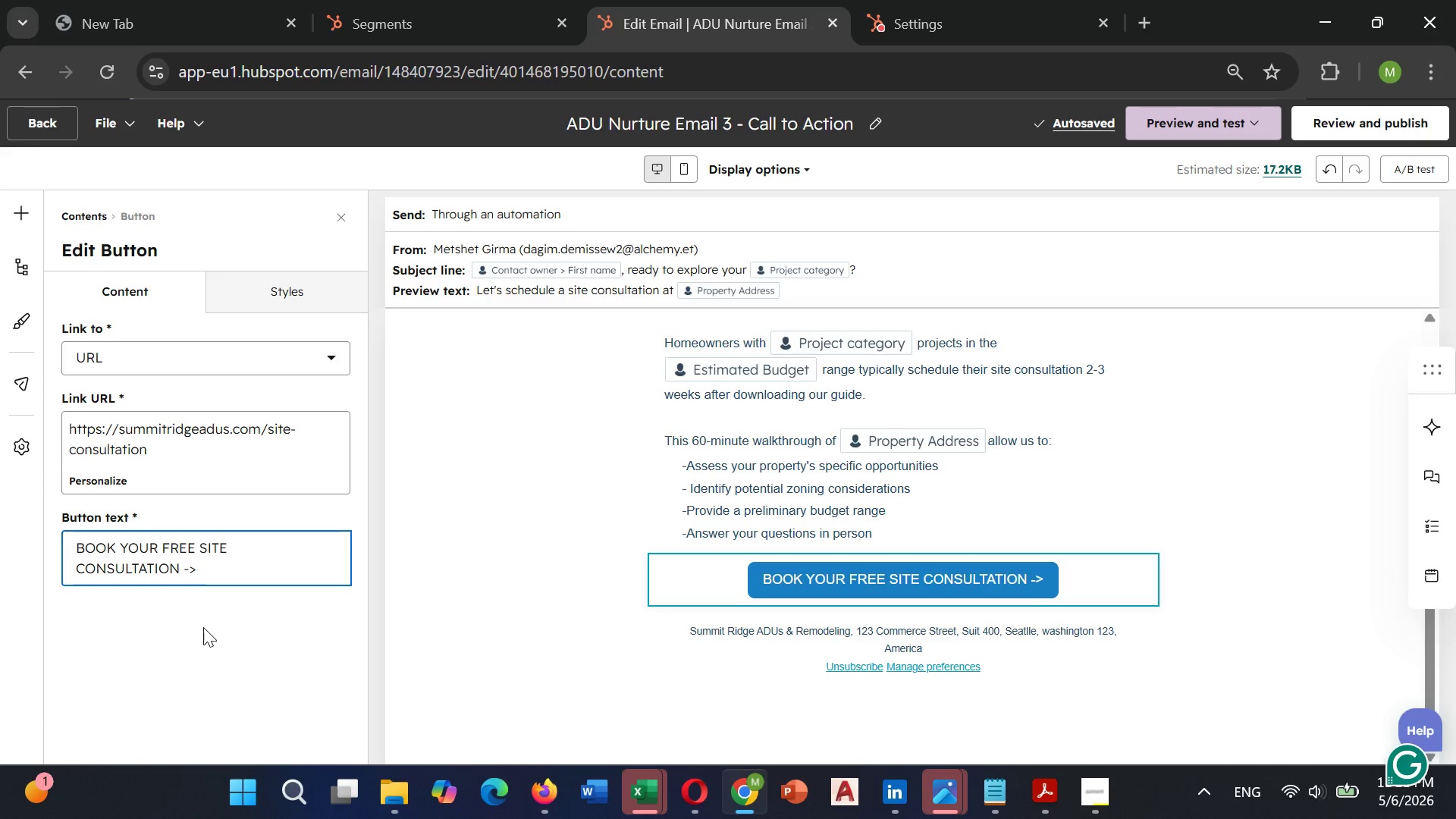 
left_click([28, 233])
 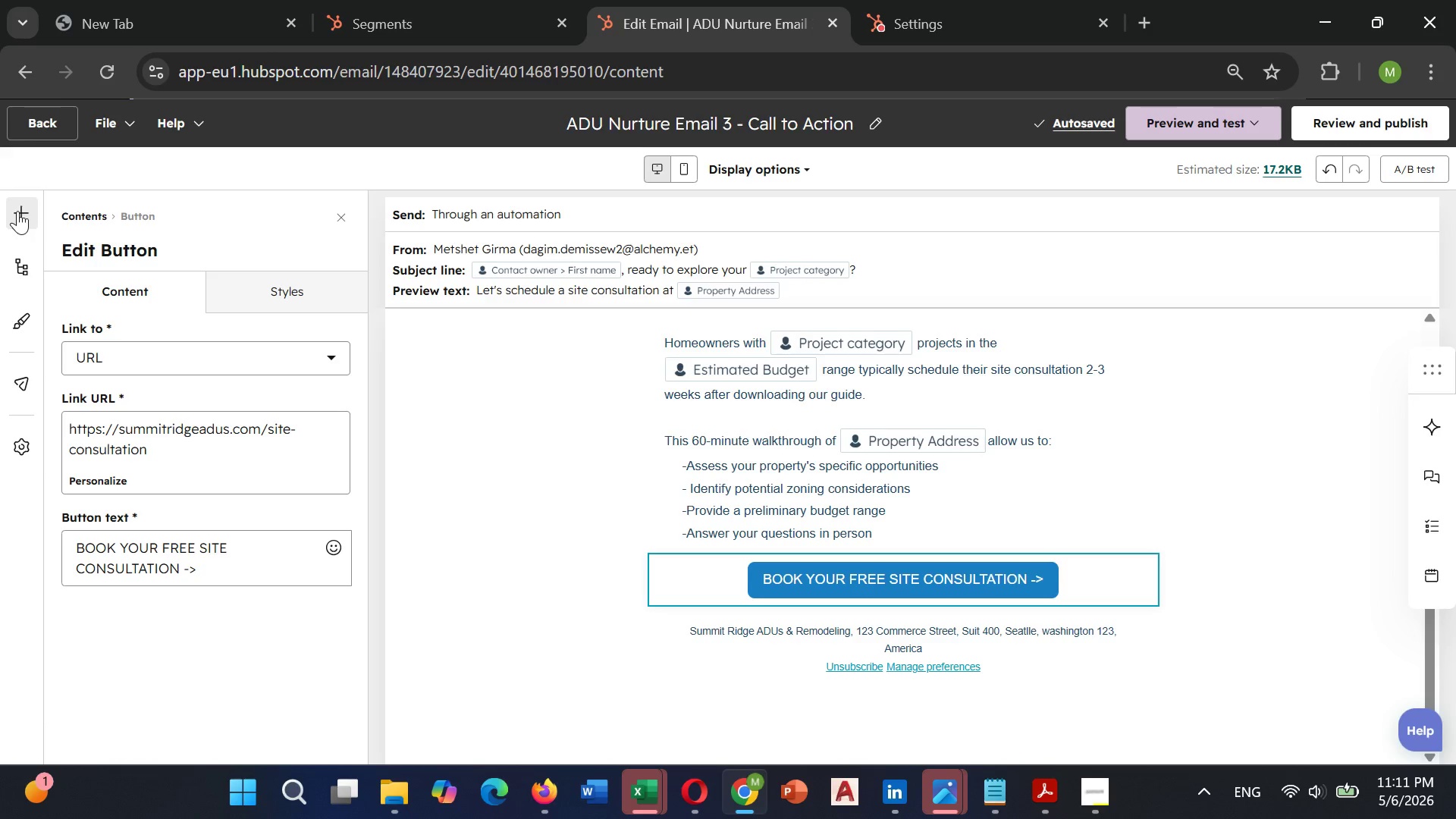 
left_click([17, 211])
 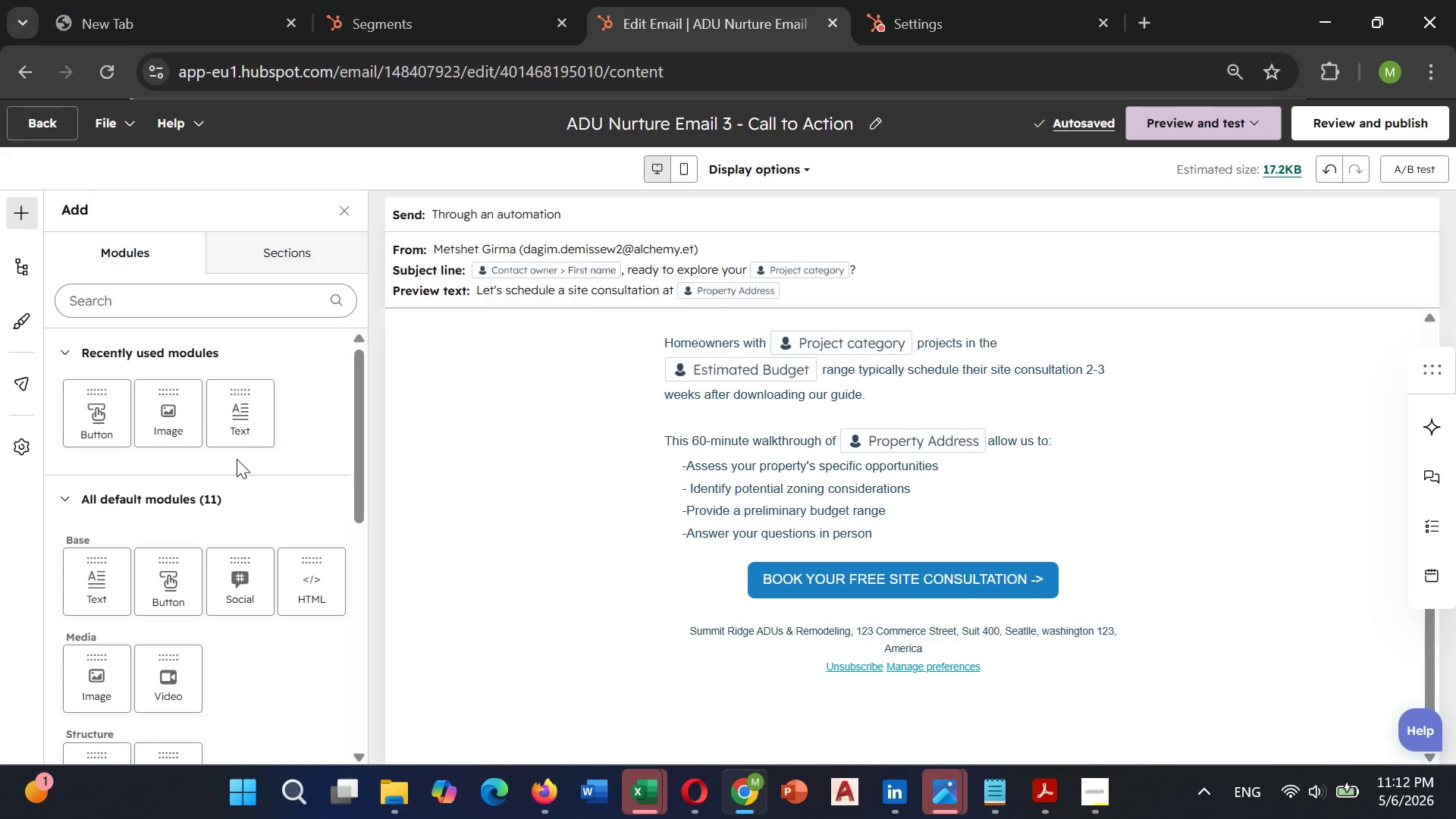 
left_click_drag(start_coordinate=[254, 414], to_coordinate=[859, 596])
 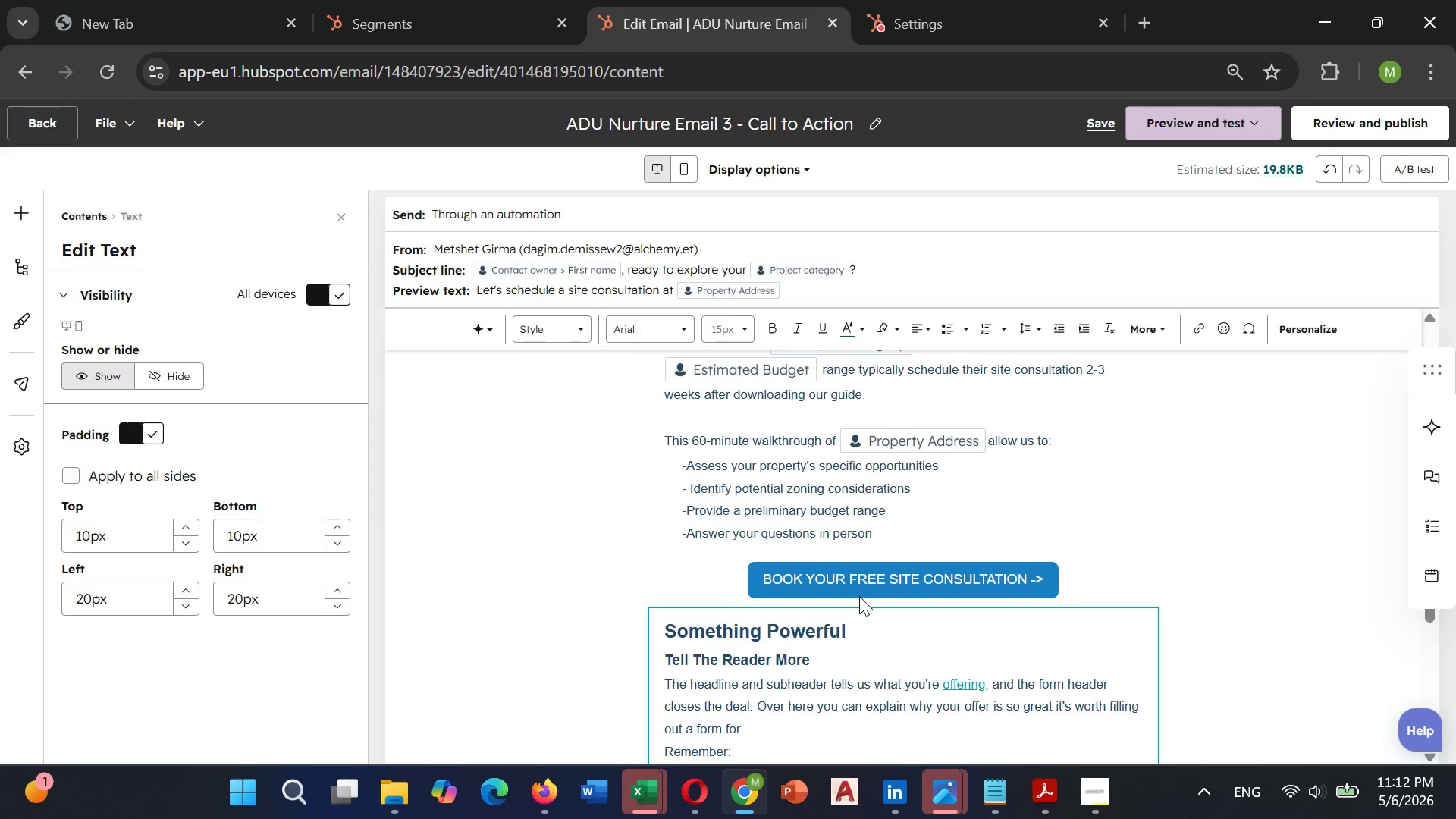 
scroll: coordinate [859, 596], scroll_direction: down, amount: 2.0
 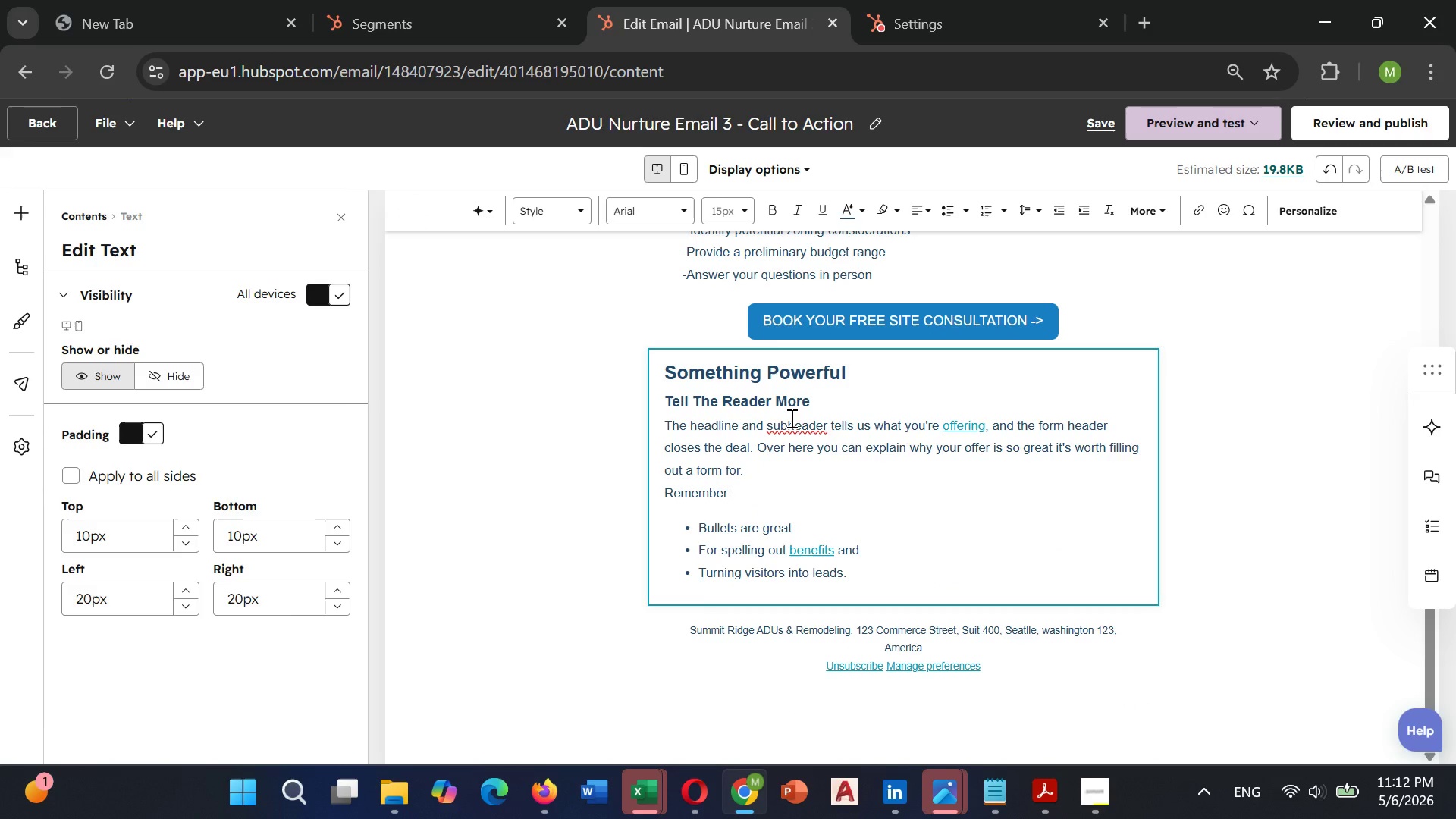 
left_click([790, 418])
 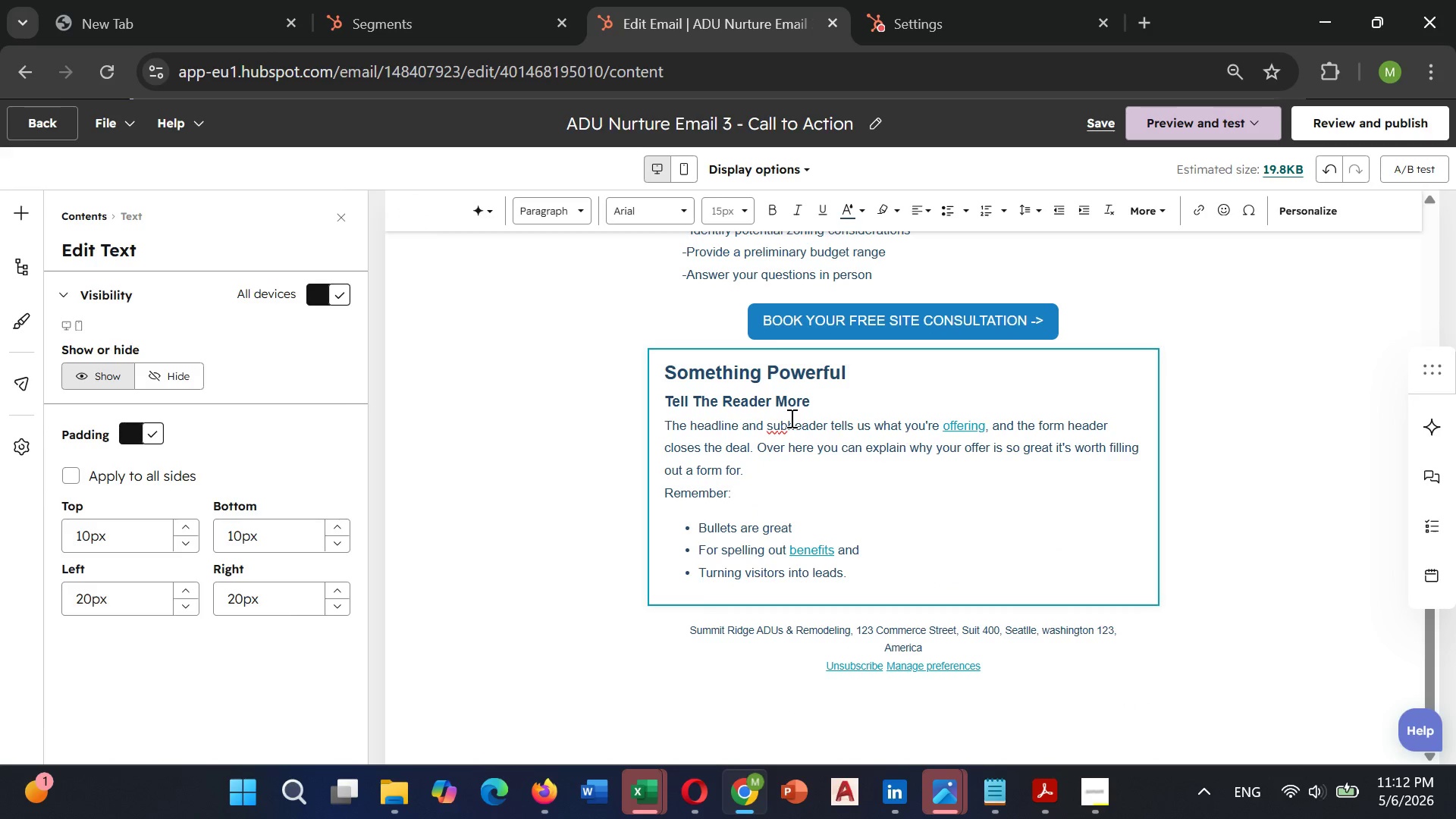 
key(Control+ControlLeft)
 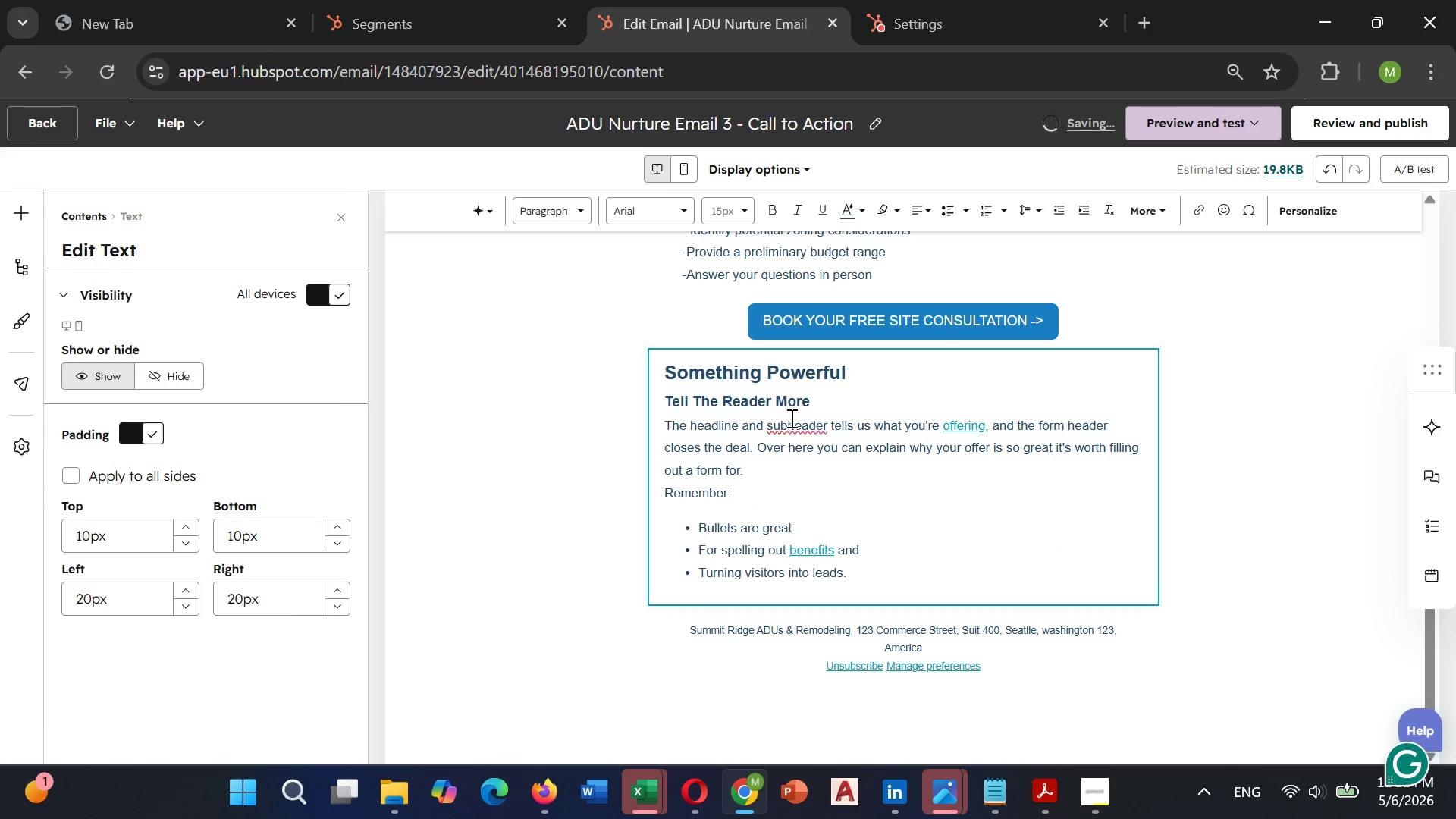 
key(Control+A)
 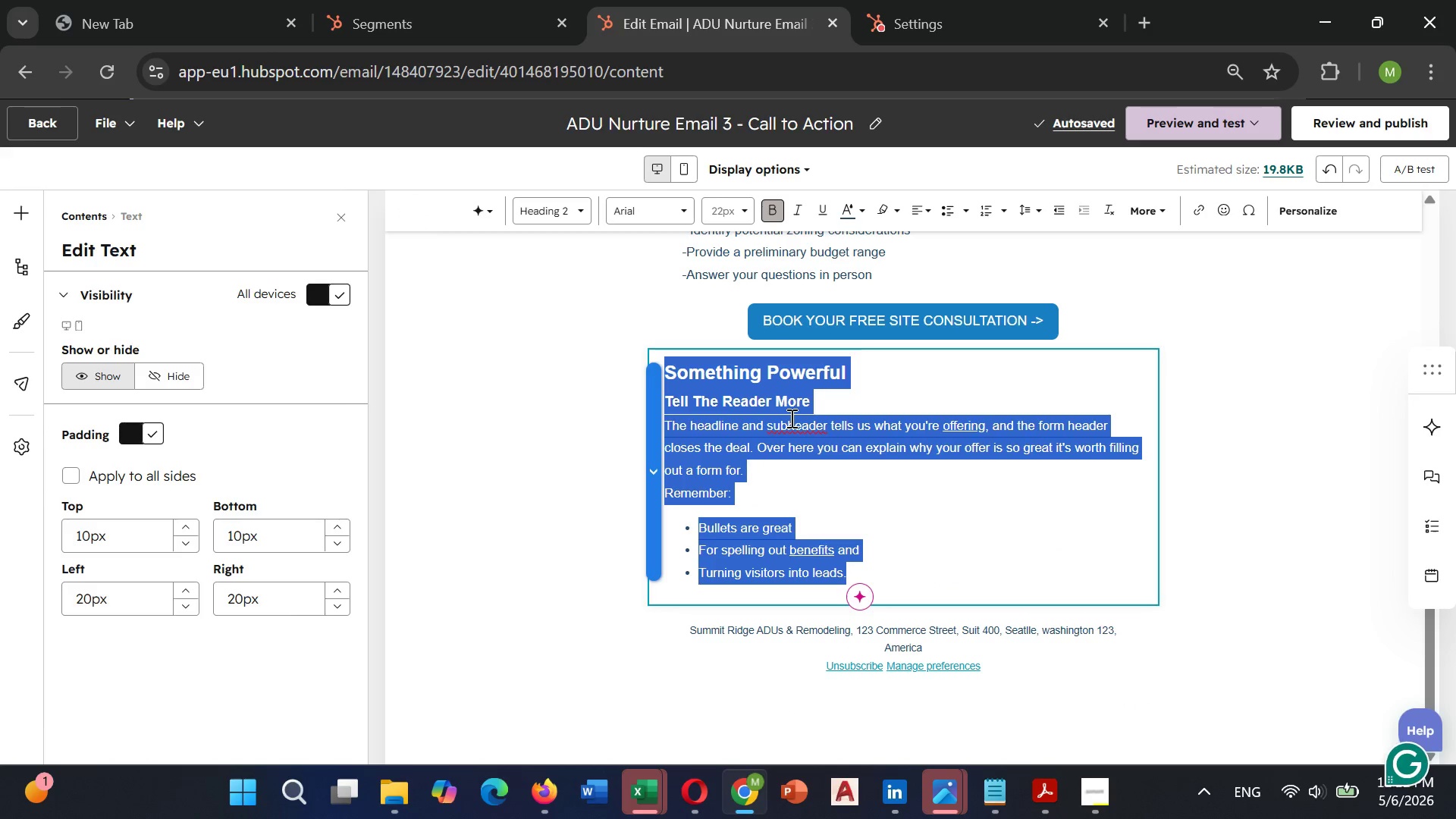 
key(Backspace)
type(Thsi is the last)
 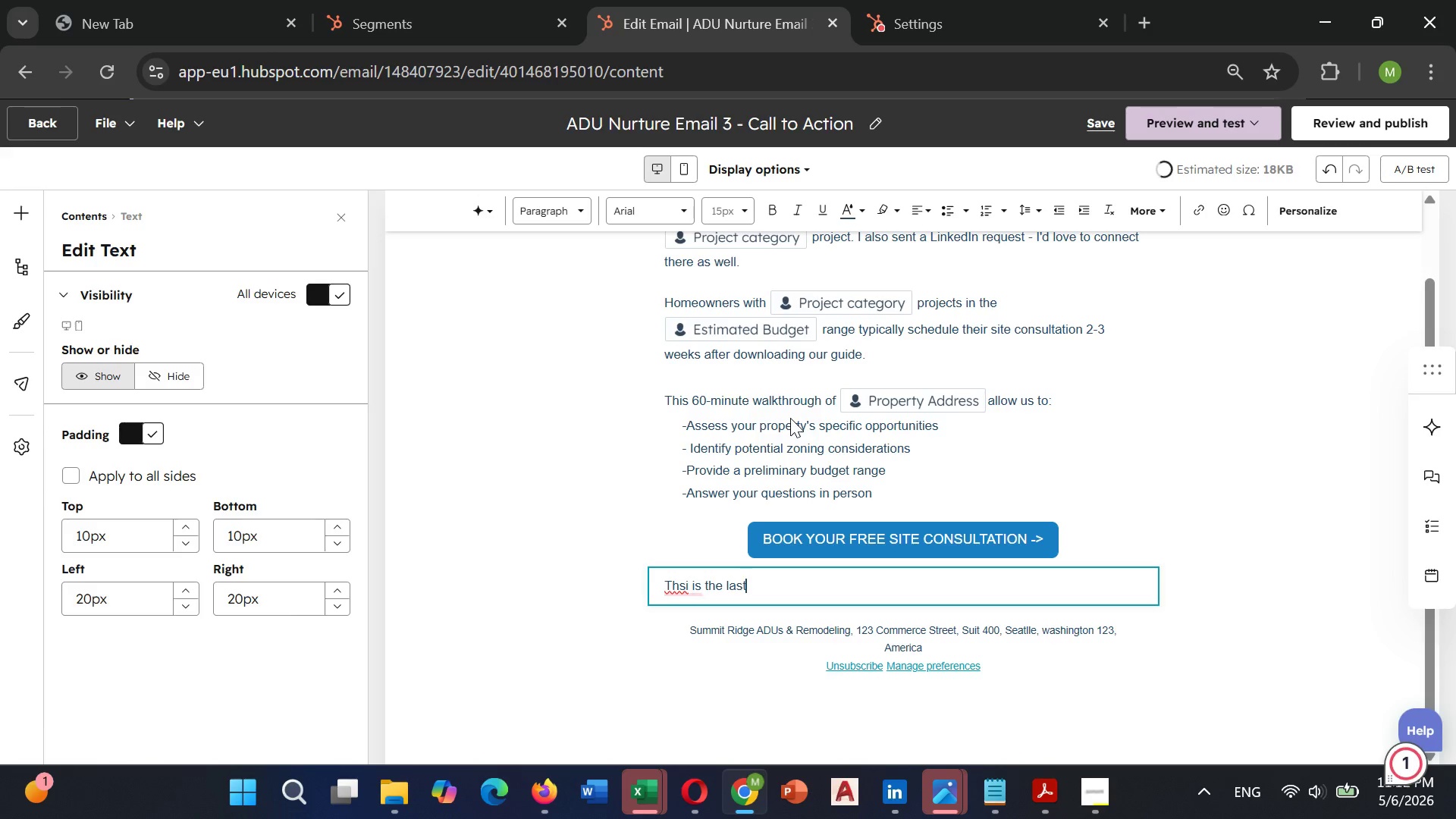 
mouse_move([695, 563])
 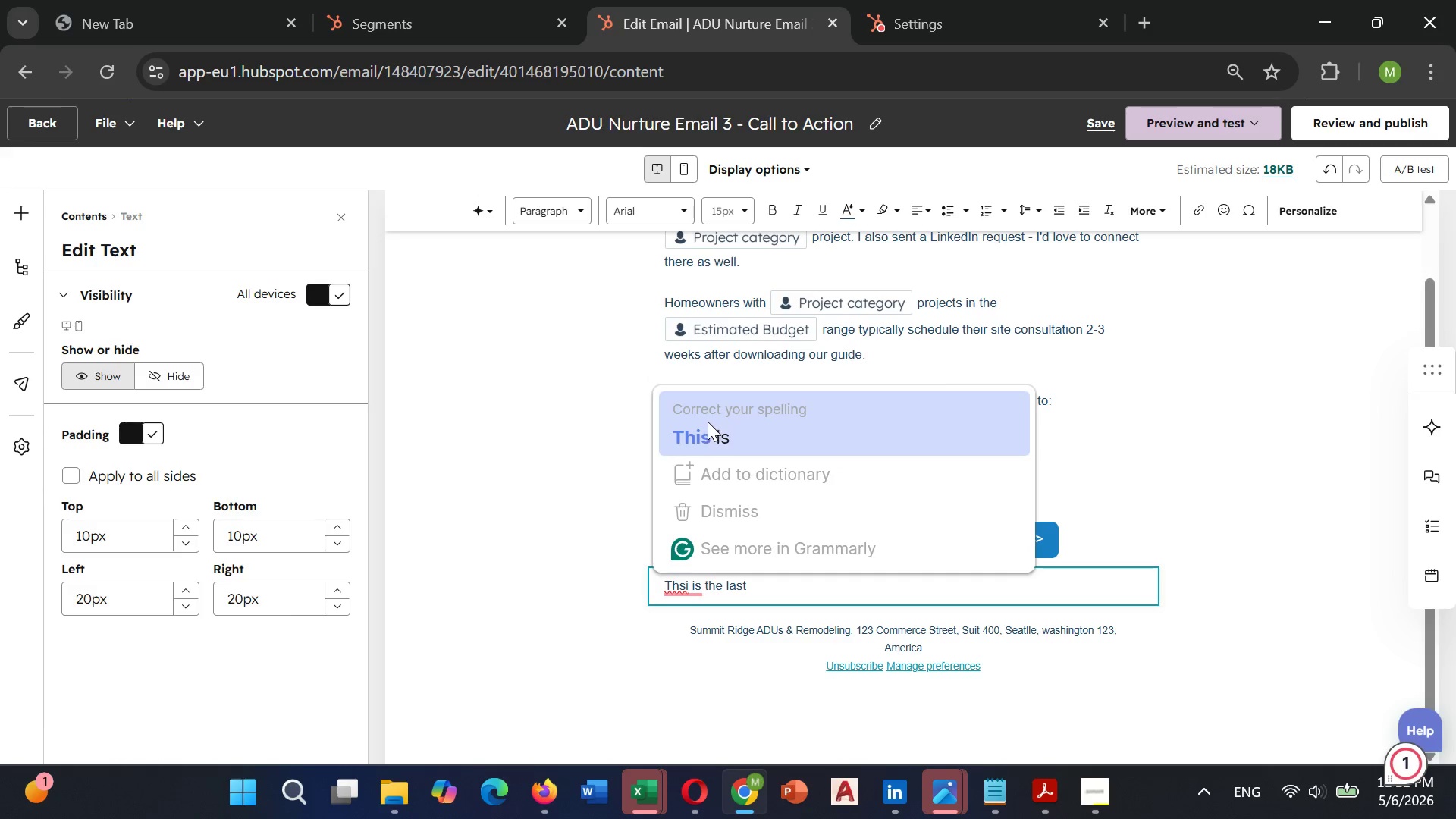 
left_click([708, 422])
 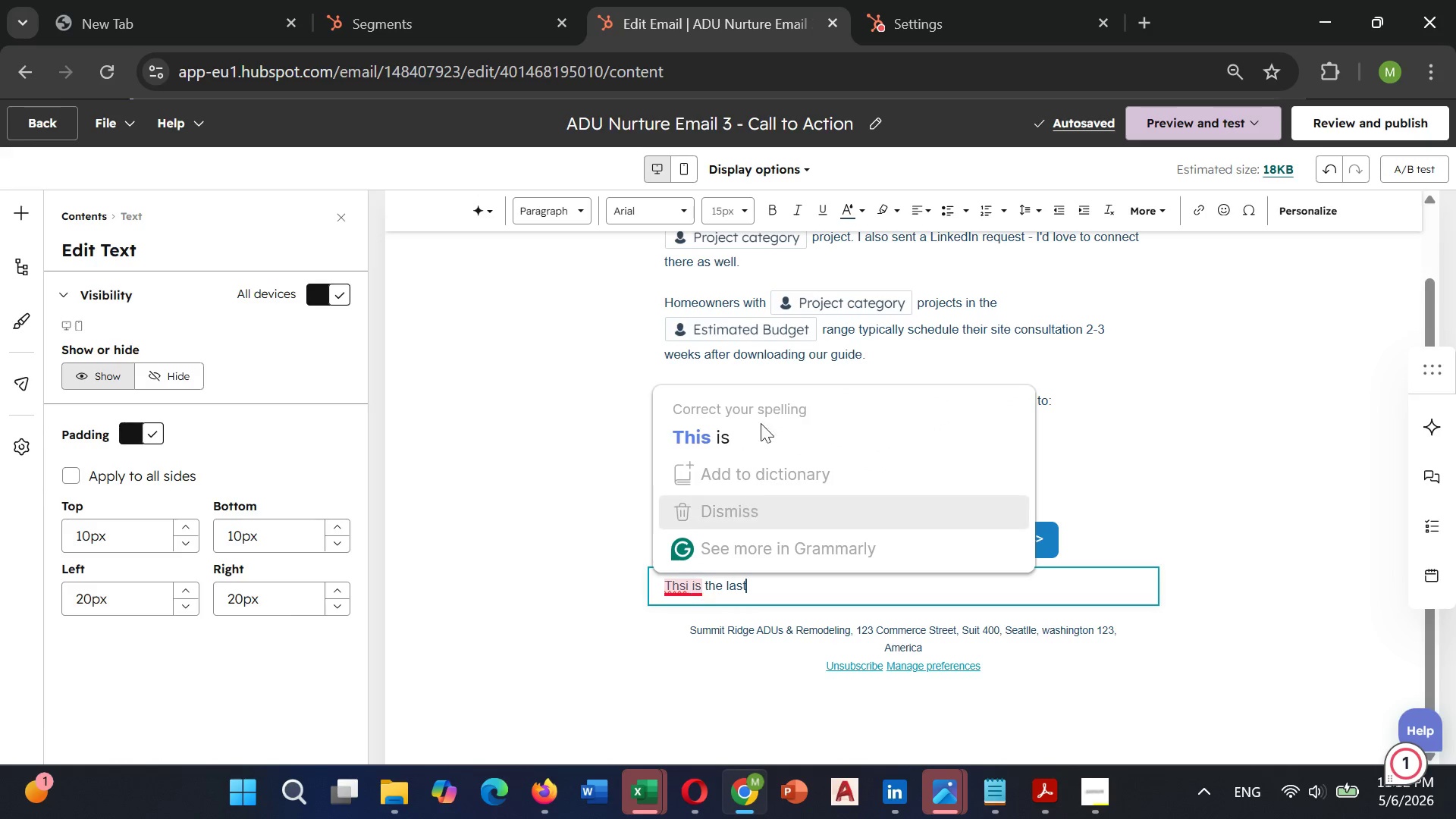 
left_click([736, 416])
 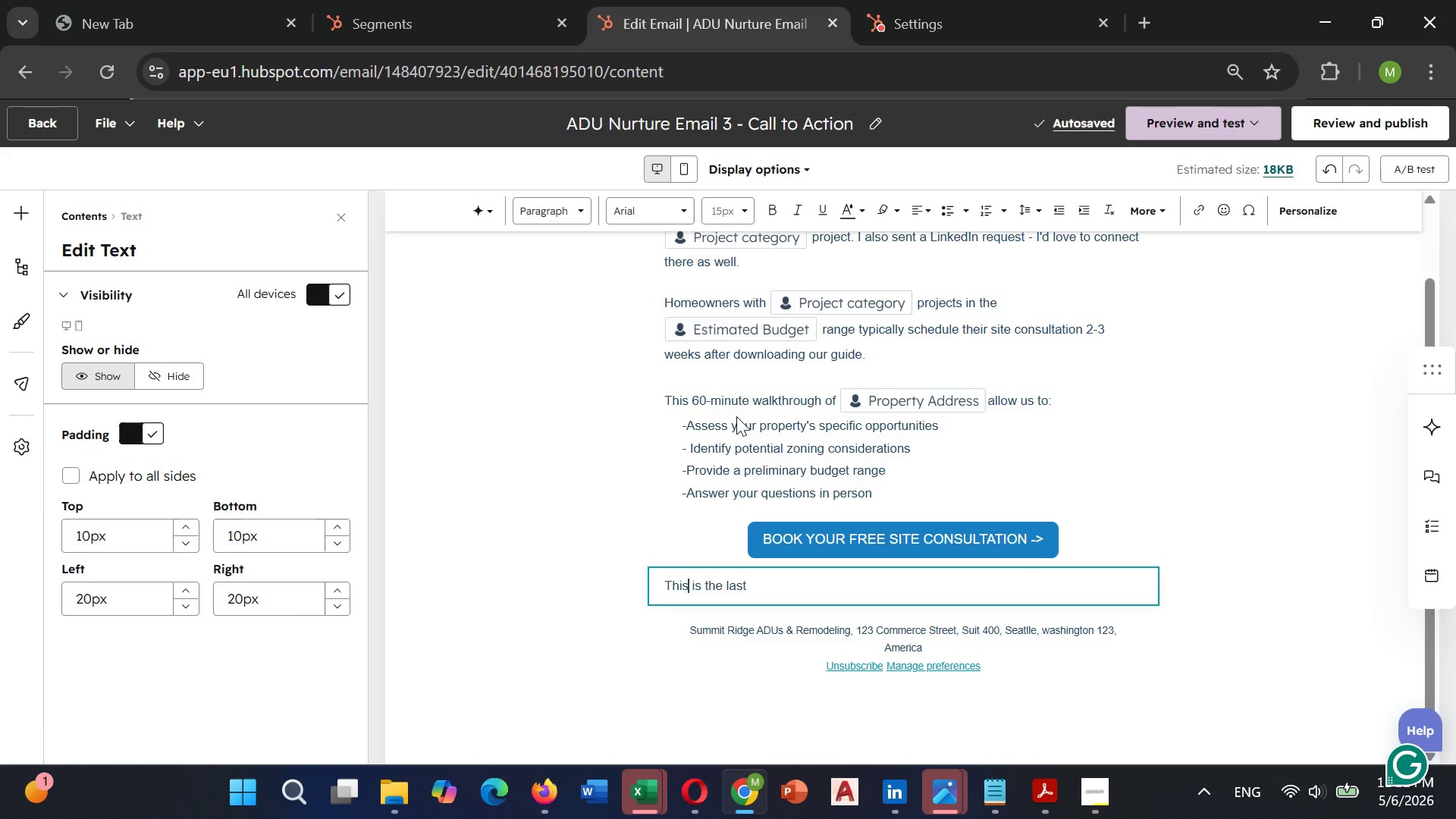 
key(Unknown)
 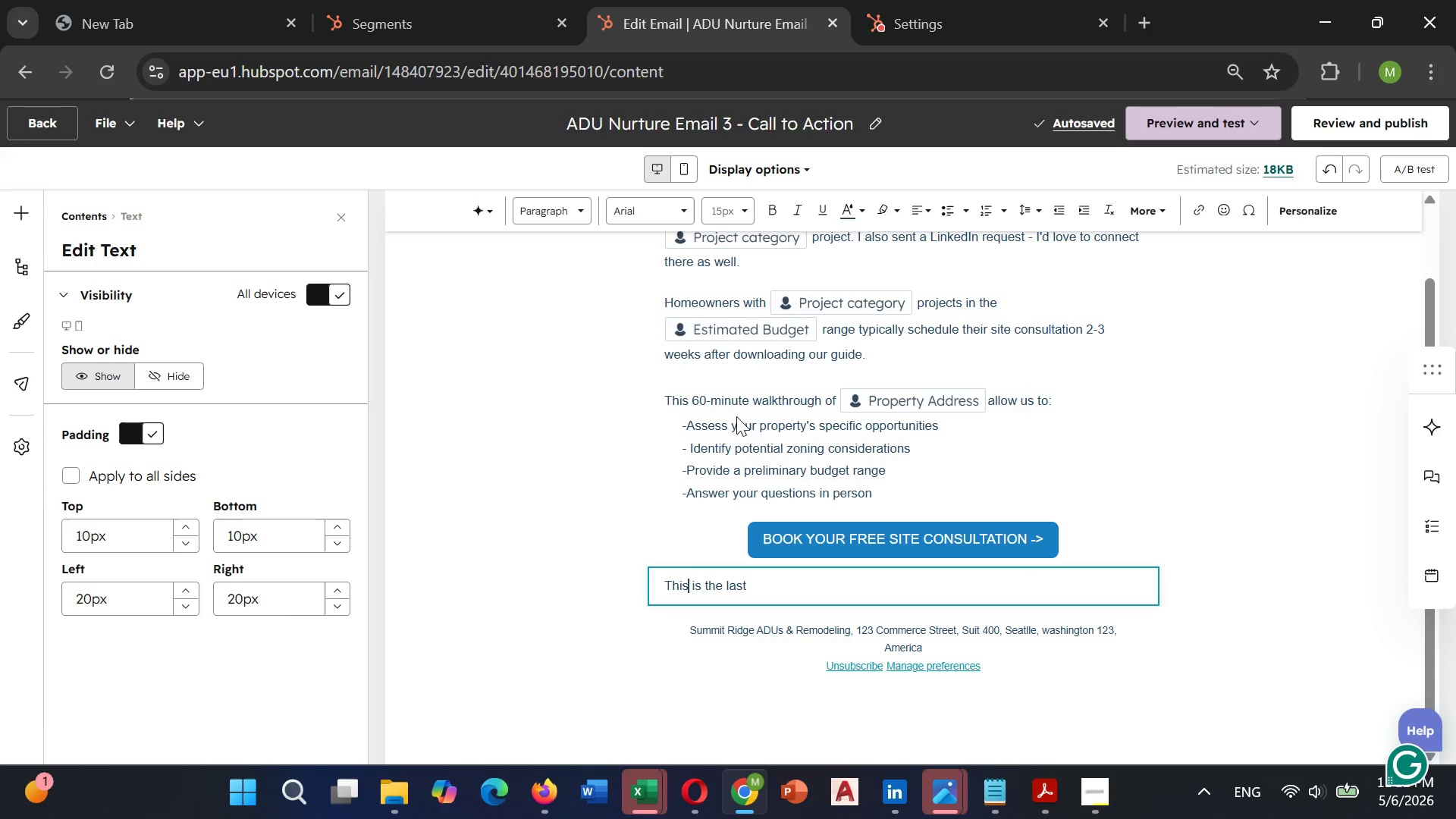 
key(Unknown)
 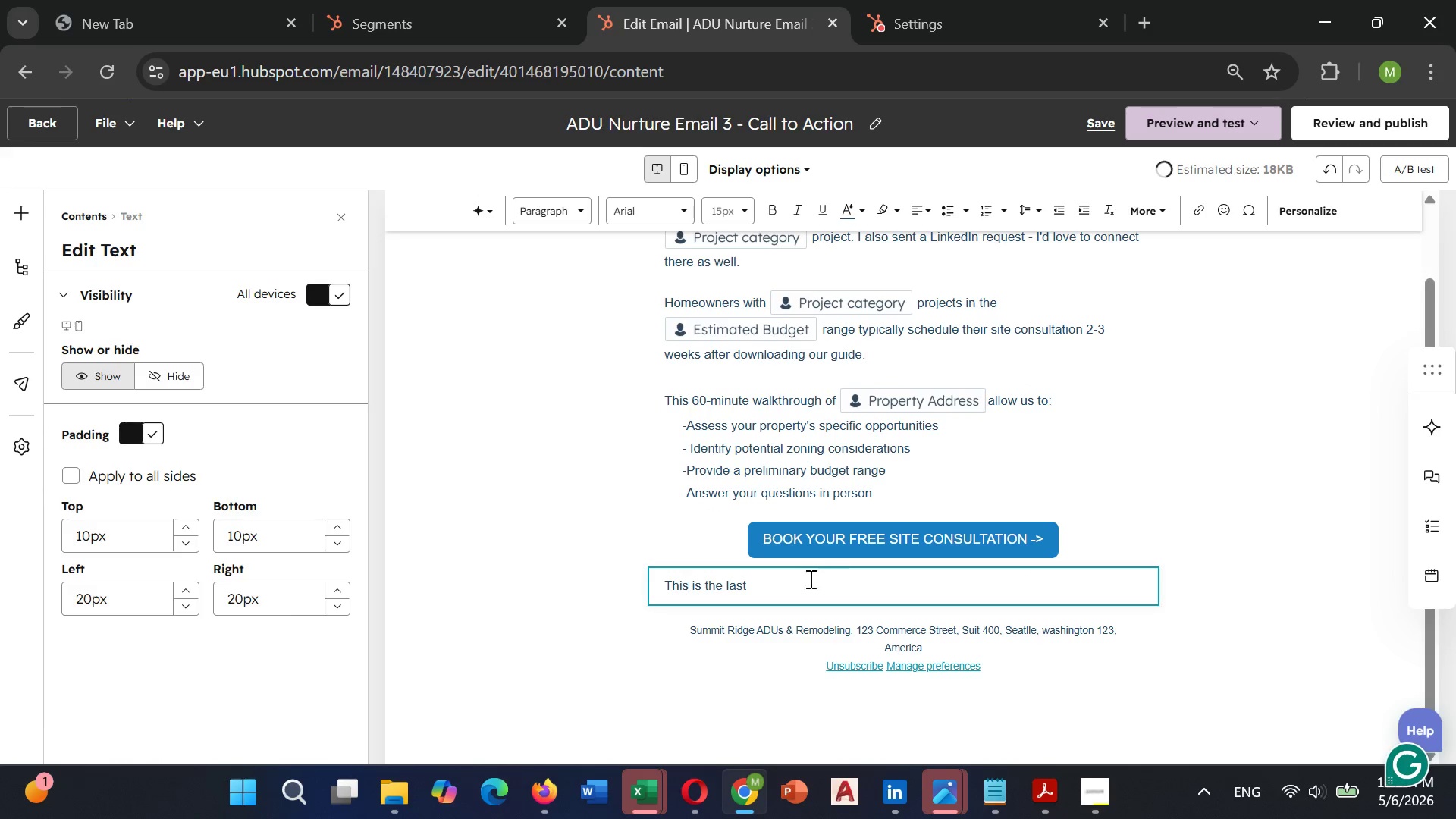 
key(Unknown)
 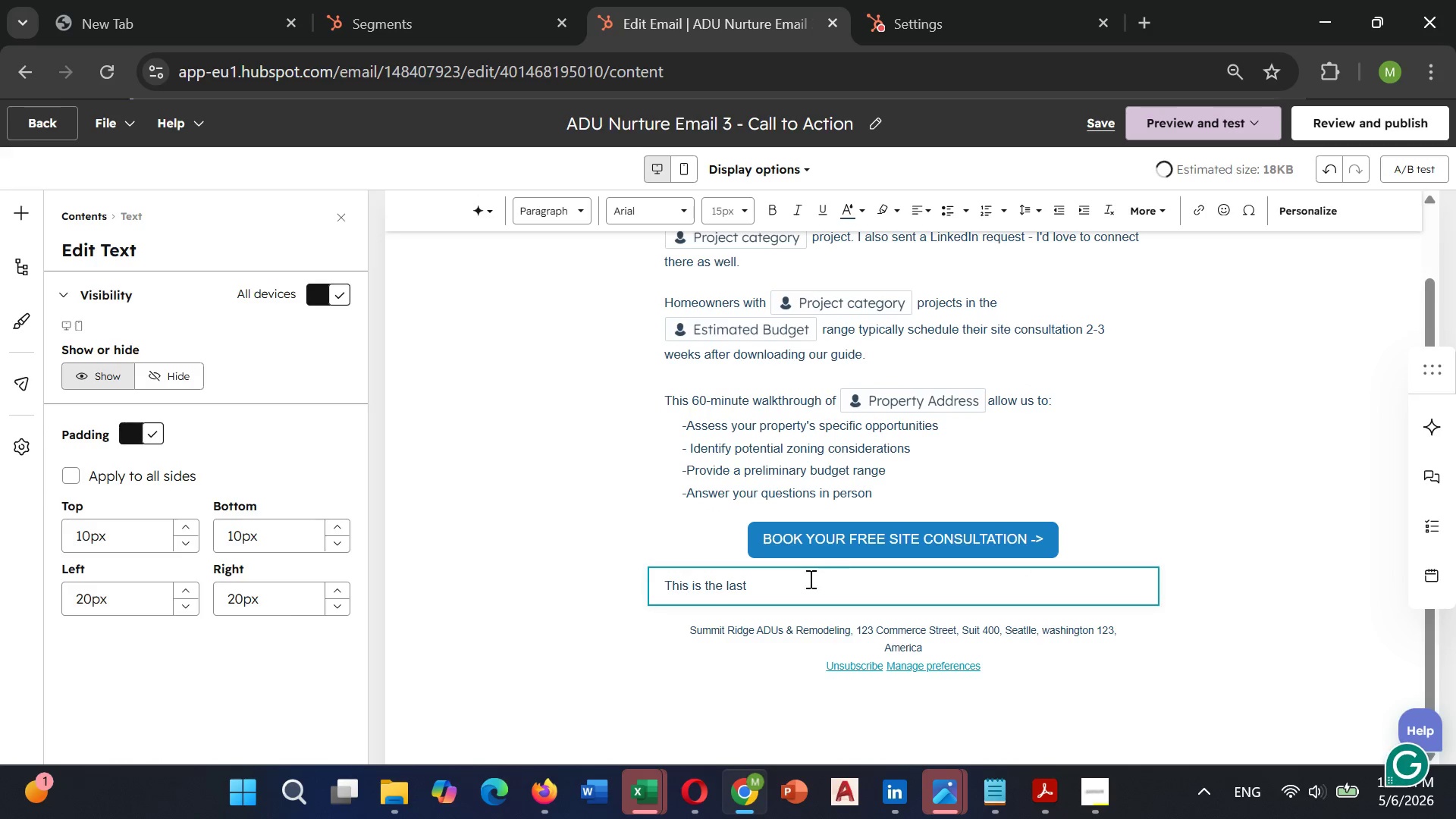 
key(Unknown)
 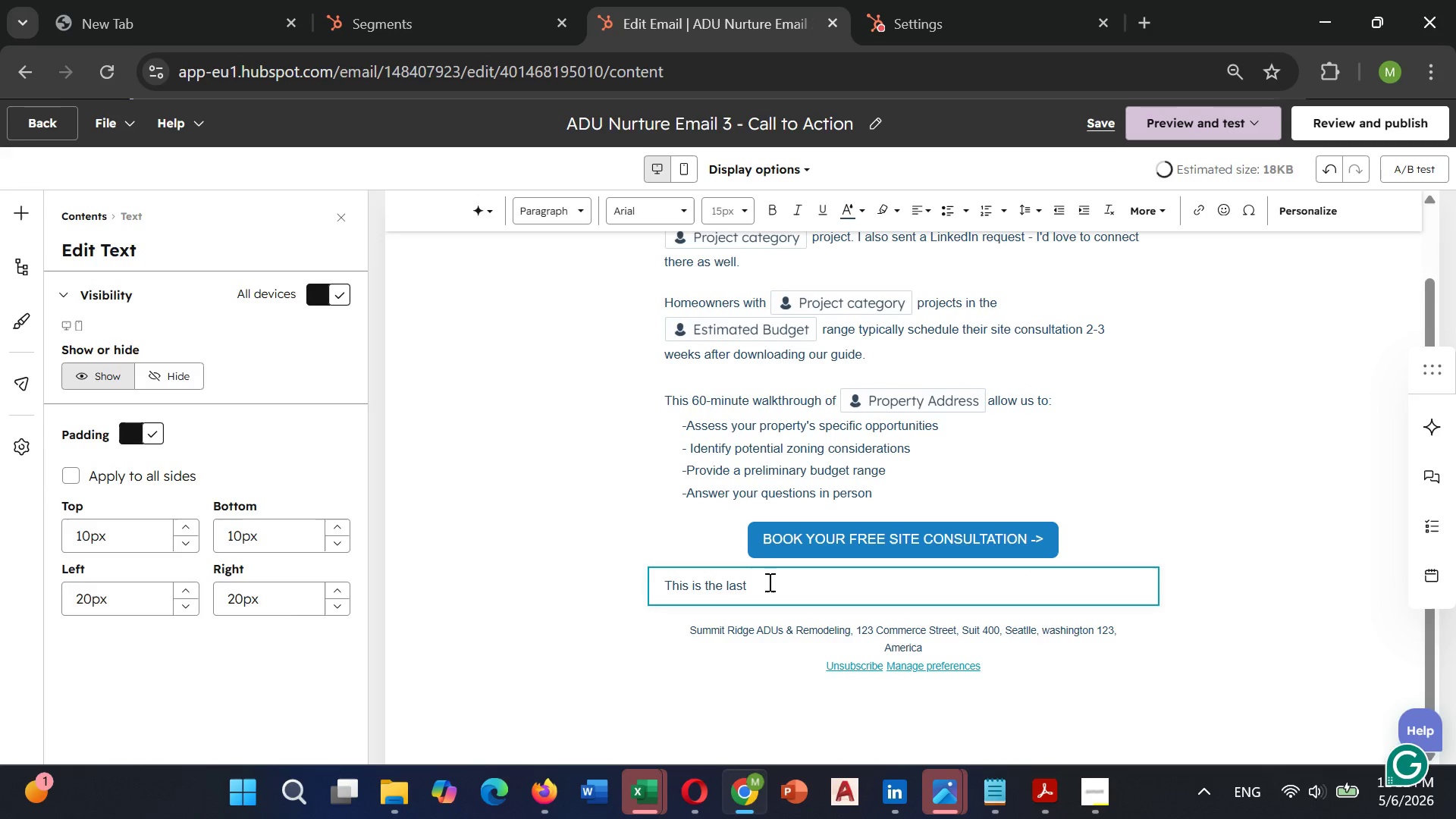 
left_click([767, 582])
 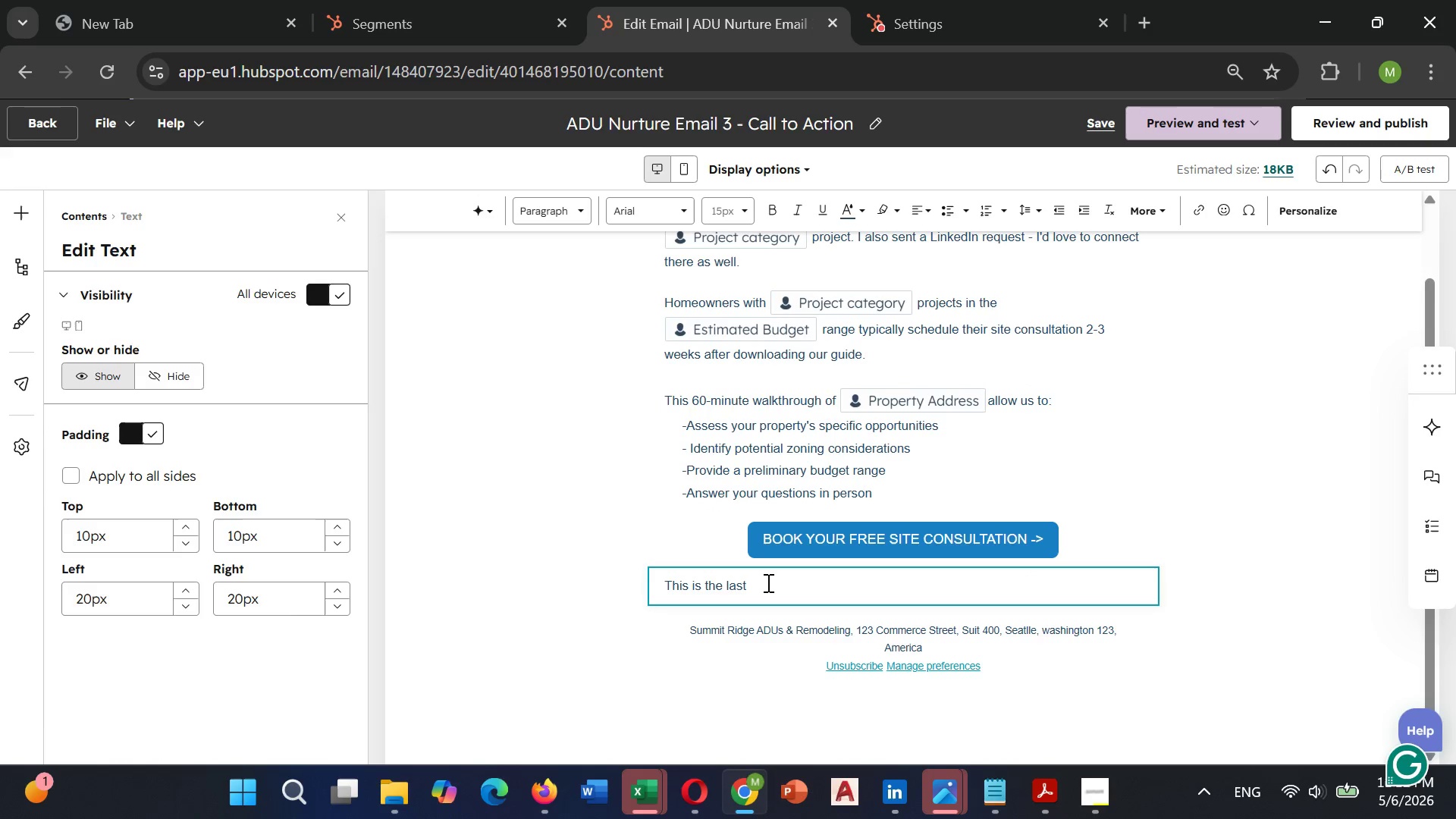 
type( email in thsi s)
key(Backspace)
key(Backspace)
key(Backspace)
key(Backspace)
type(is series )
 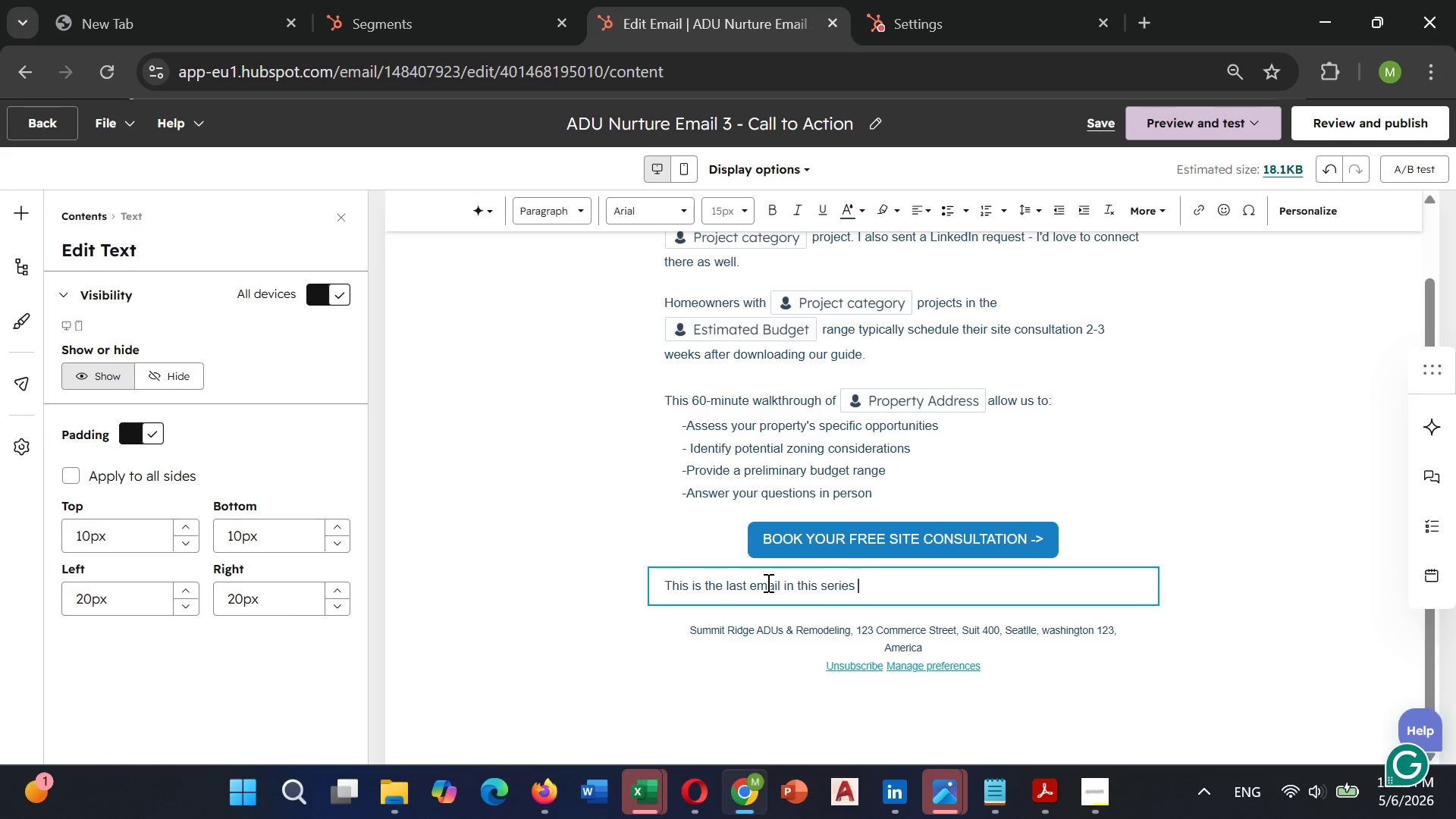 
key(Backspace)
type(. If you're not ready)
 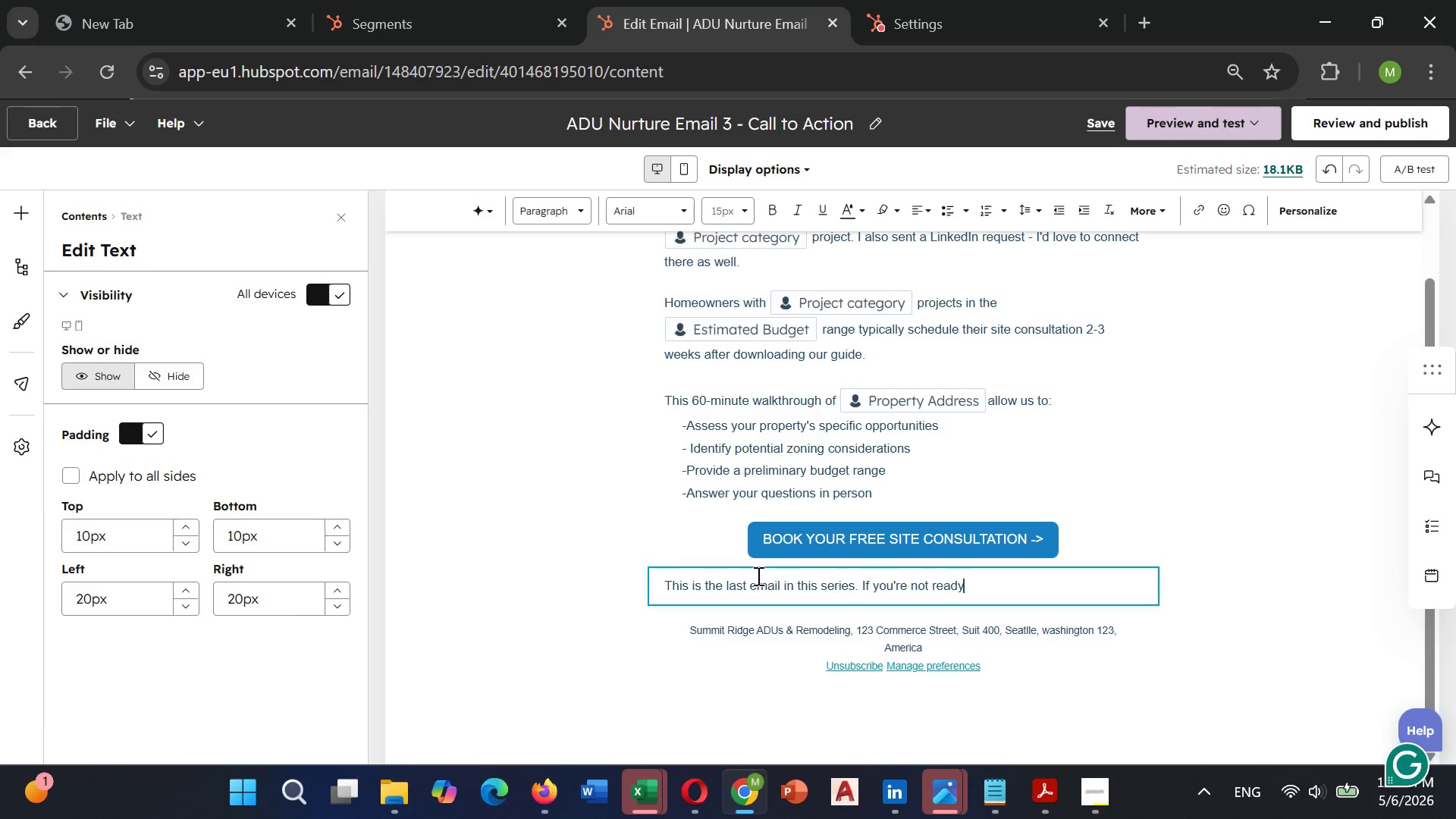 
type( yet )
key(Backspace)
type(, simply)
 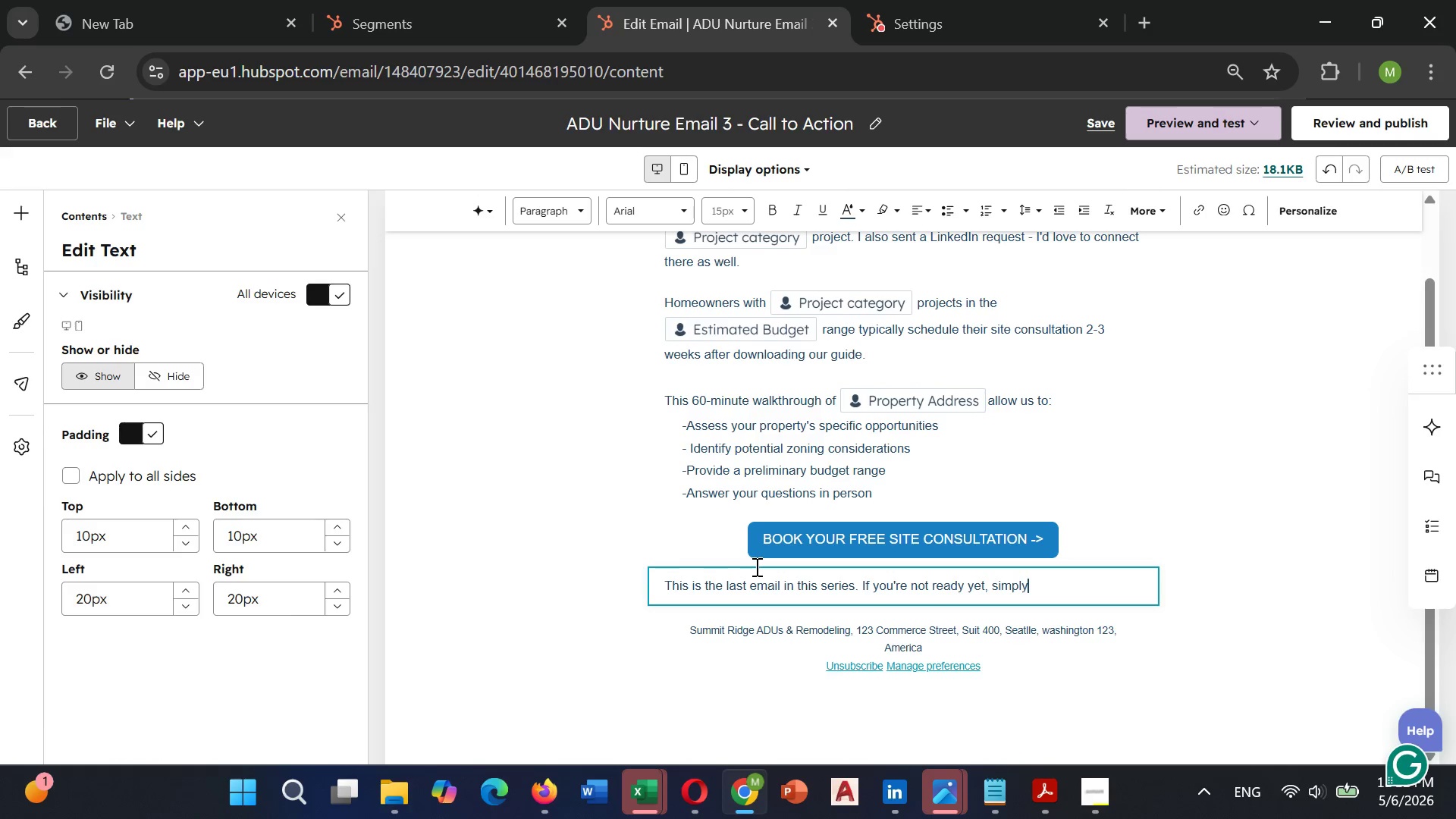 
type( reply and let me)
 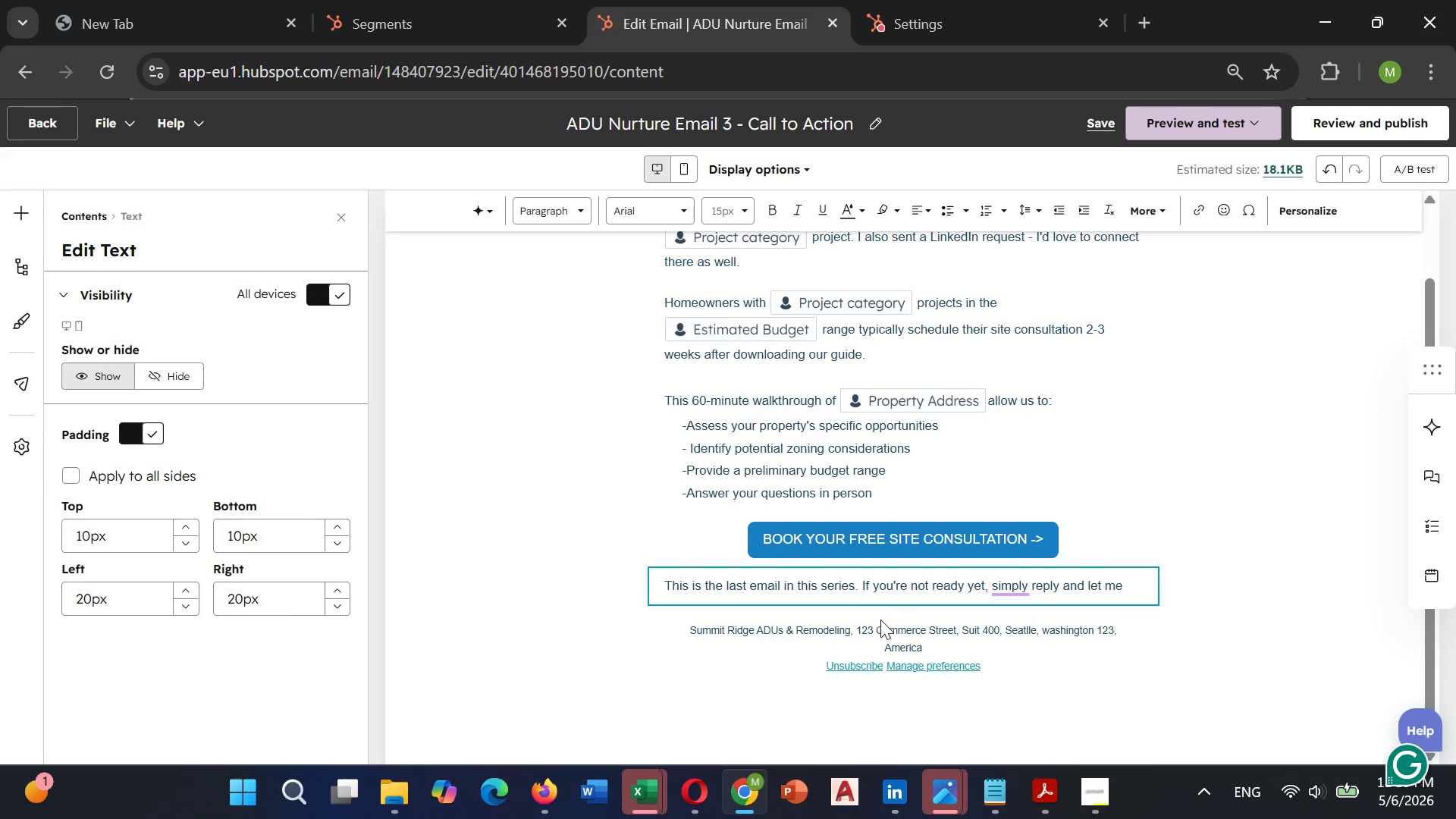 
mouse_move([1043, 590])
 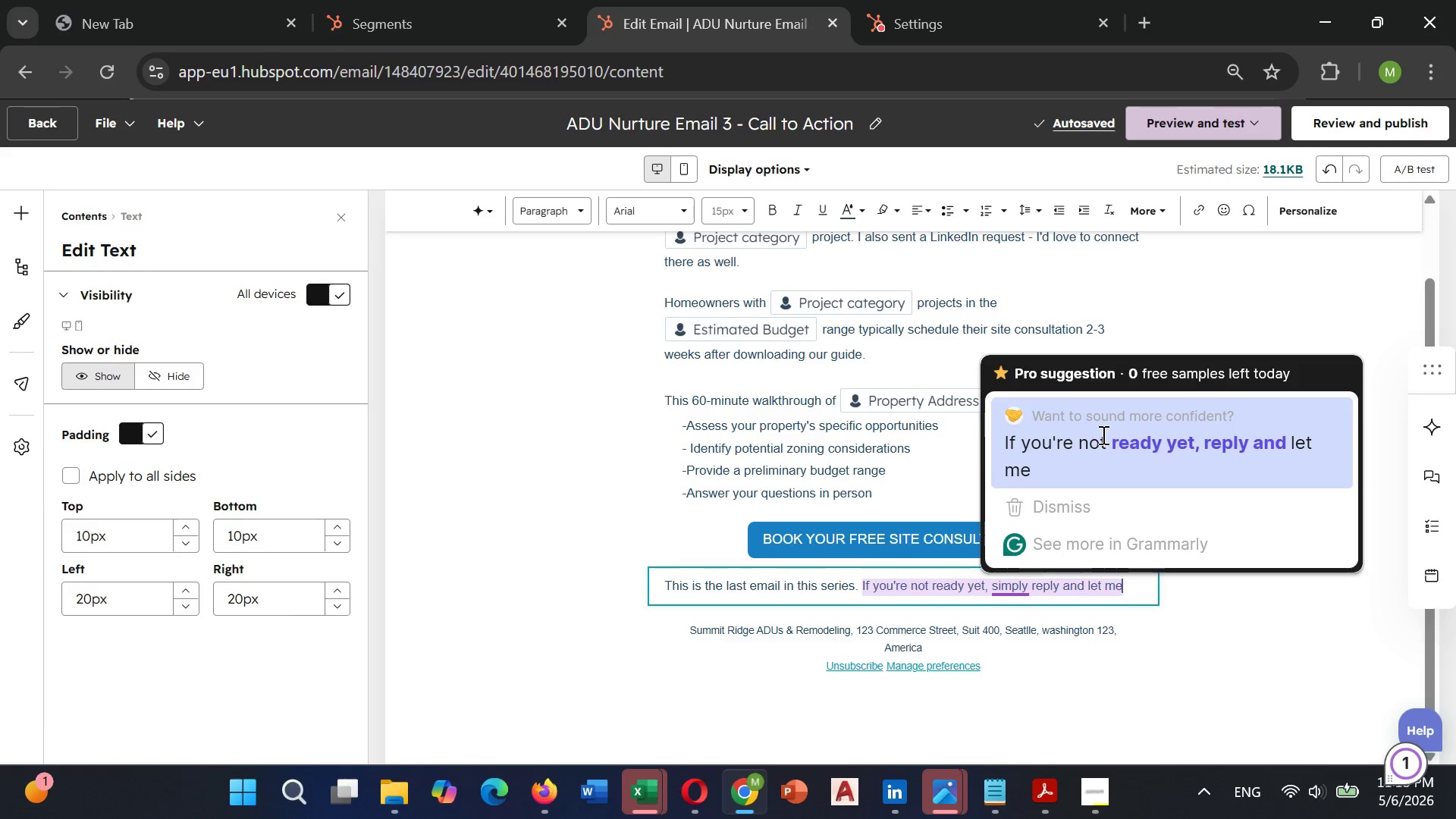 
wait(10.34)
 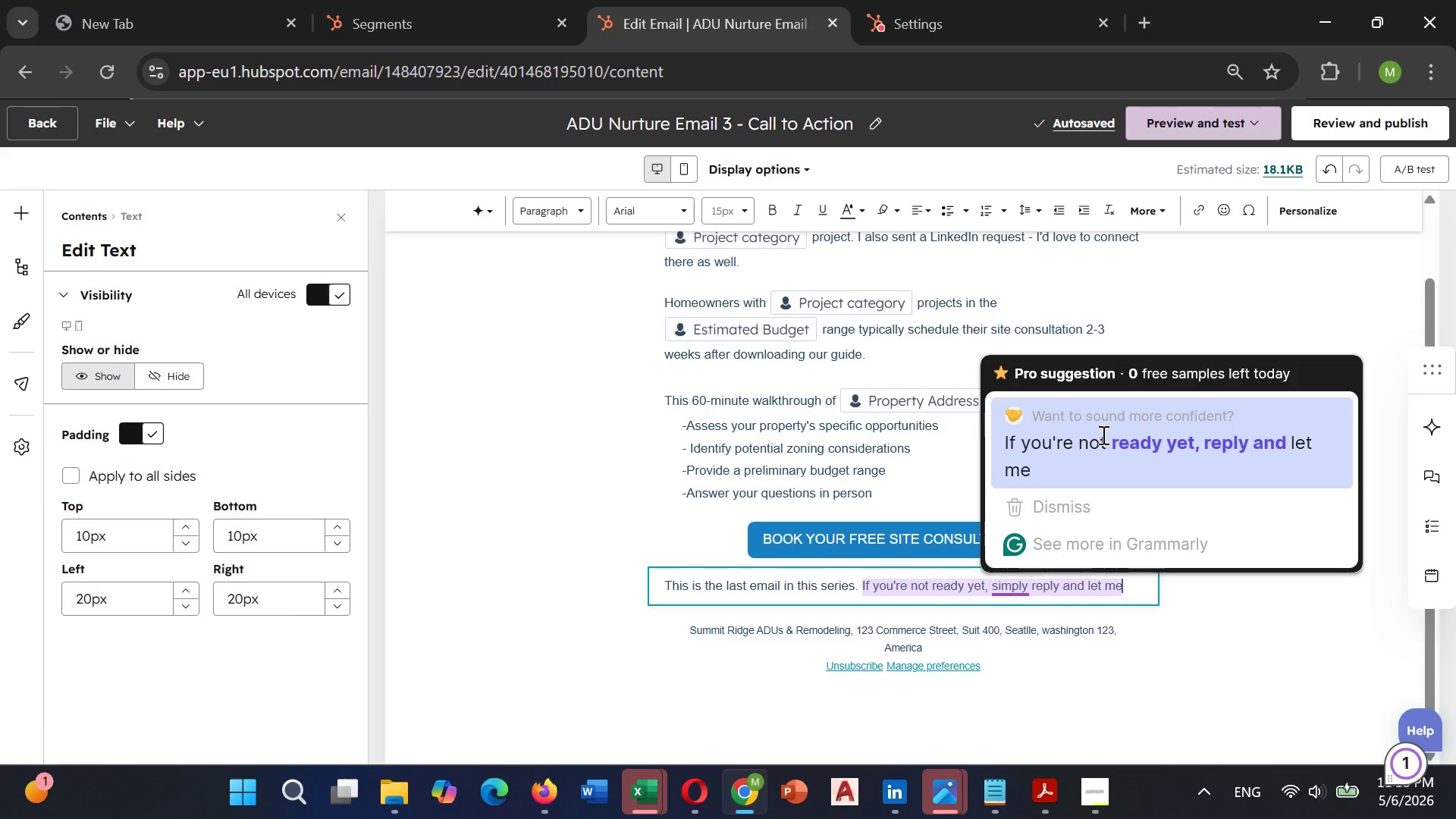 
left_click([1102, 435])
 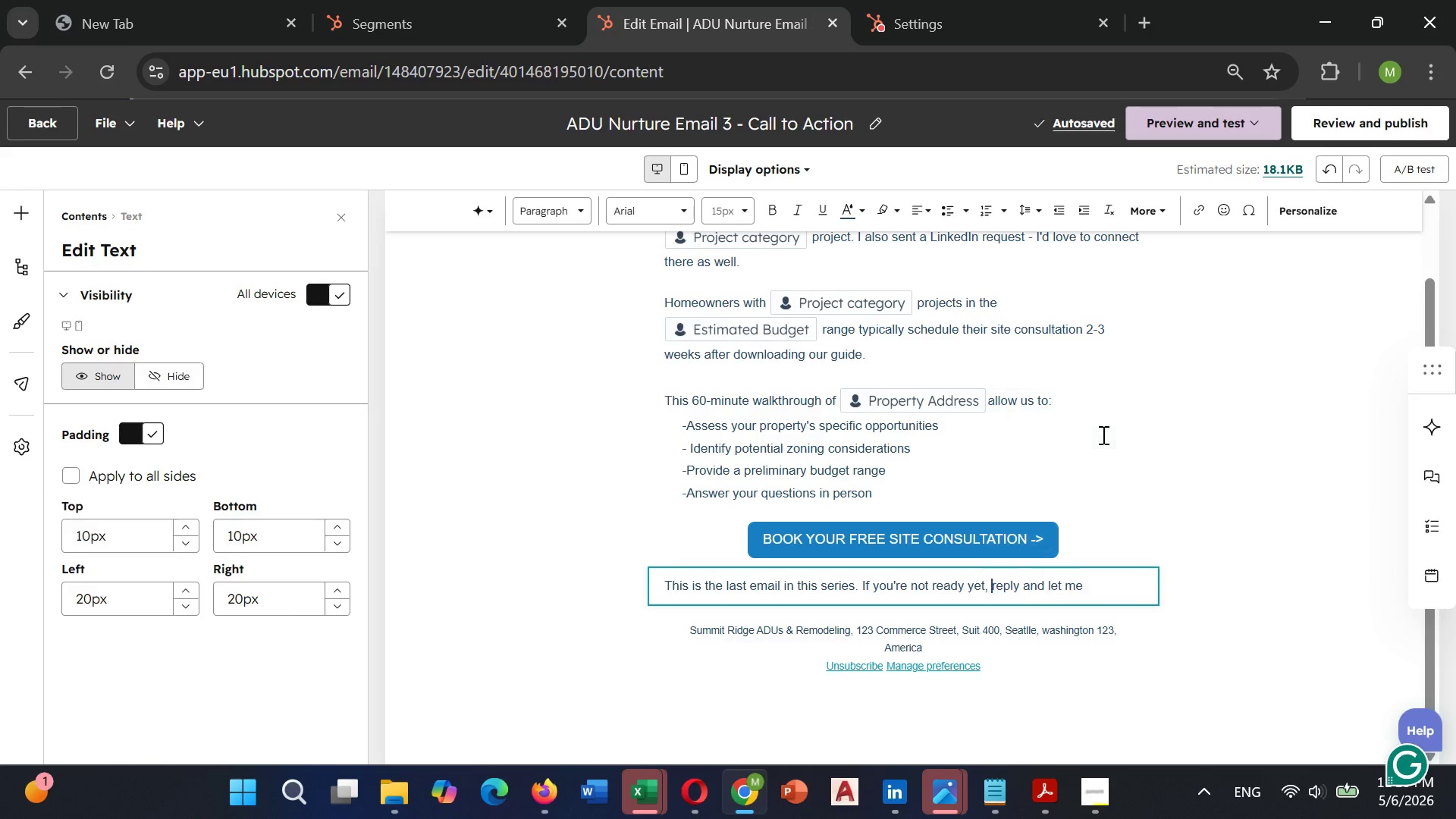 
hold_key(key=Backspace, duration=11.64)
 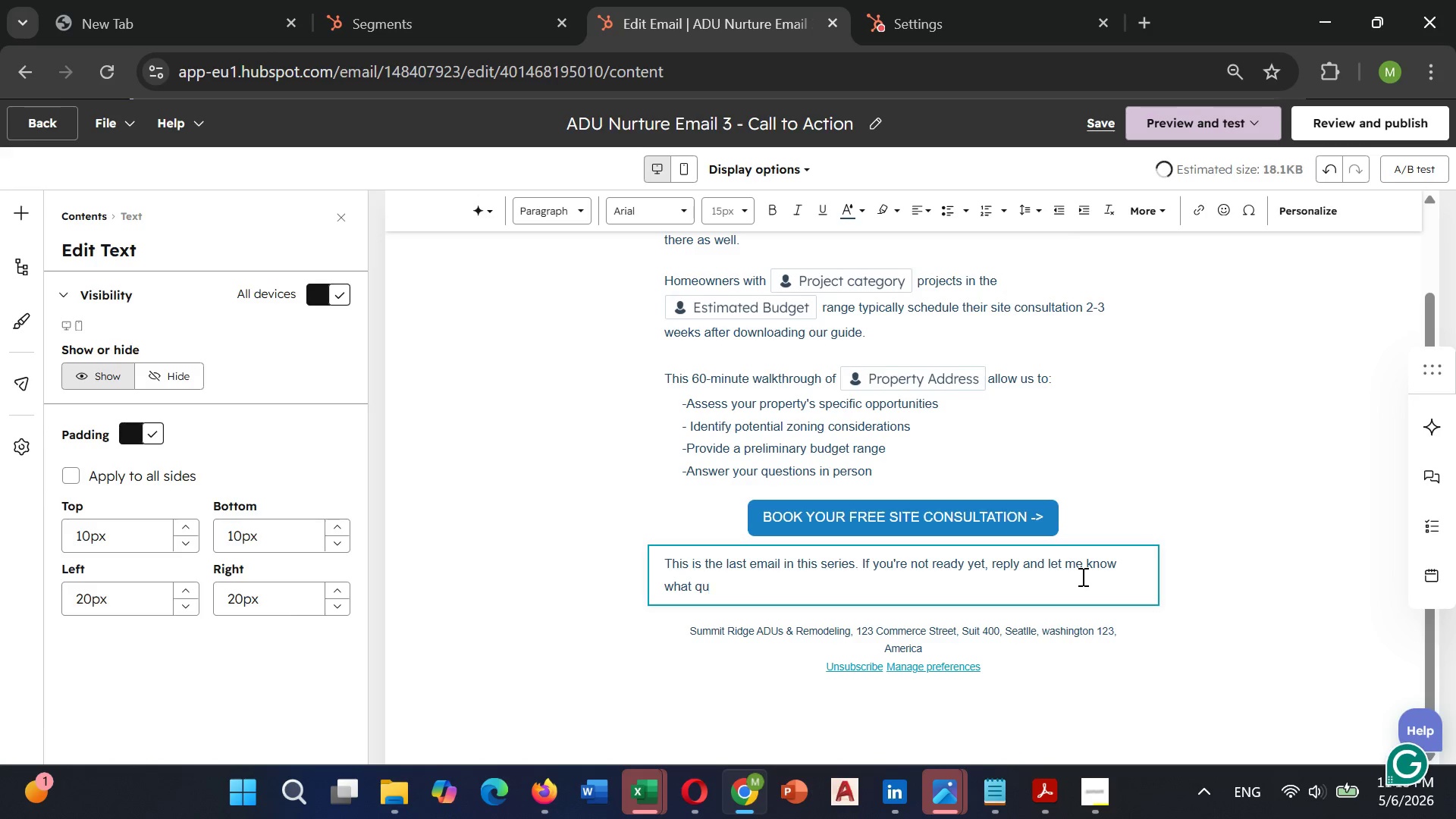 
left_click([1085, 583])
 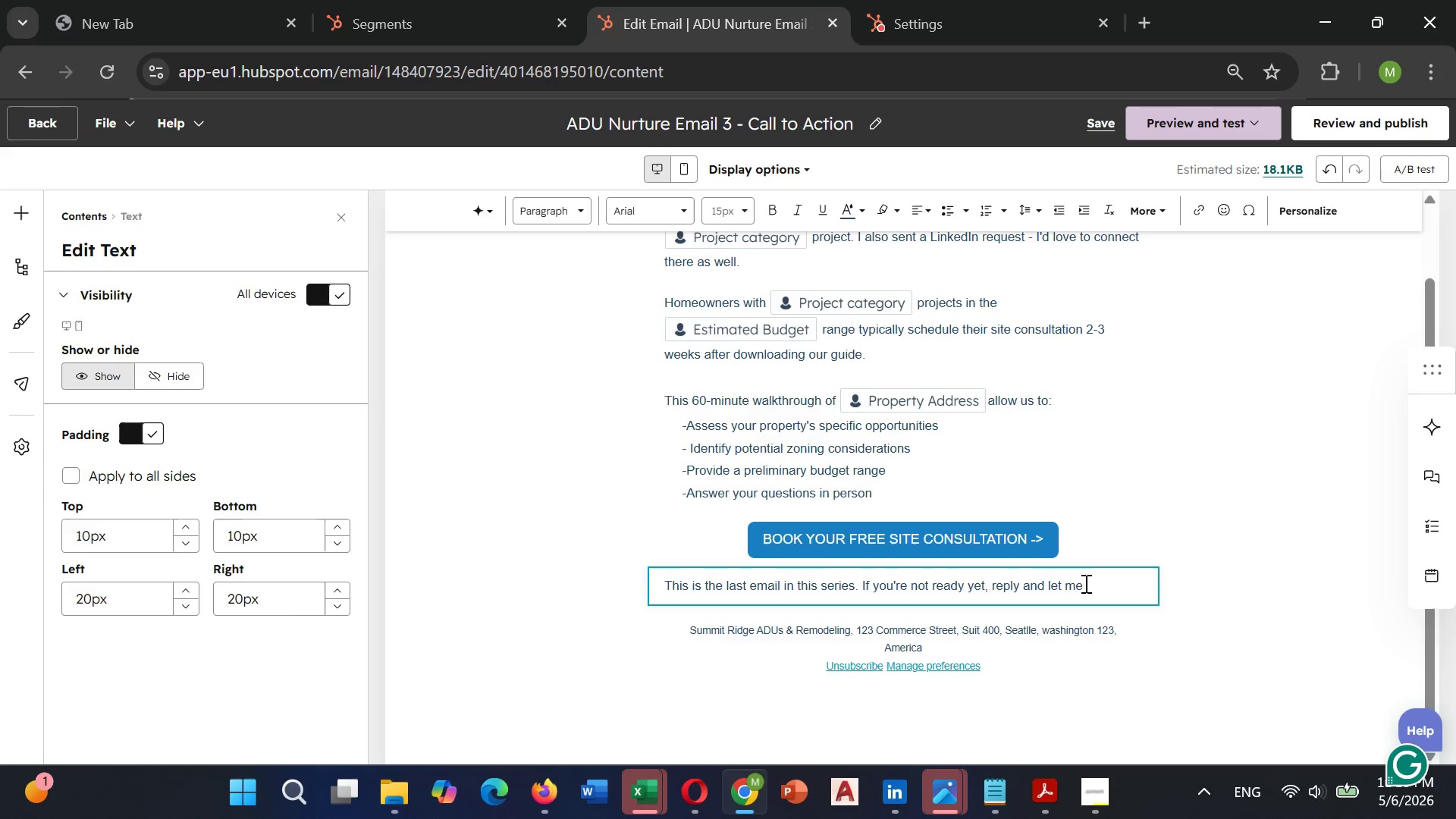 
type( know what qusestions )
 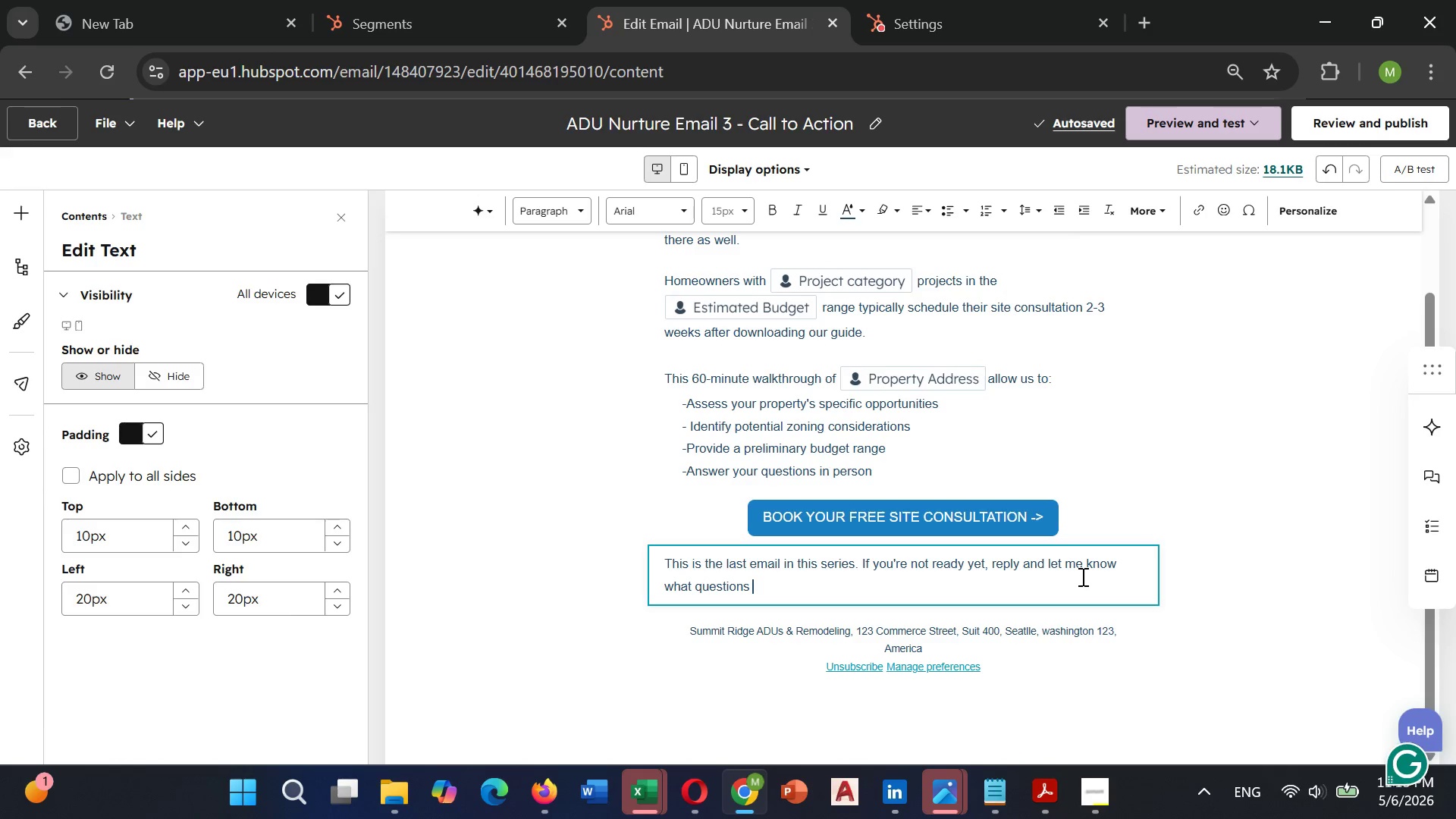 
type(you still ah)
key(Backspace)
key(Backspace)
type(have.)
 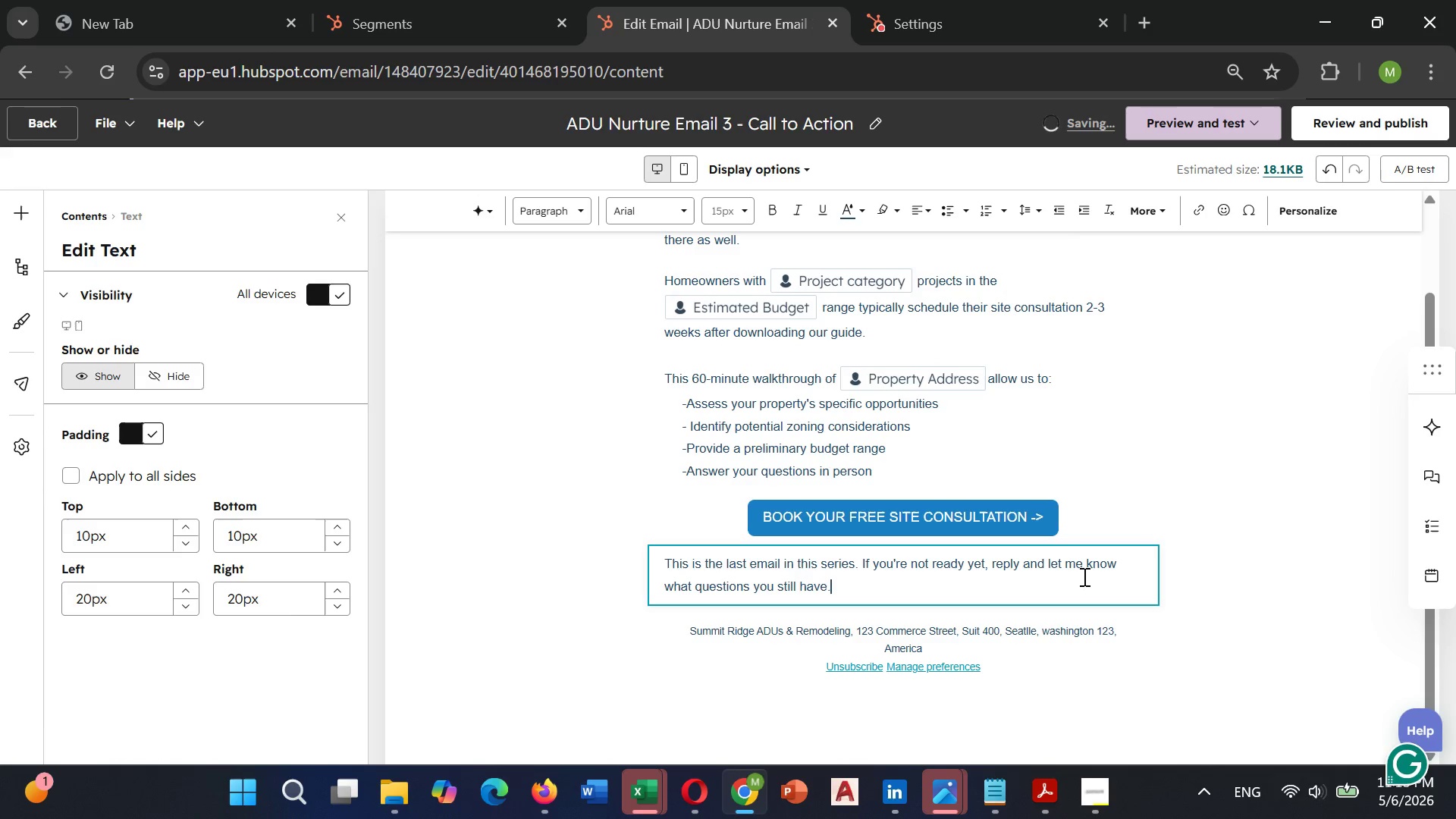 
key(Enter)
 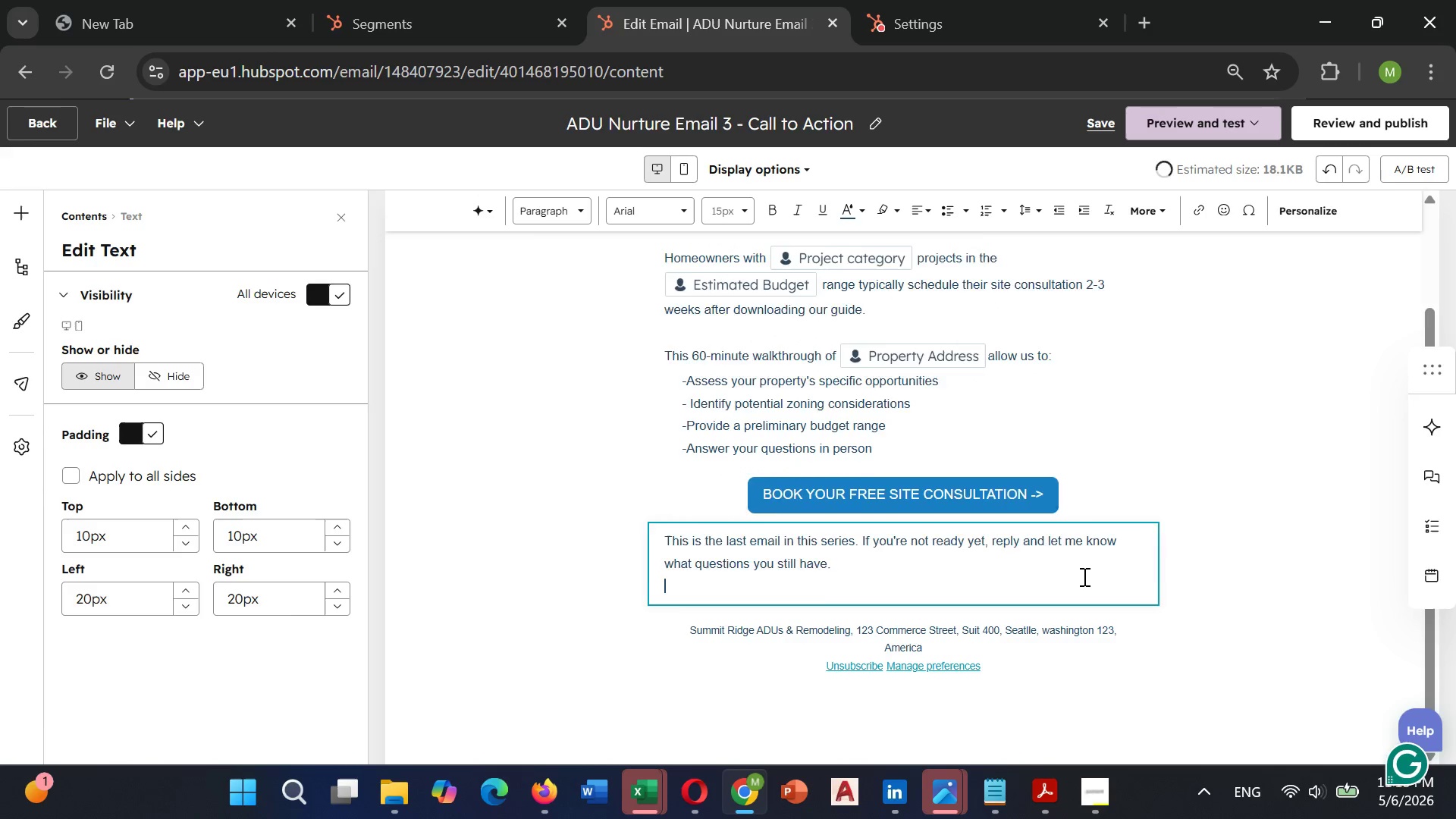 
key(Enter)
 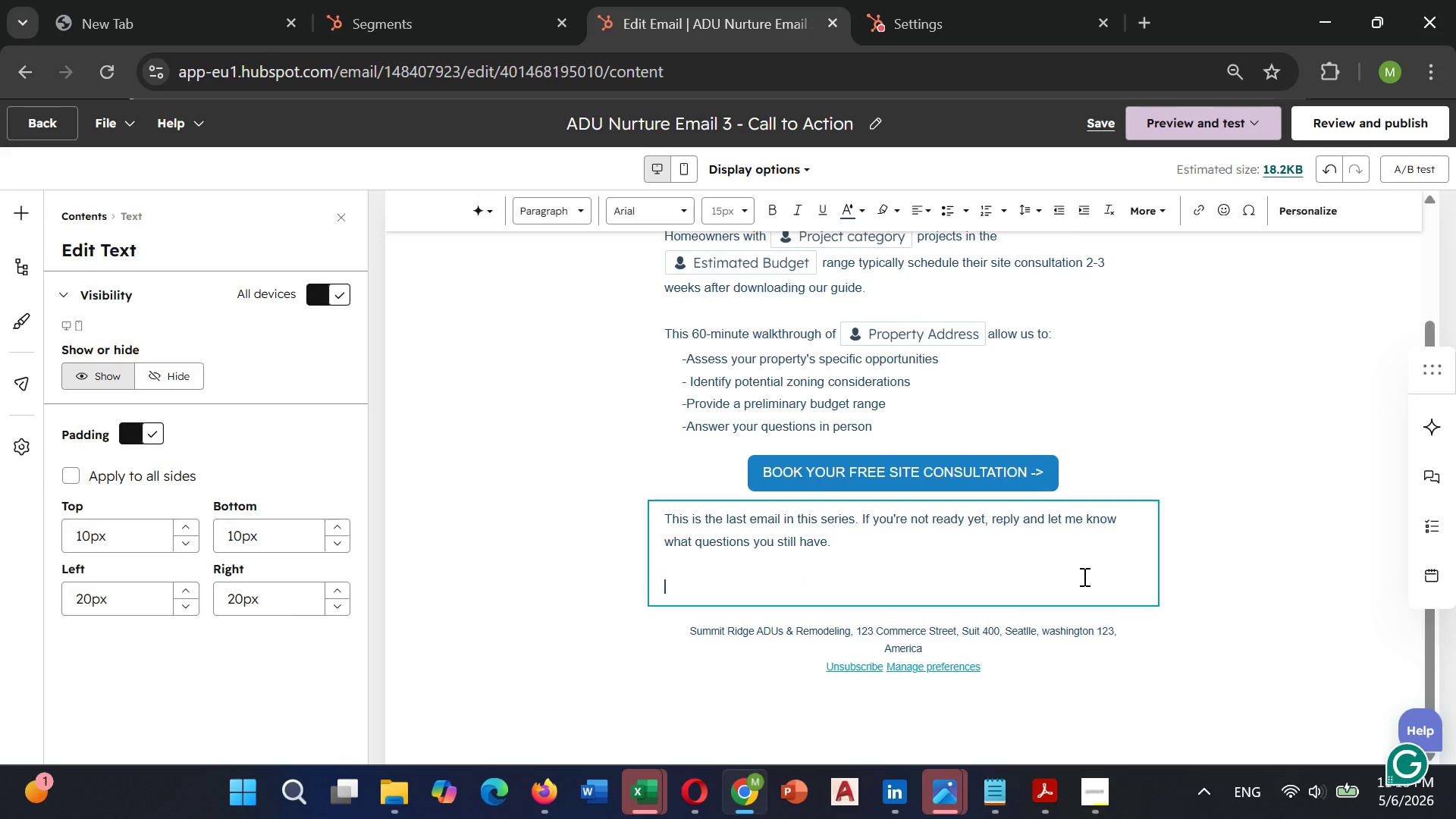 
type(Best,)
 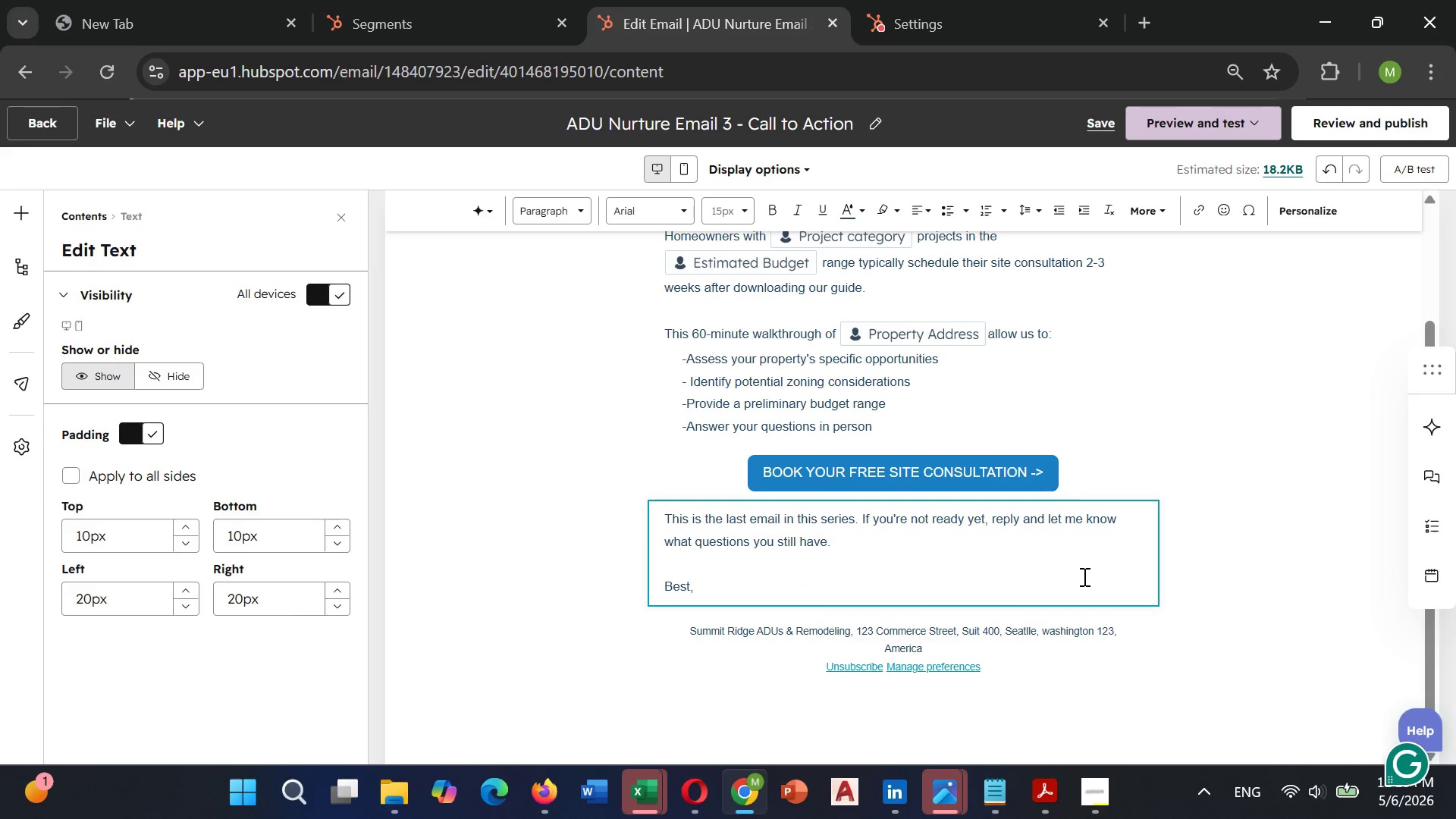 
key(Enter)
 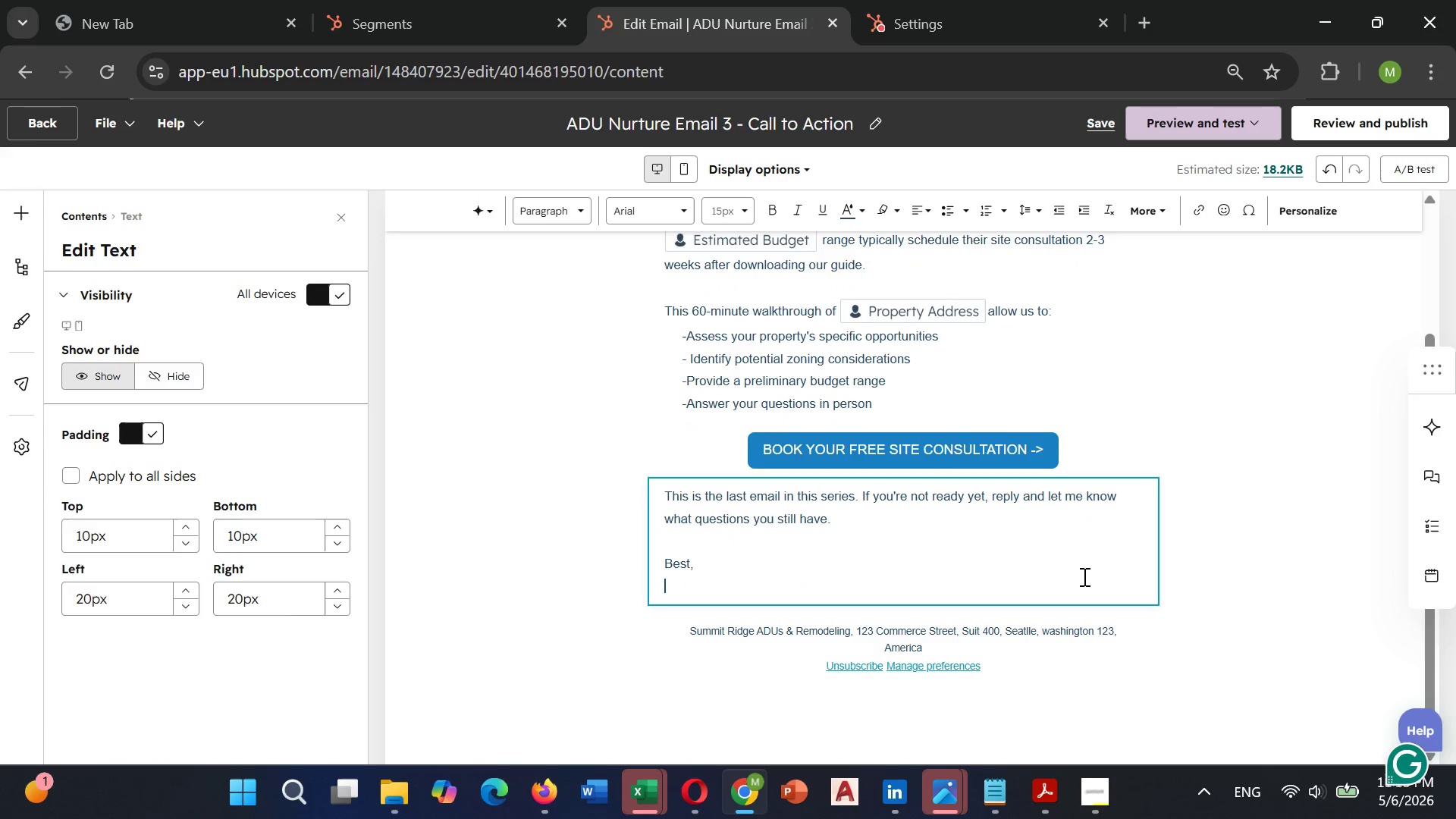 
key(Enter)
 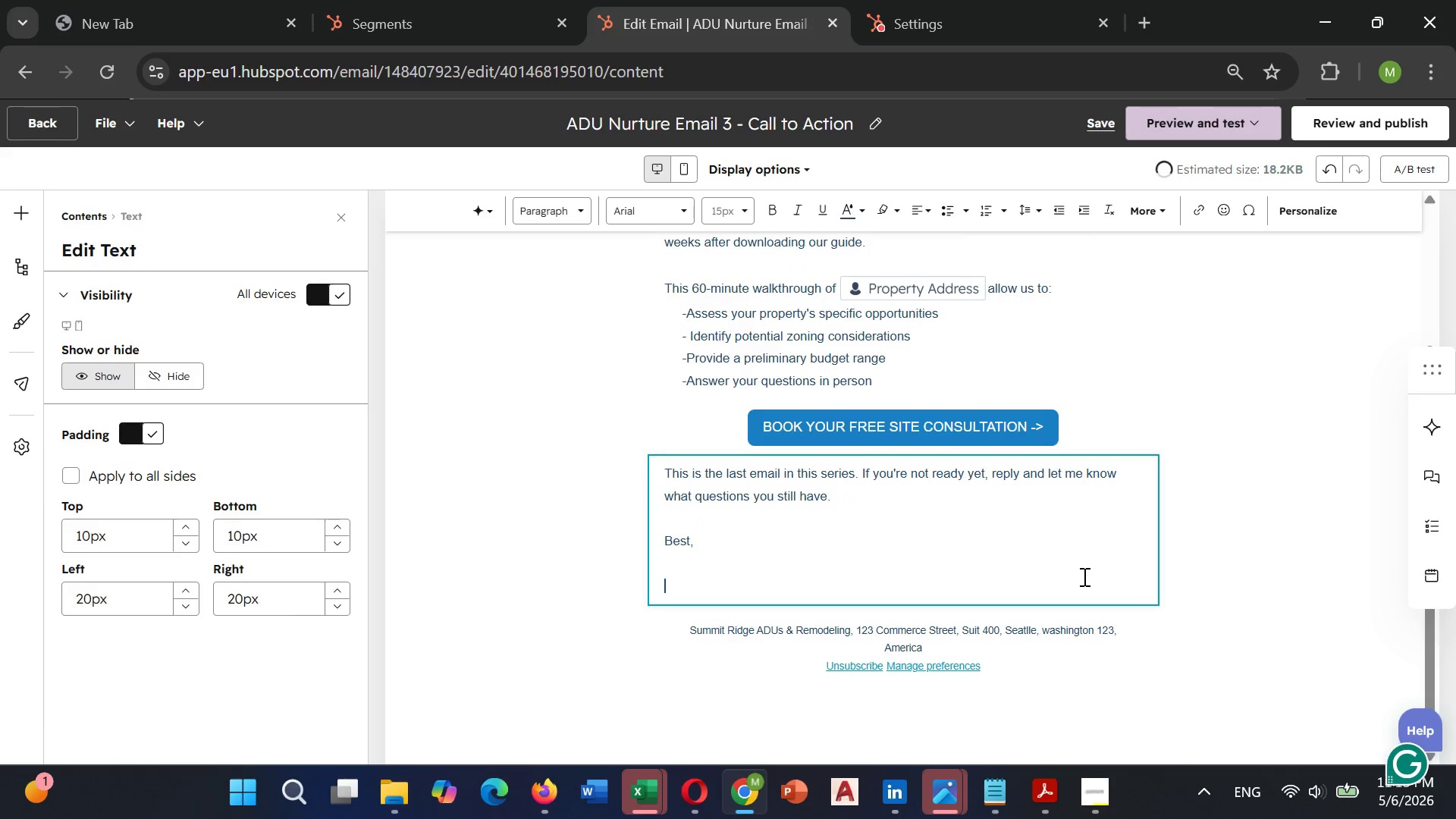 
type(Sarah Miller)
 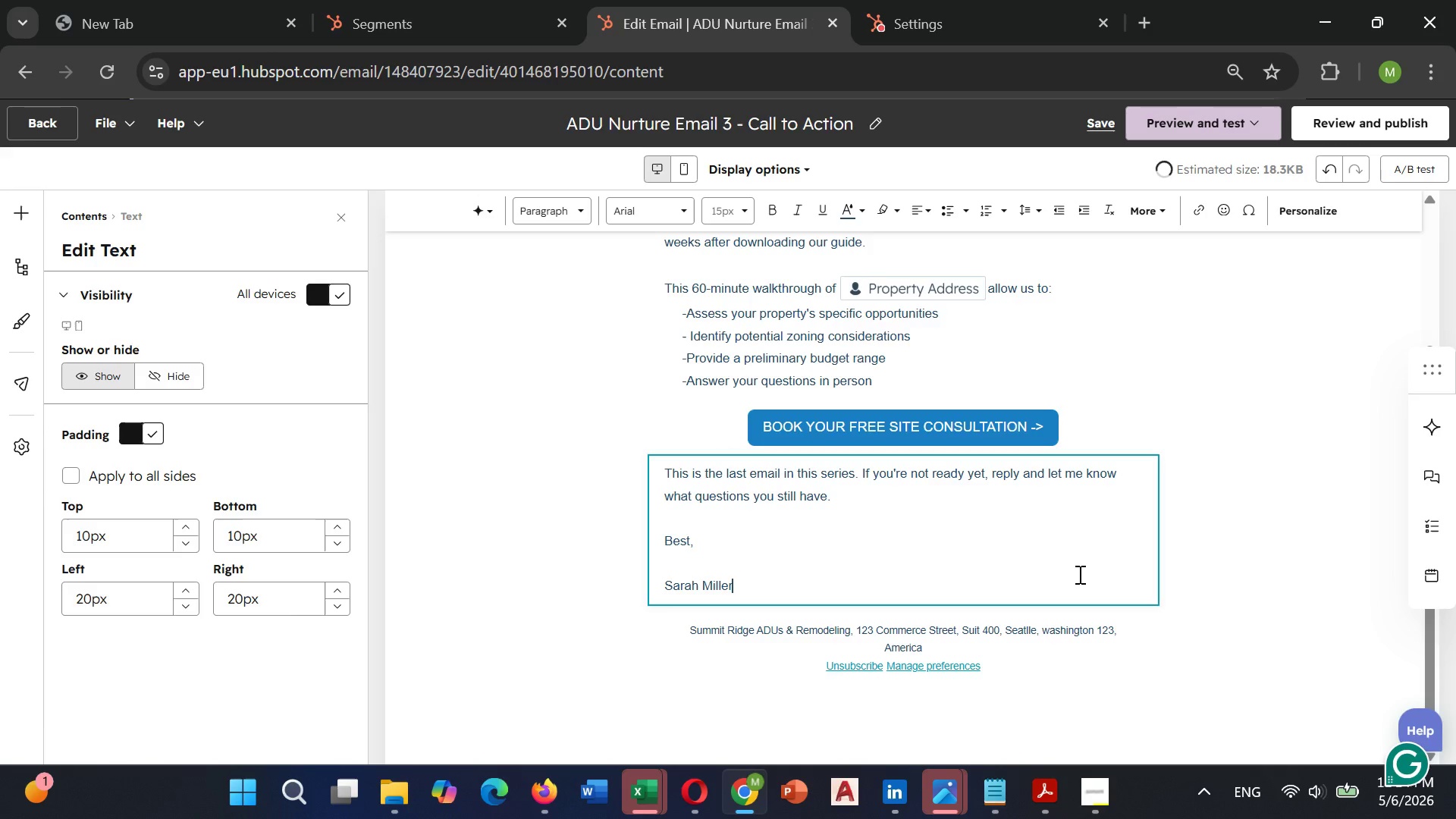 
key(Enter)
 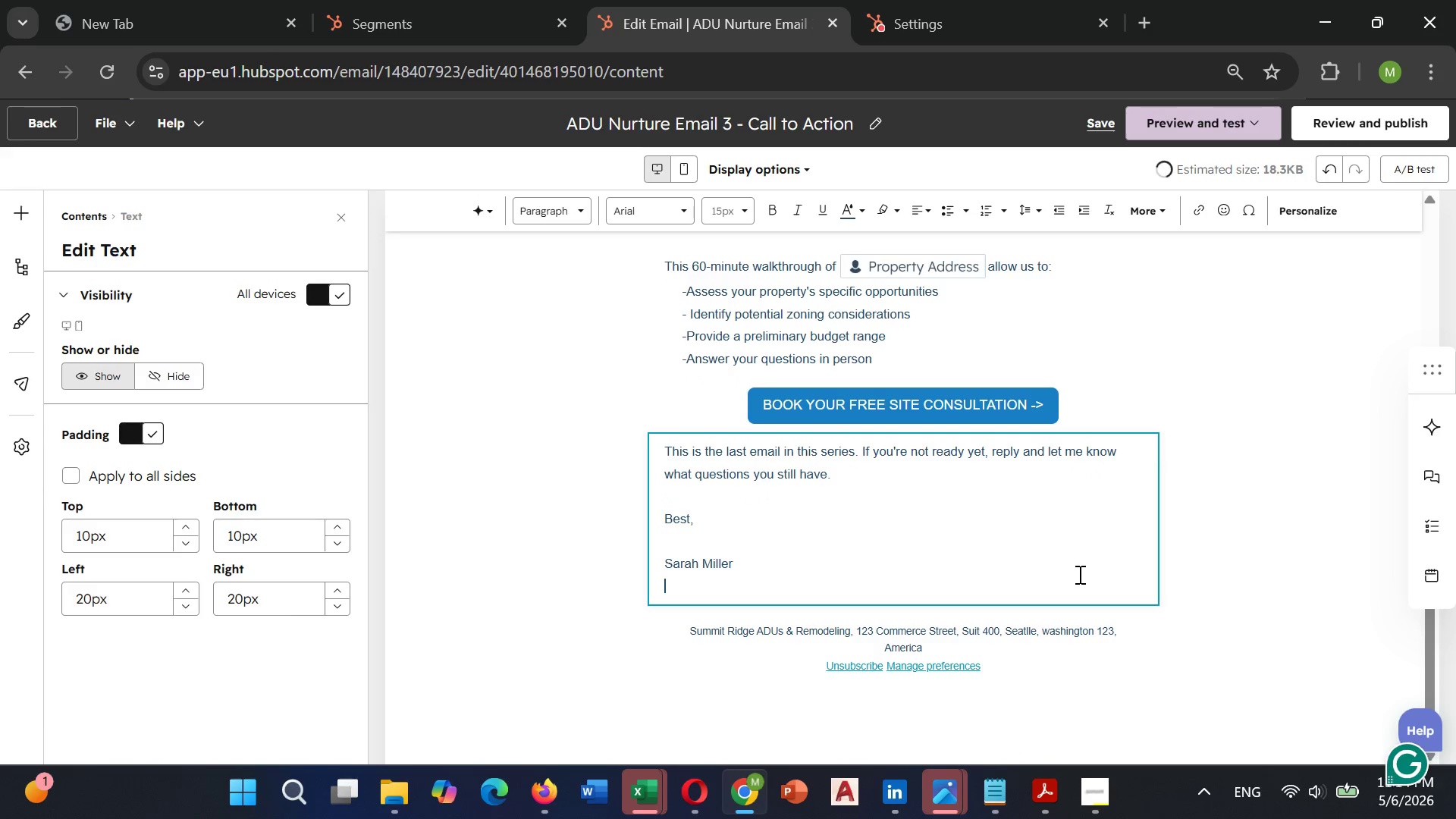 
type(Project Consy)
key(Backspace)
type(ult)
 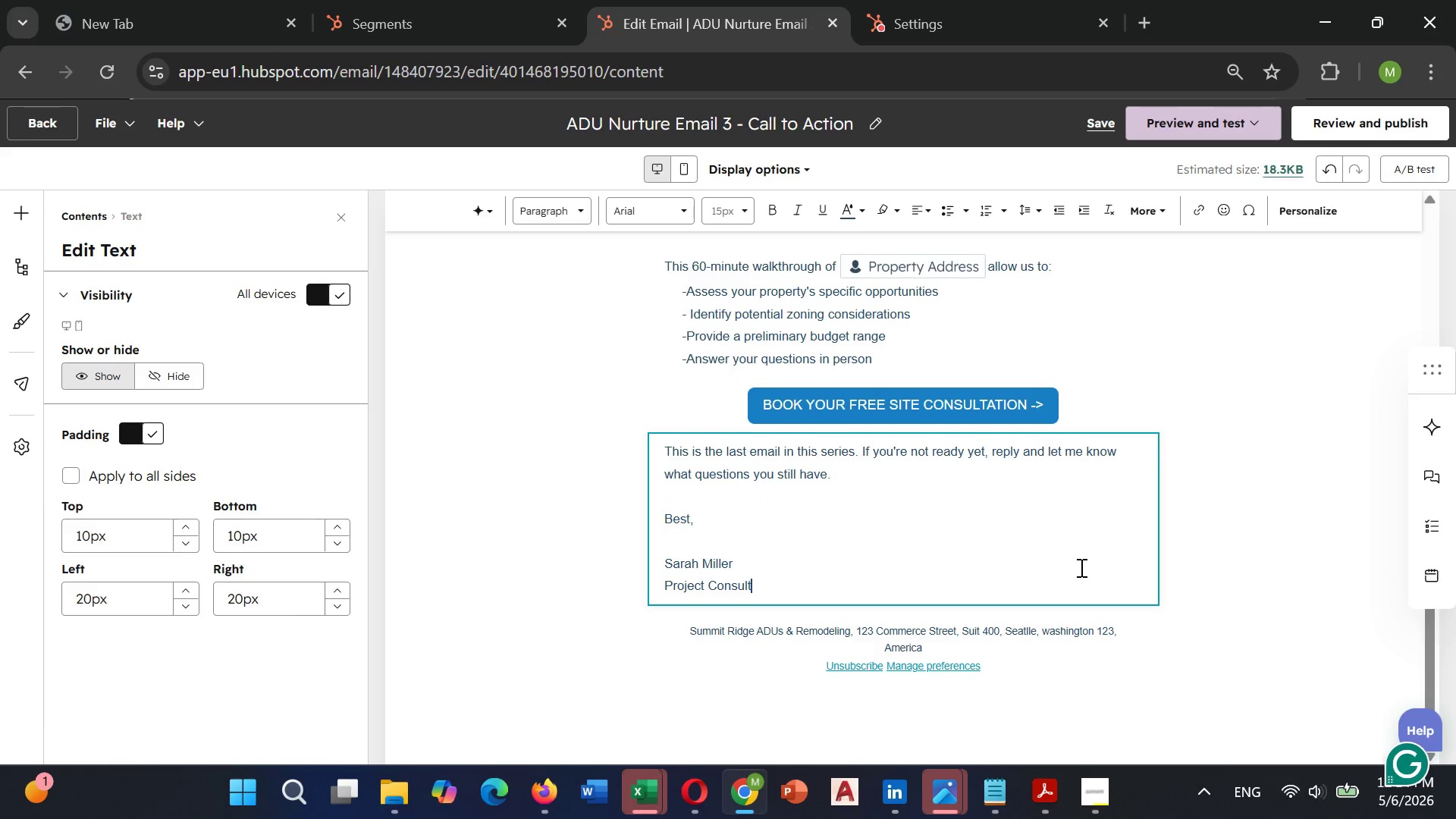 
type(ant)
 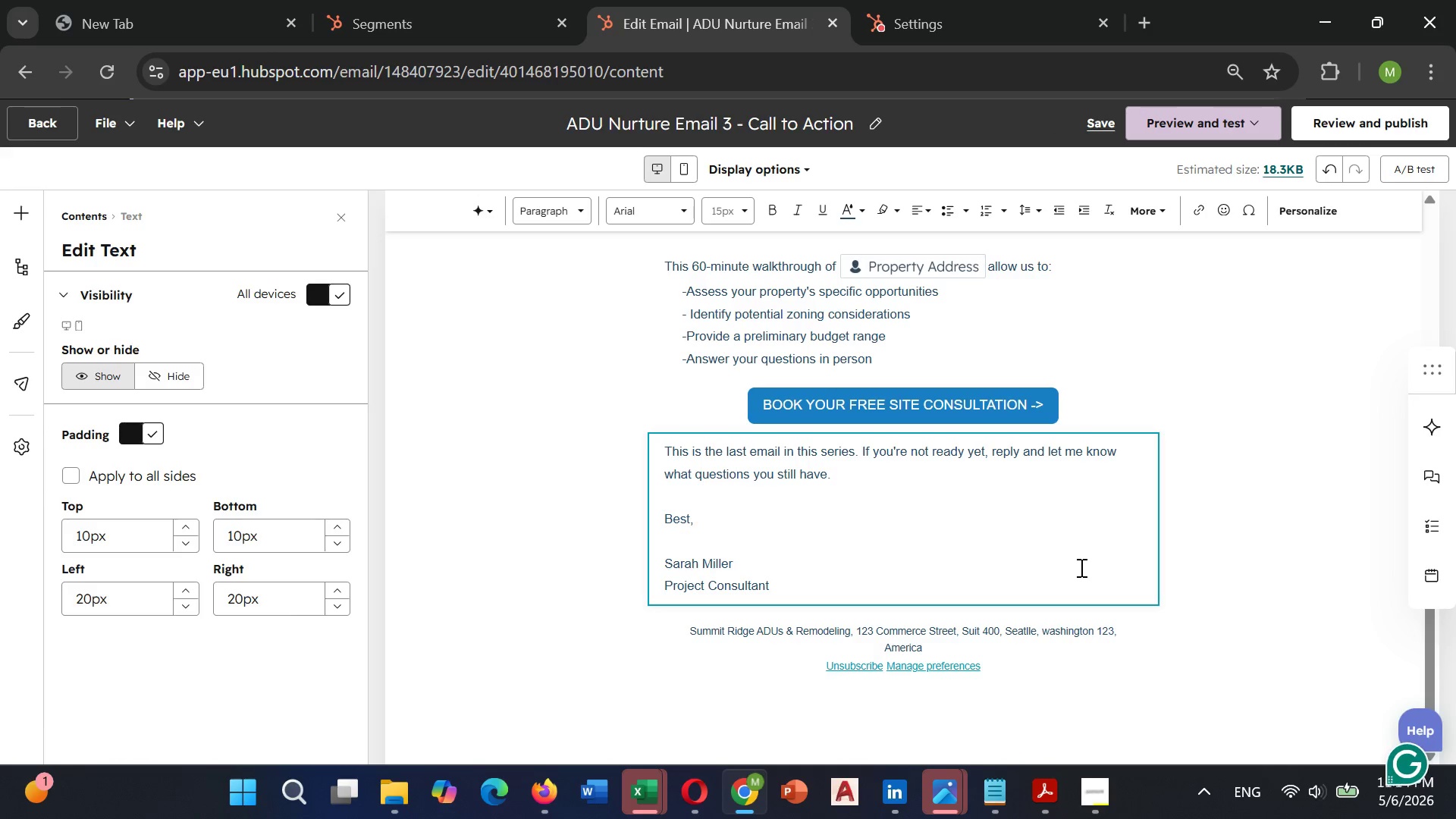 
key(Enter)
 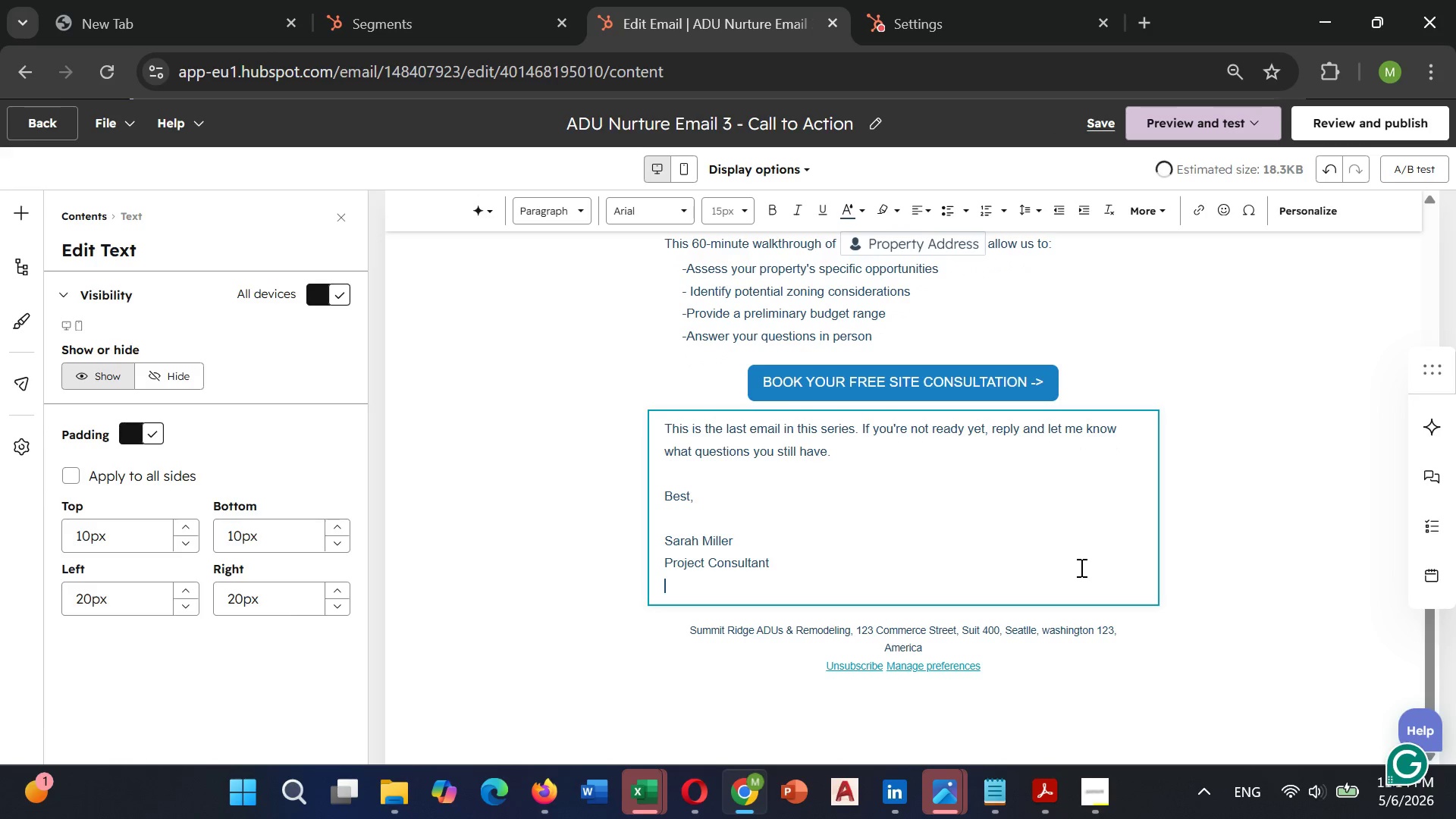 
type(Summit Ridge ADUs & Remodeling)
 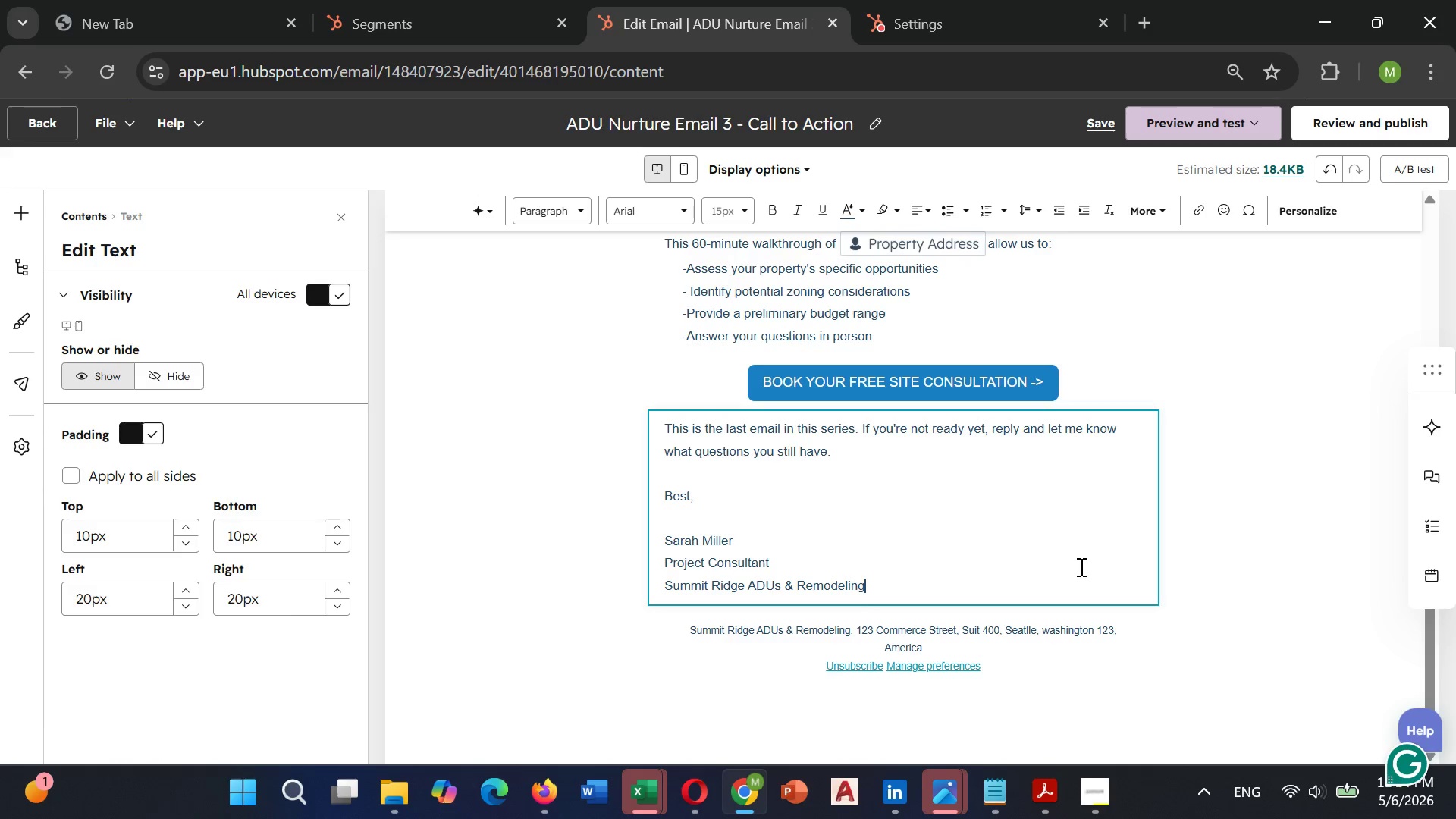 
key(Enter)
 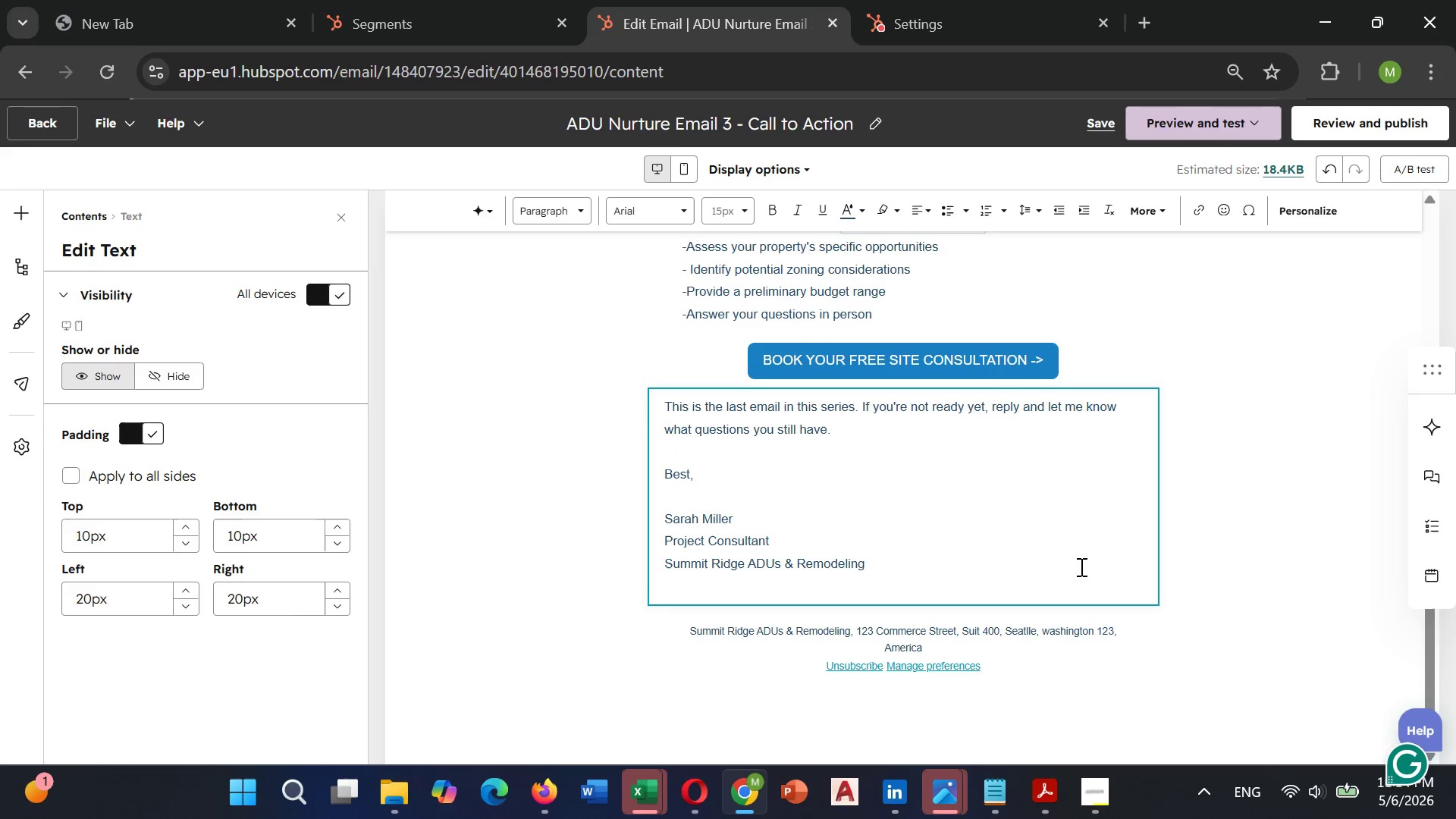 
type((555))
 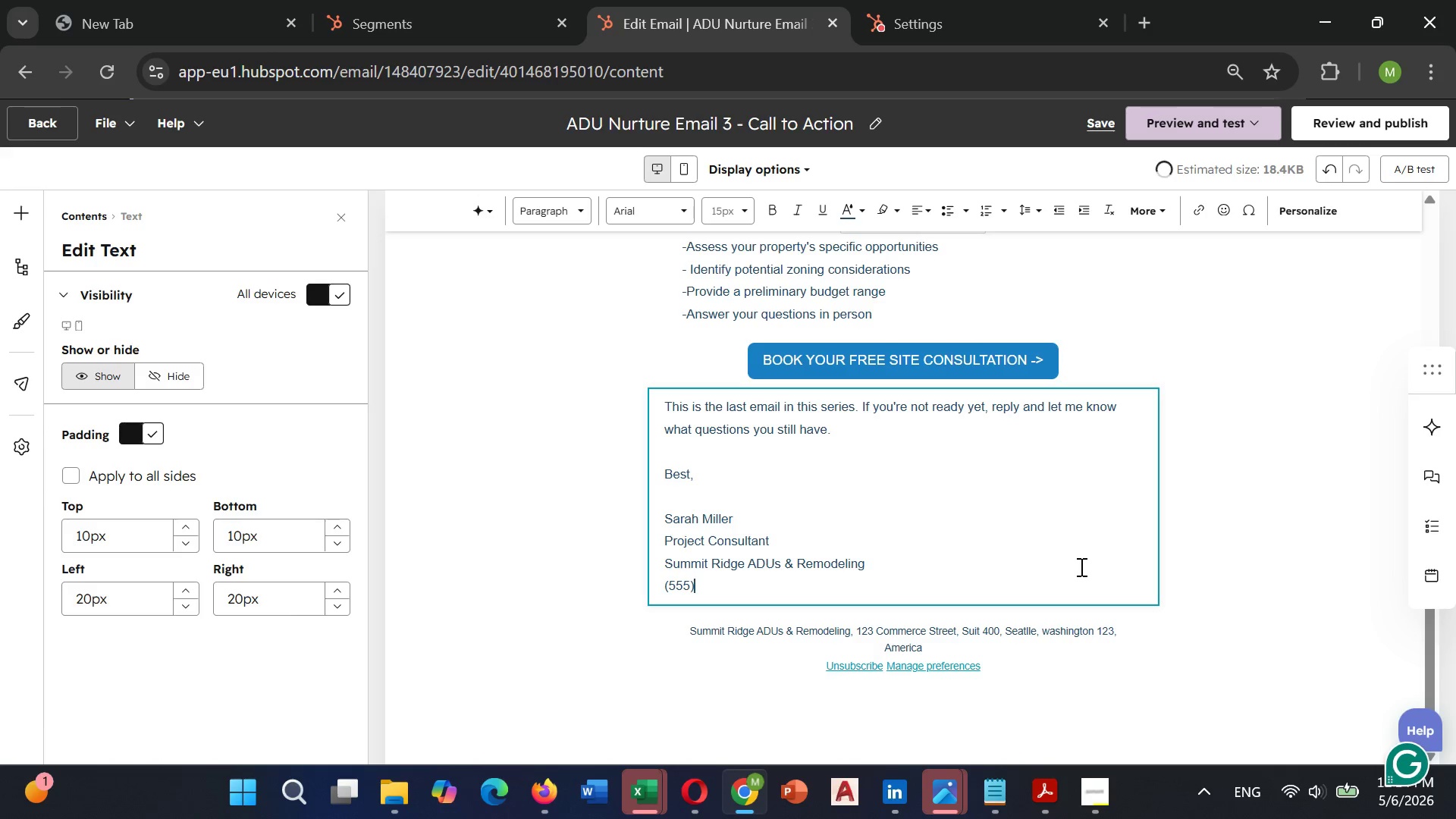 
type( 123)
 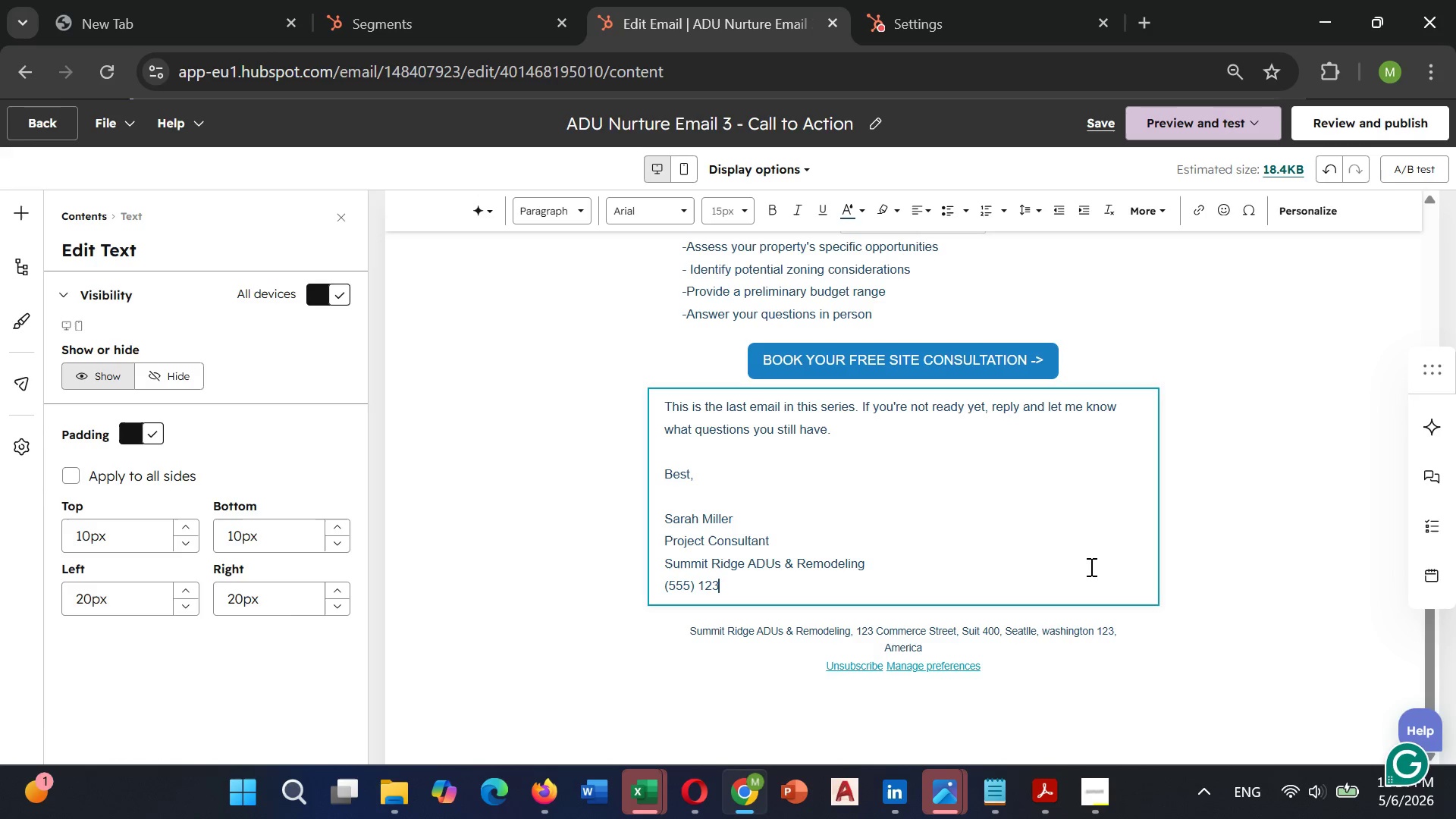 
type(-4567)
 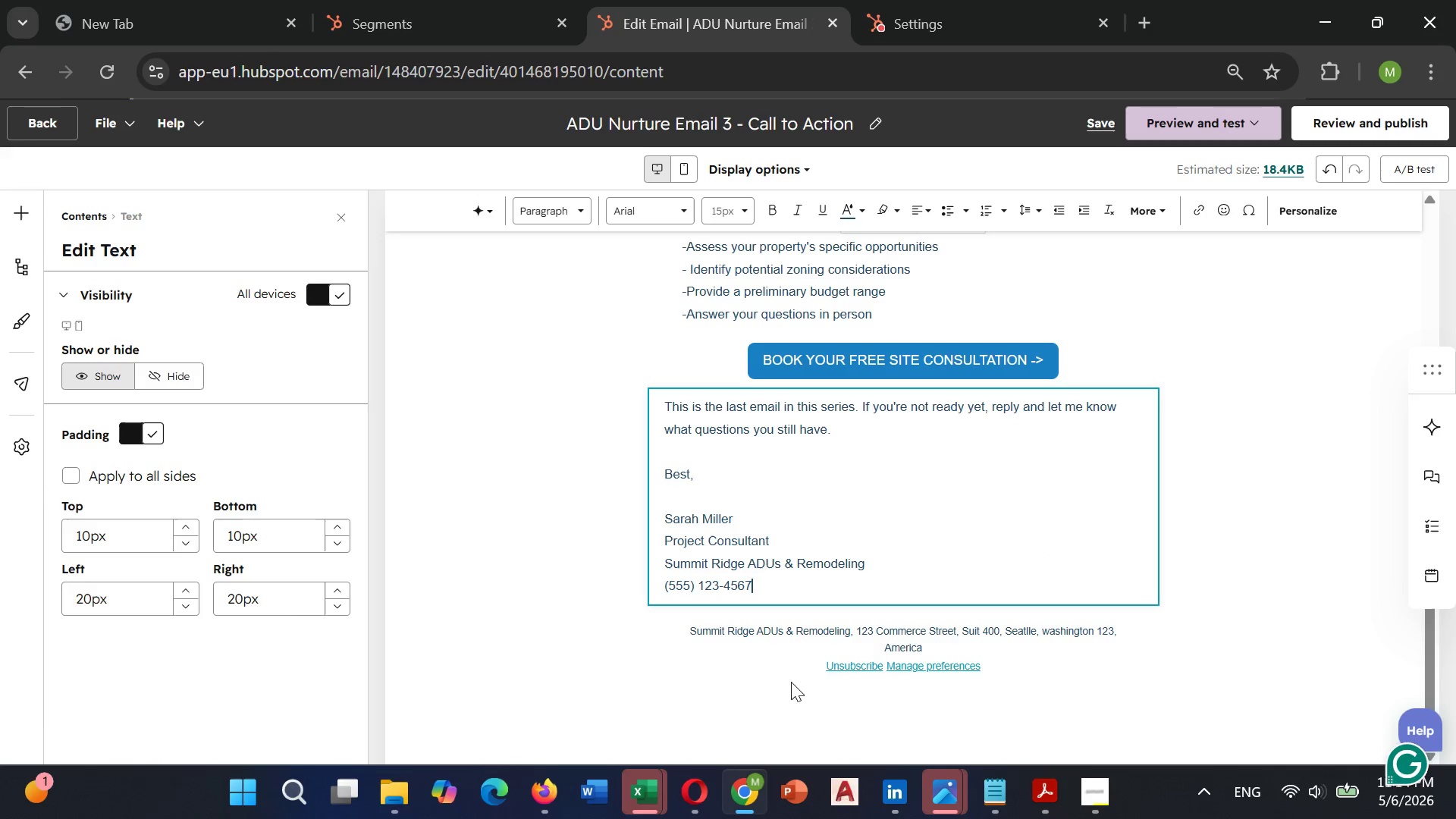 
scroll: coordinate [621, 400], scroll_direction: up, amount: 10.0
 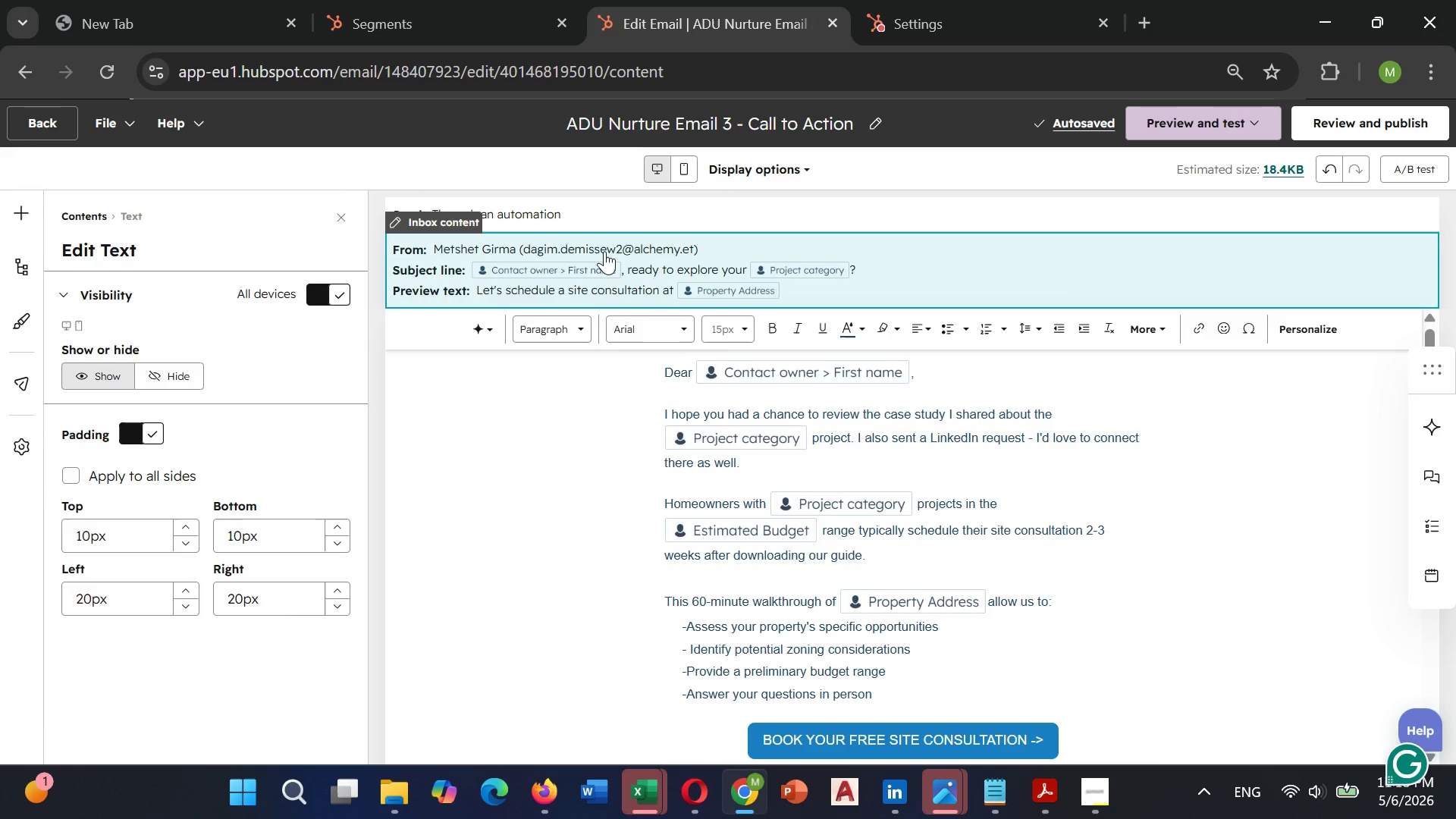 
left_click([604, 252])
 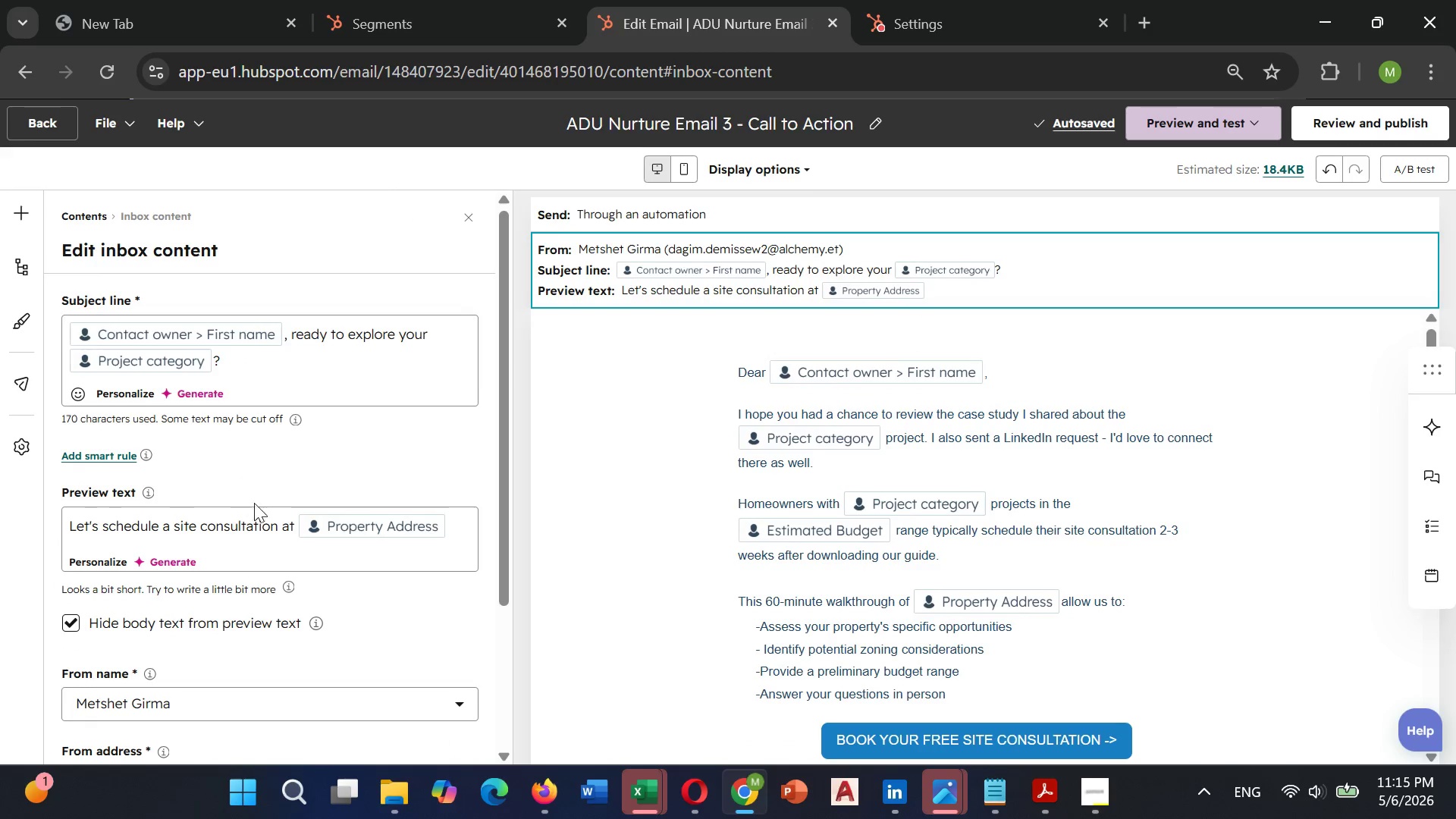 
scroll: coordinate [249, 510], scroll_direction: down, amount: 1.0
 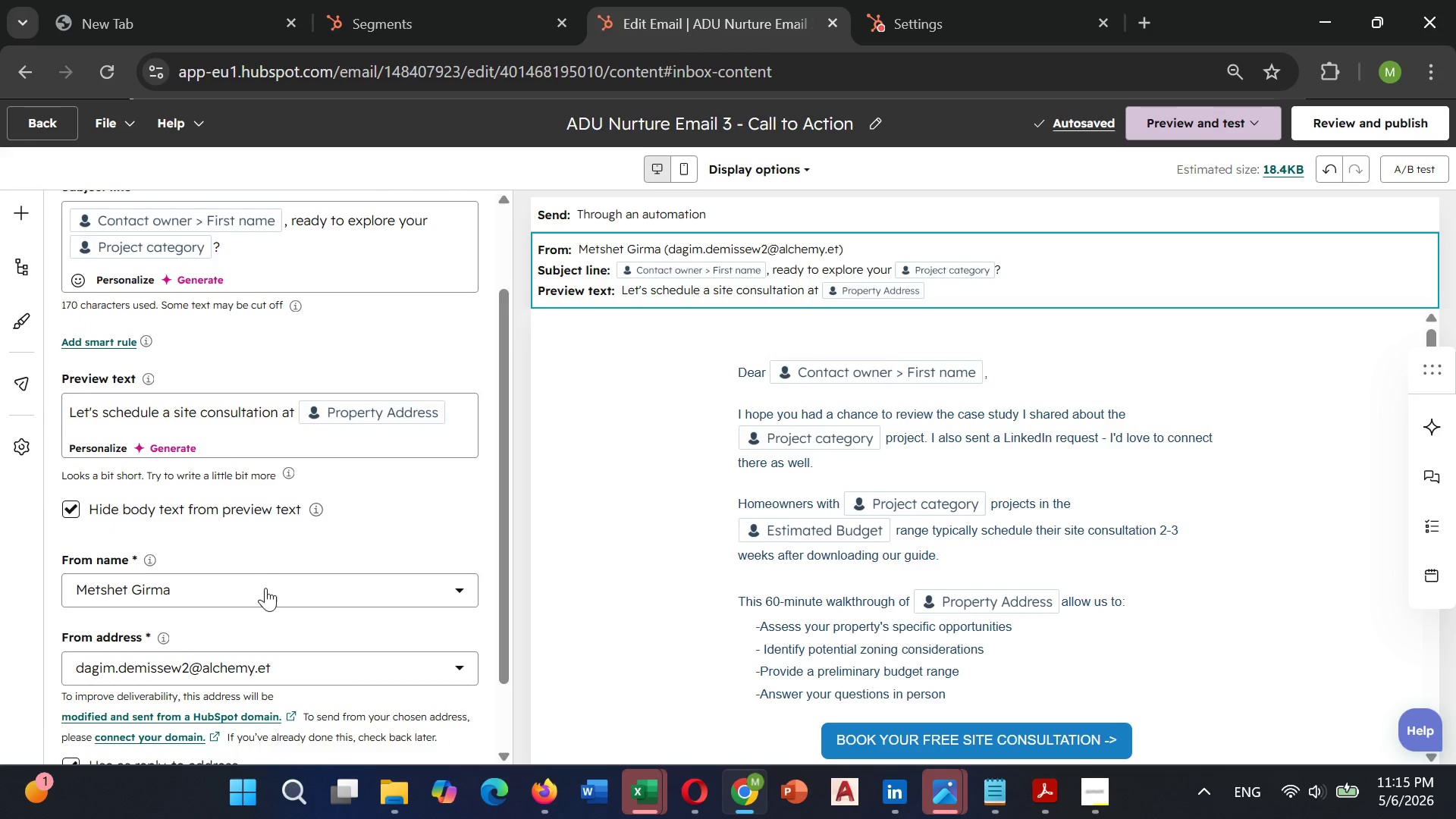 
left_click([265, 588])
 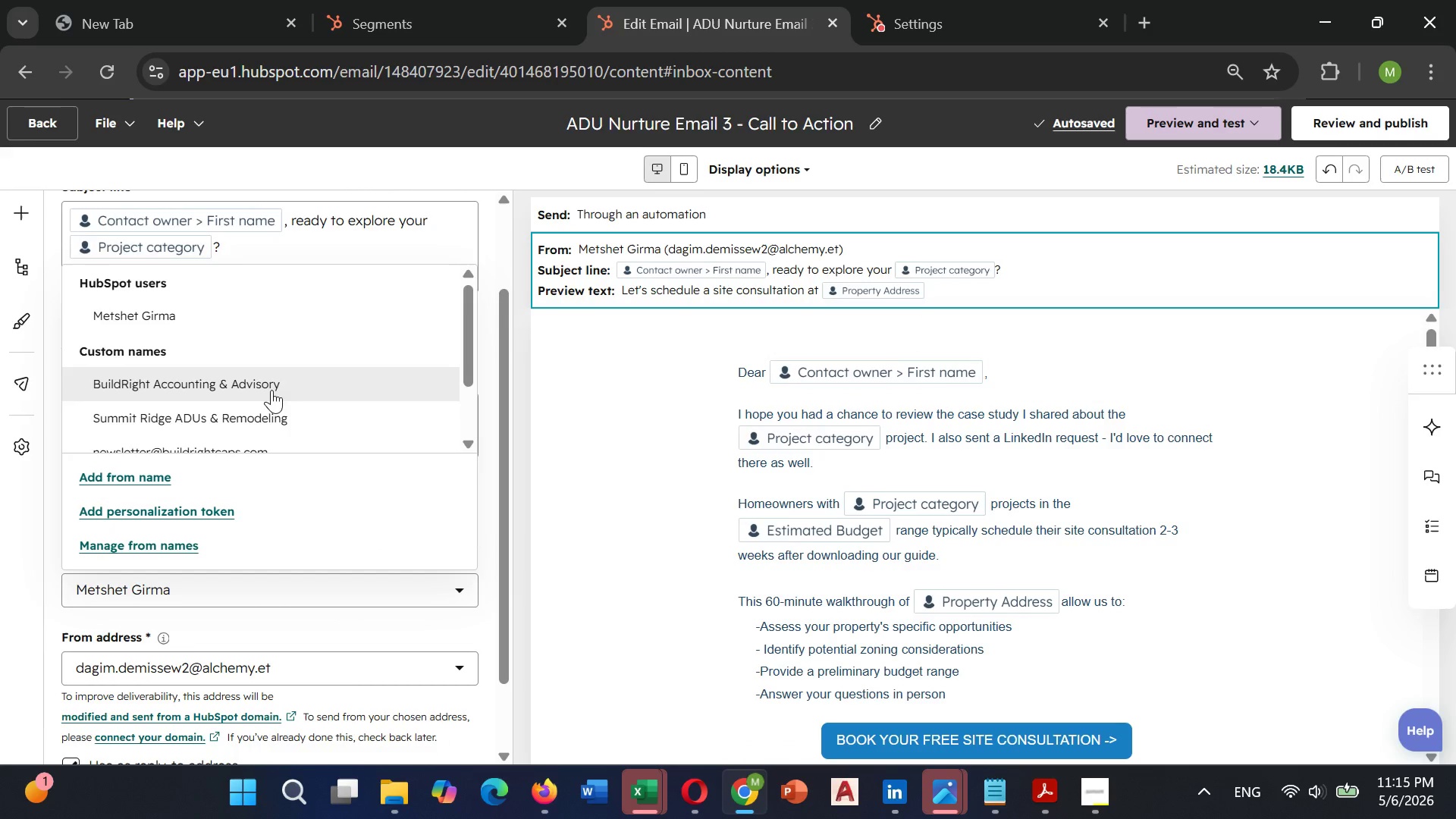 
left_click([271, 411])
 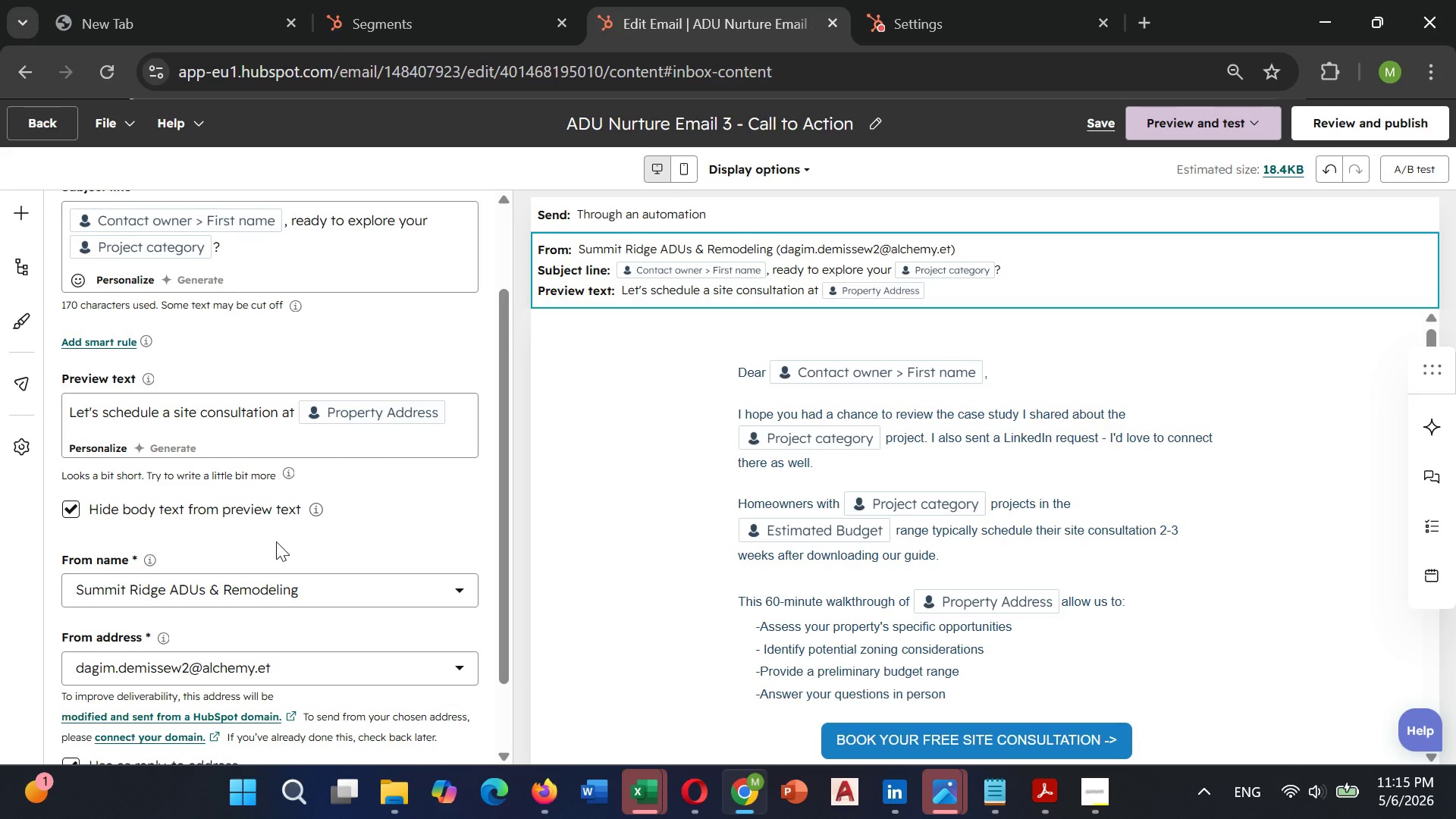 
scroll: coordinate [277, 541], scroll_direction: down, amount: 2.0
 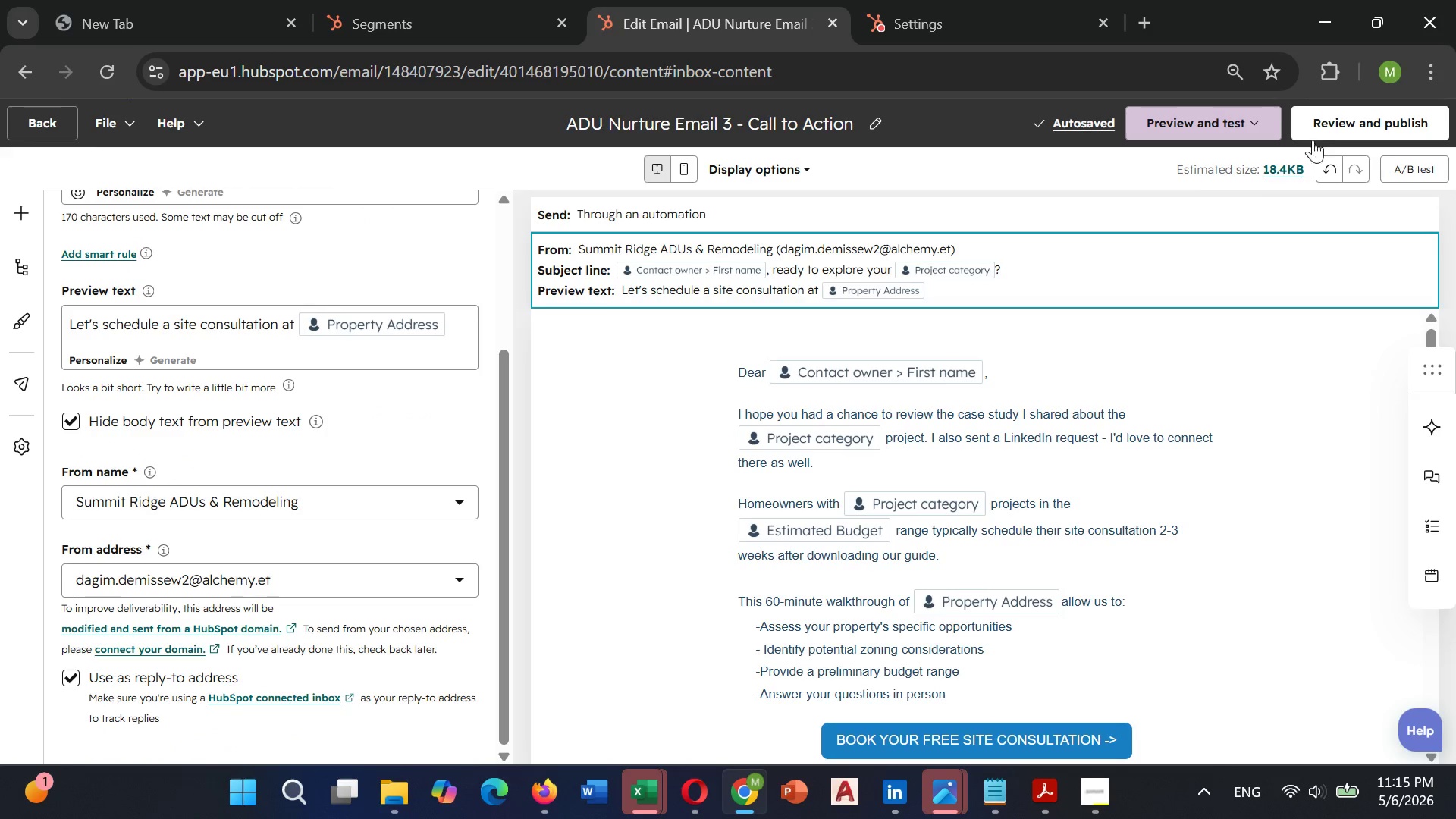 
left_click([1342, 121])
 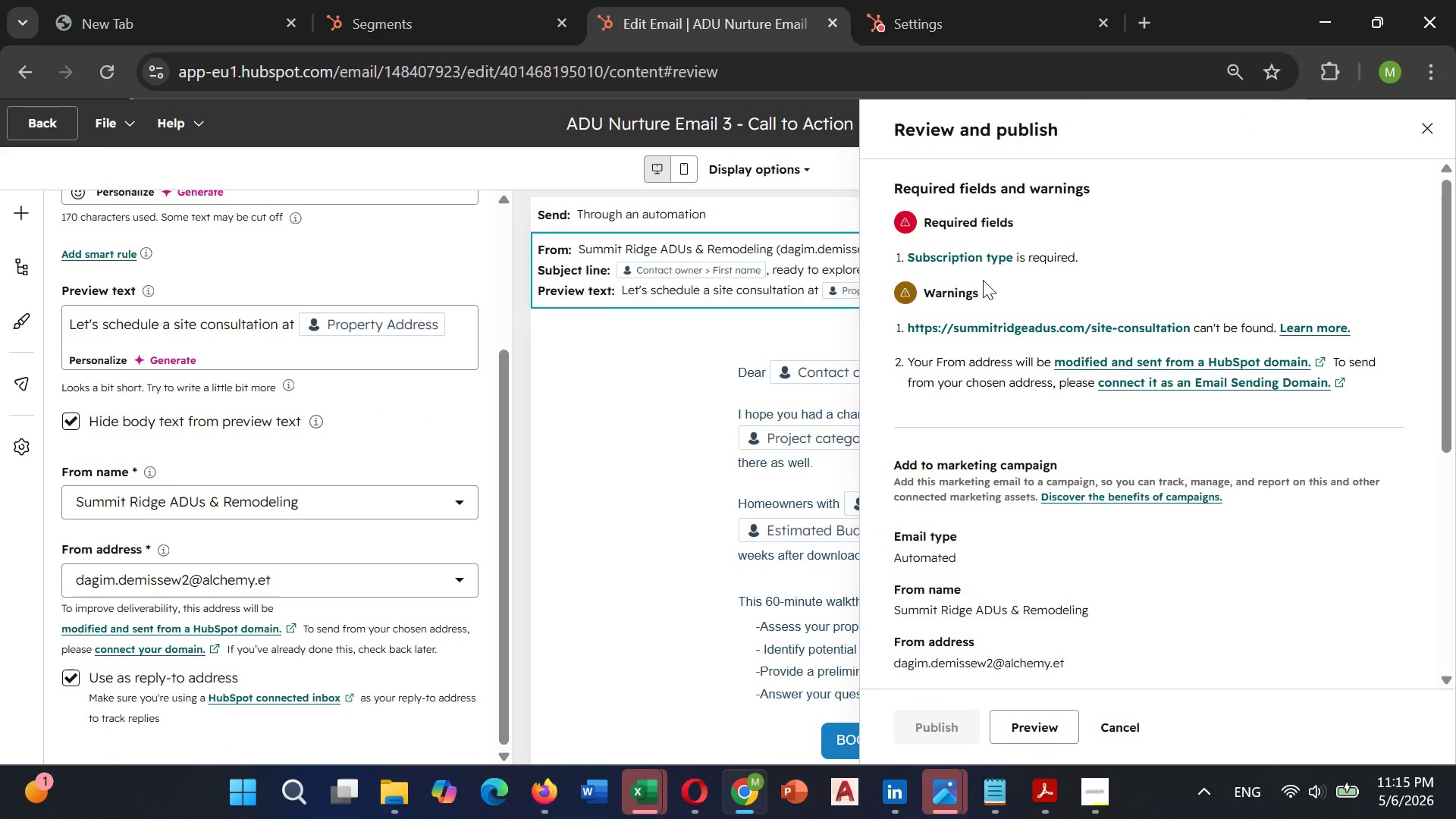 
left_click([962, 255])
 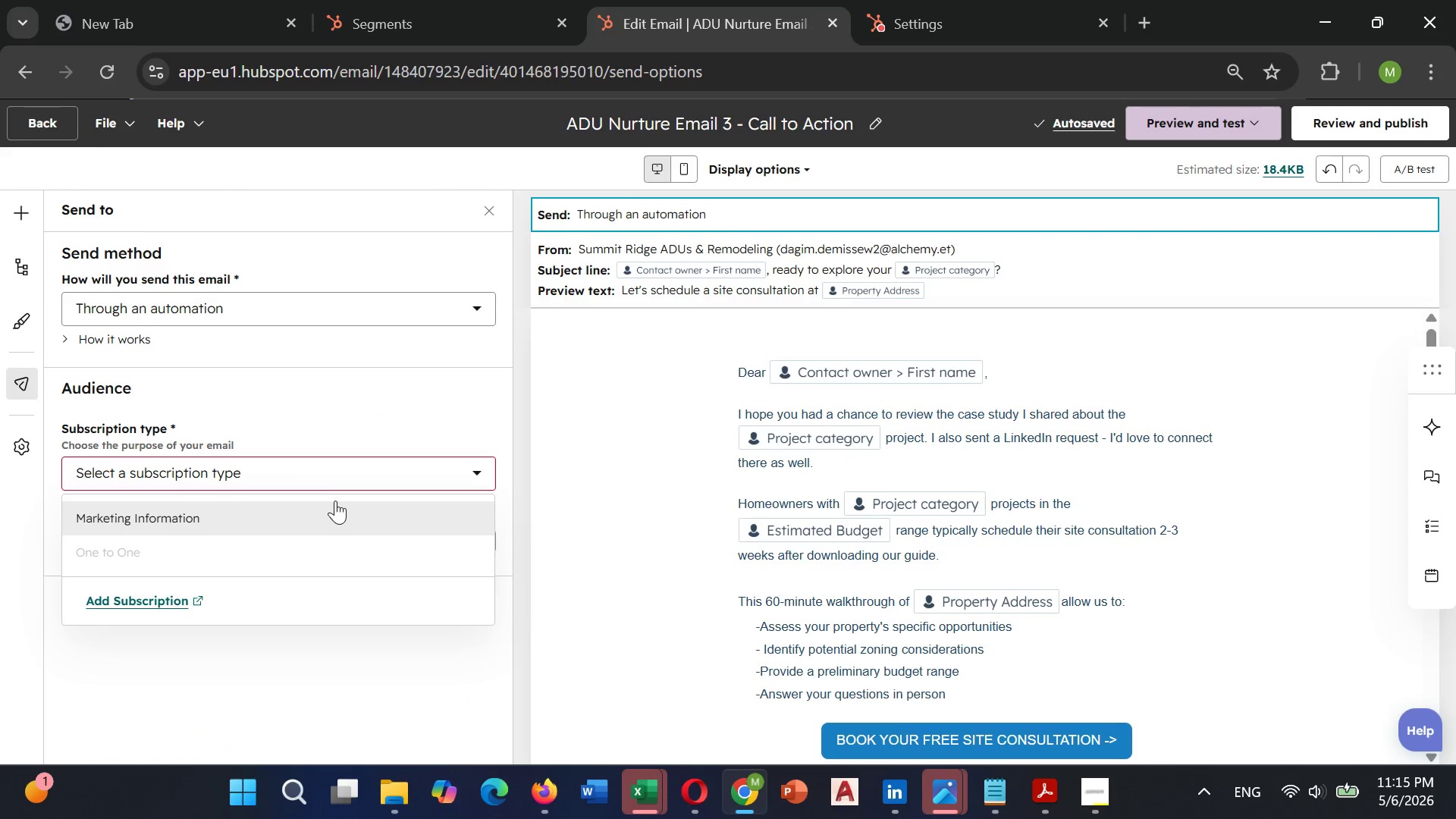 
left_click([333, 475])
 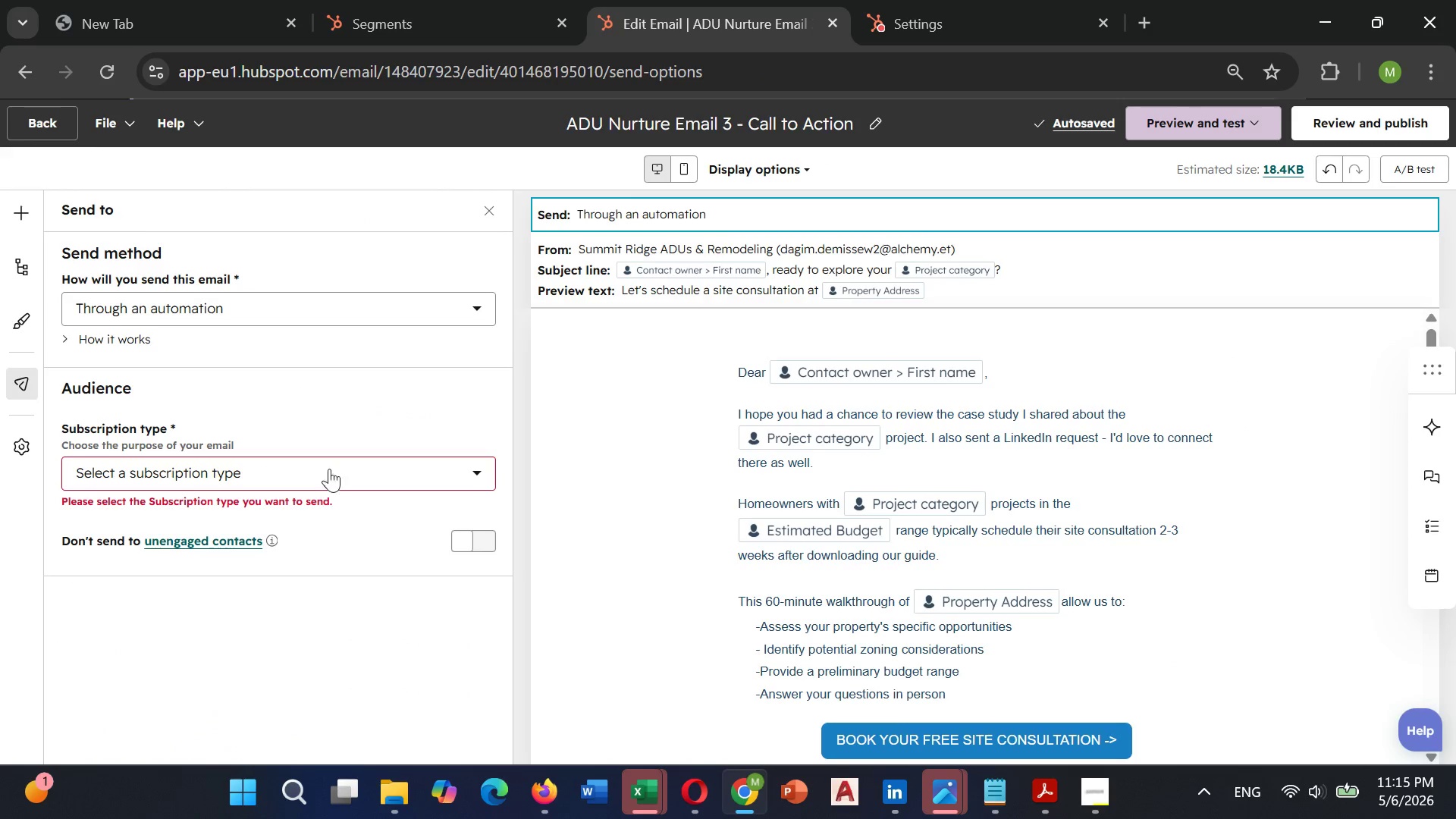 
left_click([334, 463])
 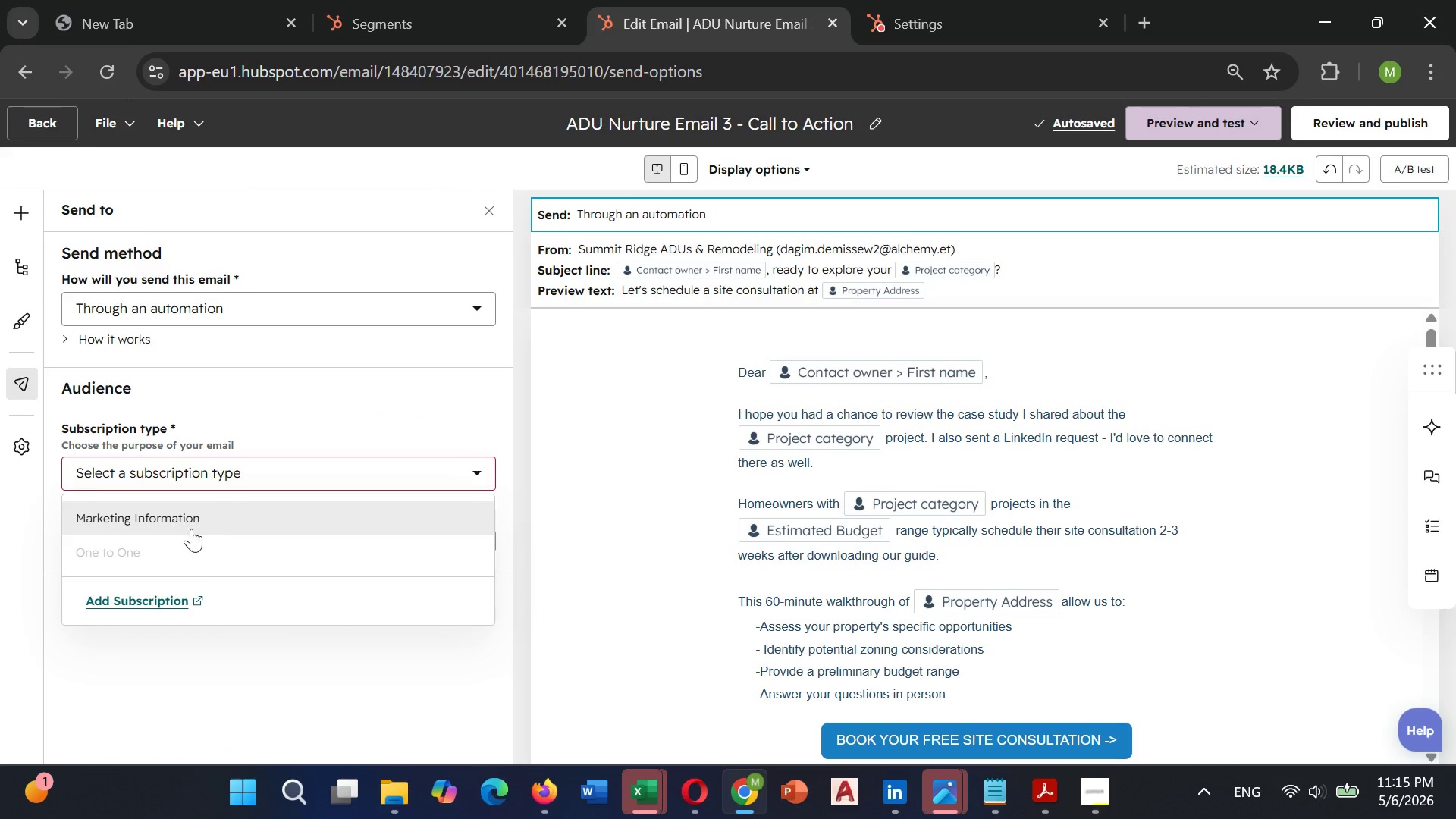 
left_click([193, 526])
 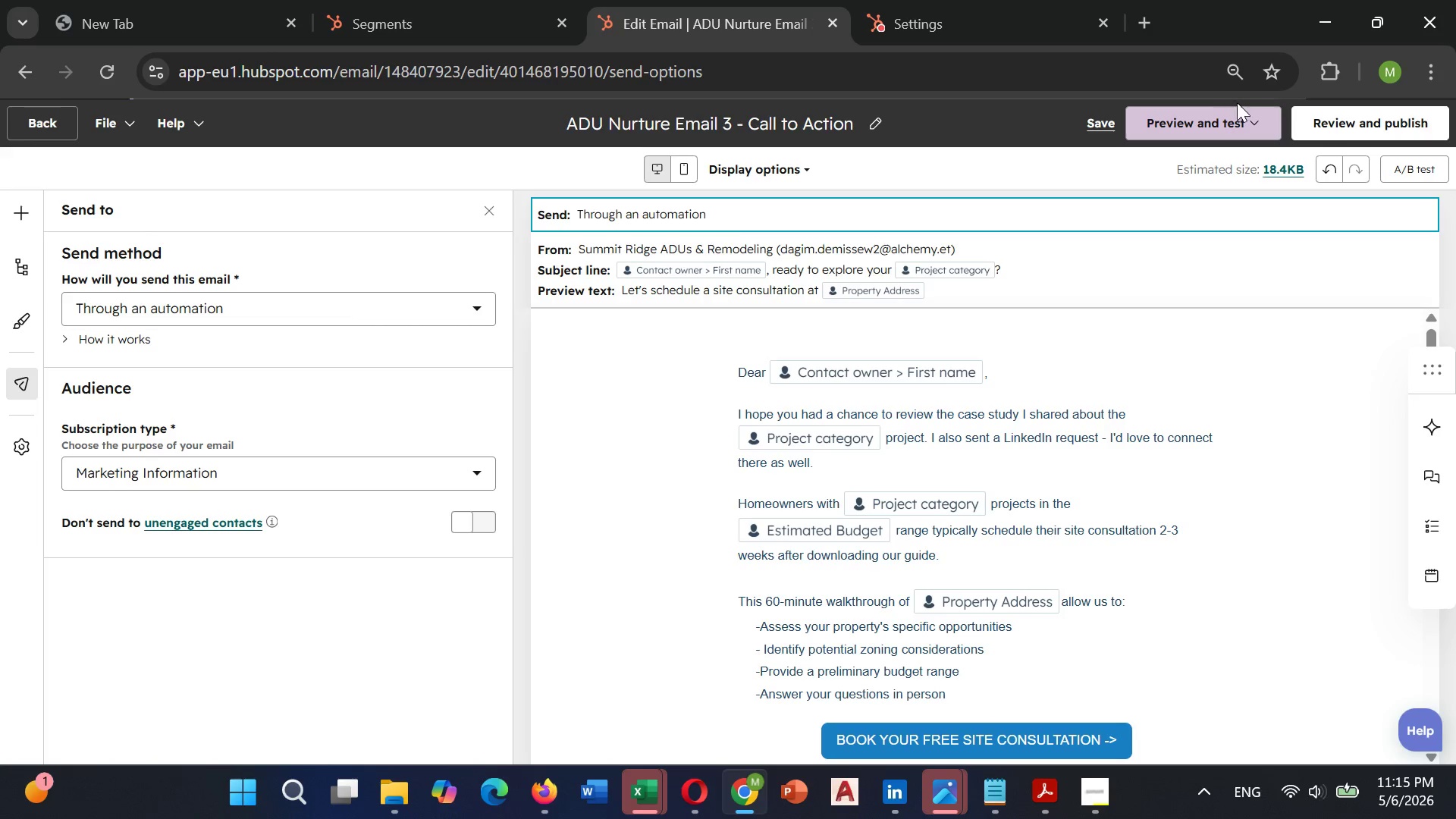 
left_click([1362, 125])
 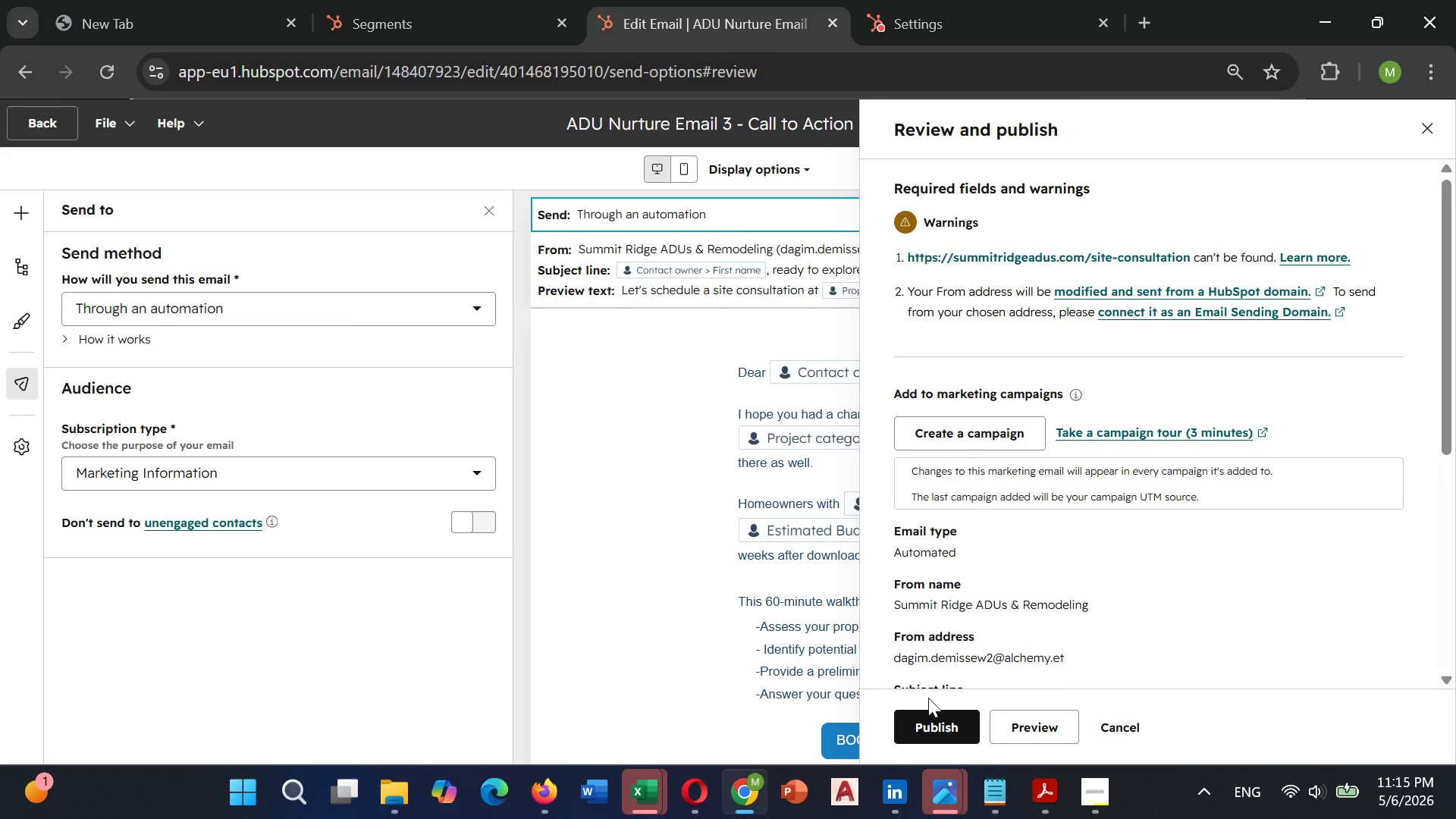 
left_click([940, 729])
 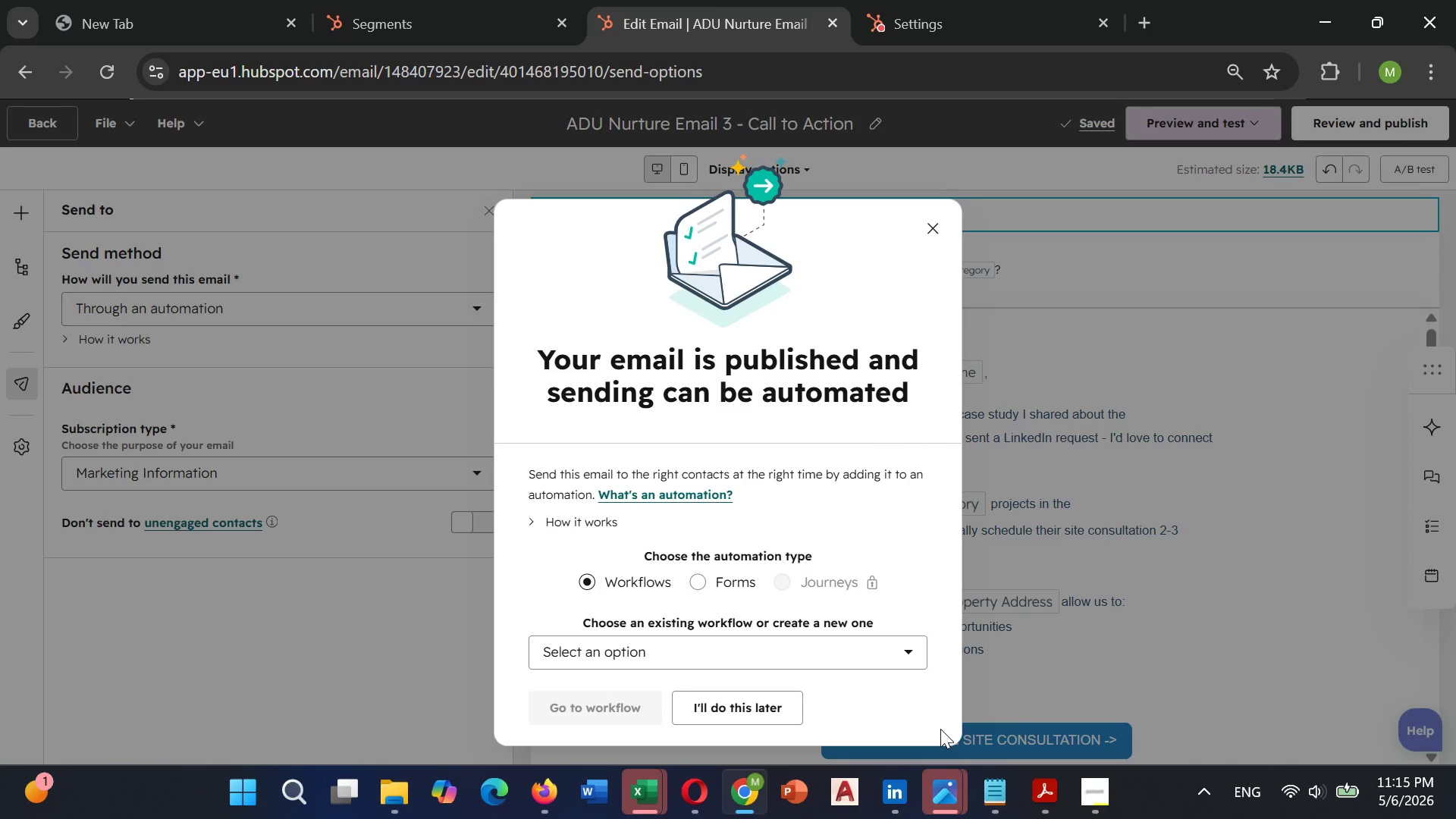 
wait(5.94)
 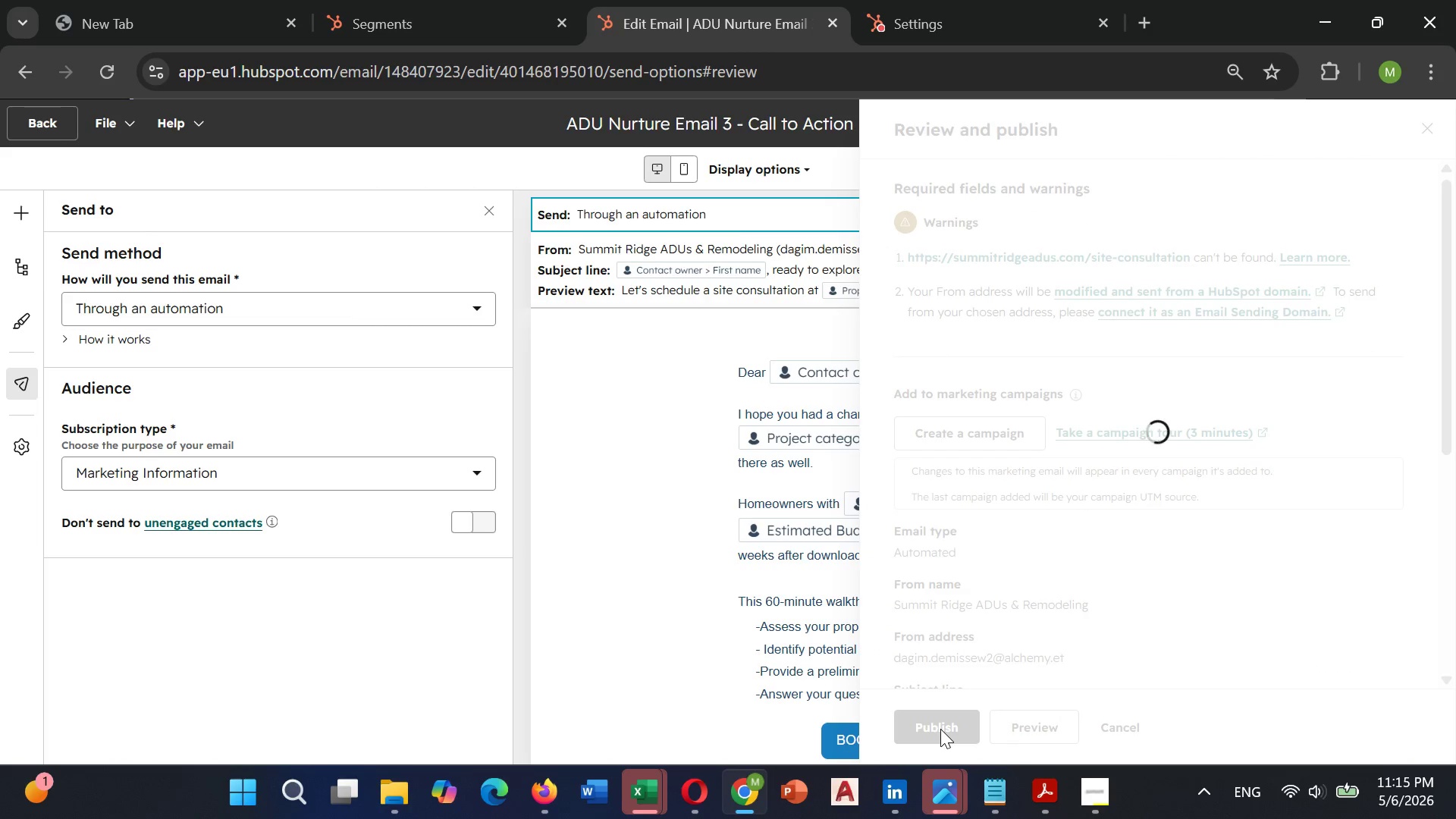 
left_click([757, 711])
 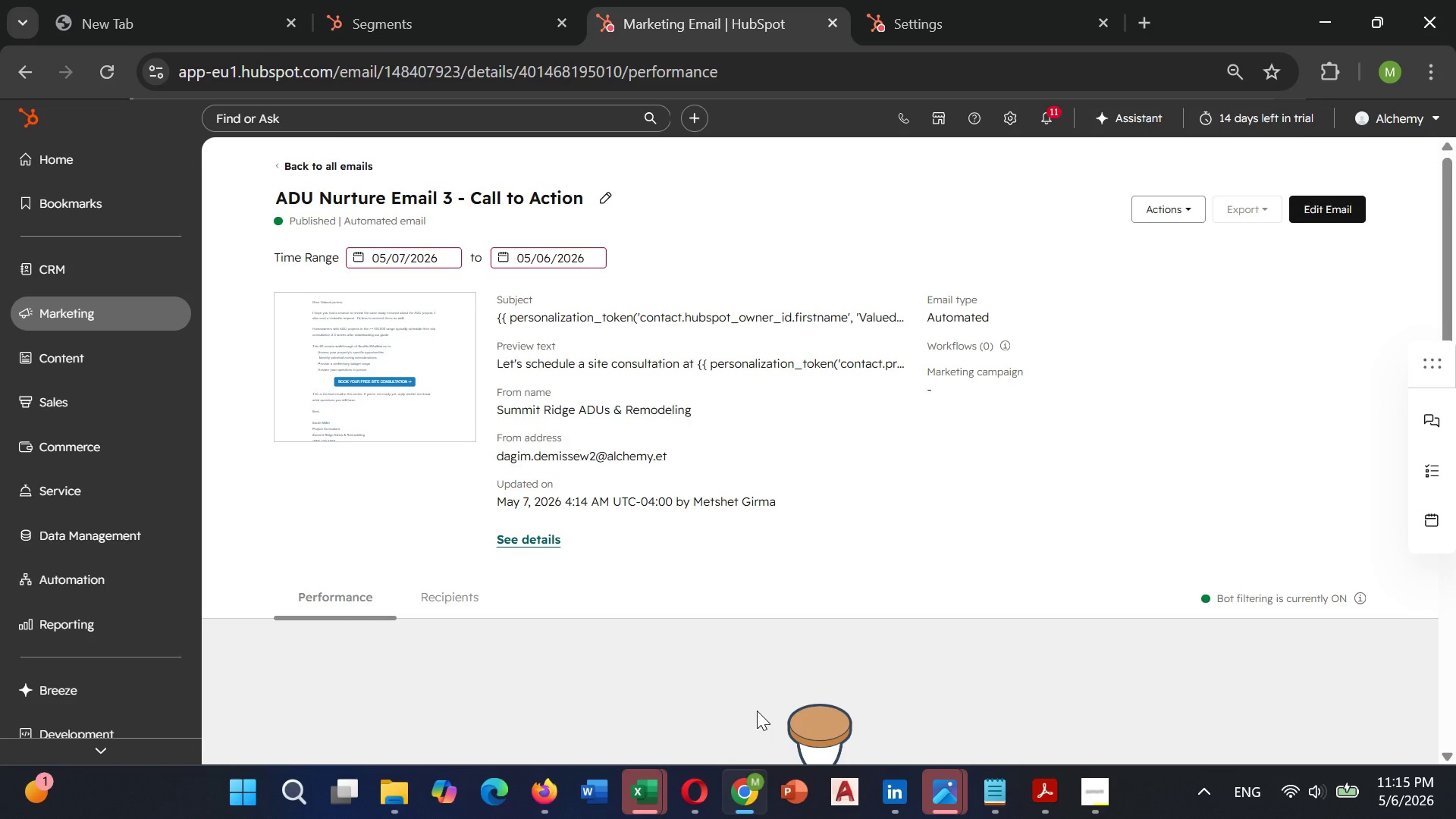 
wait(25.19)
 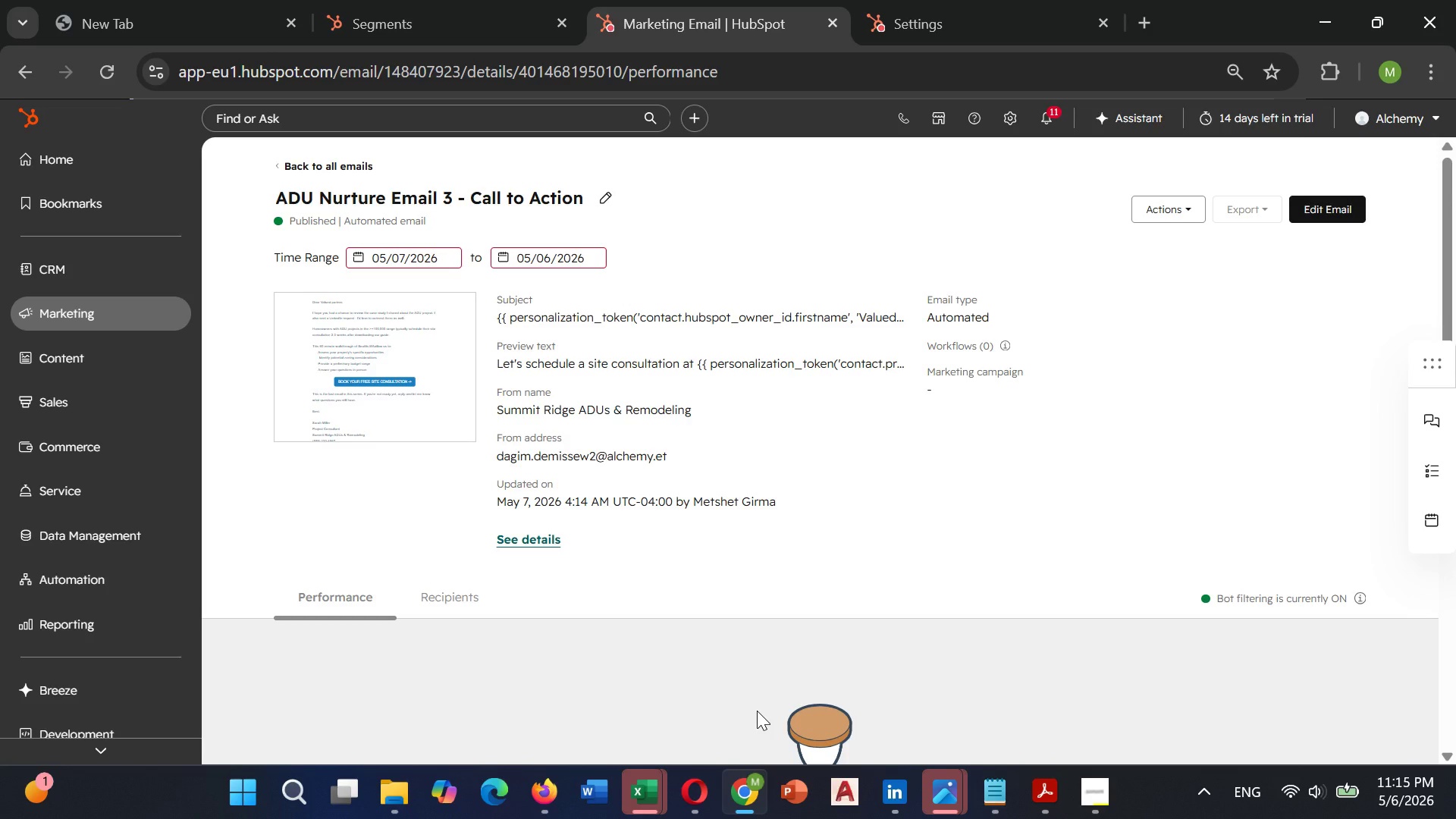 
left_click([86, 592])
 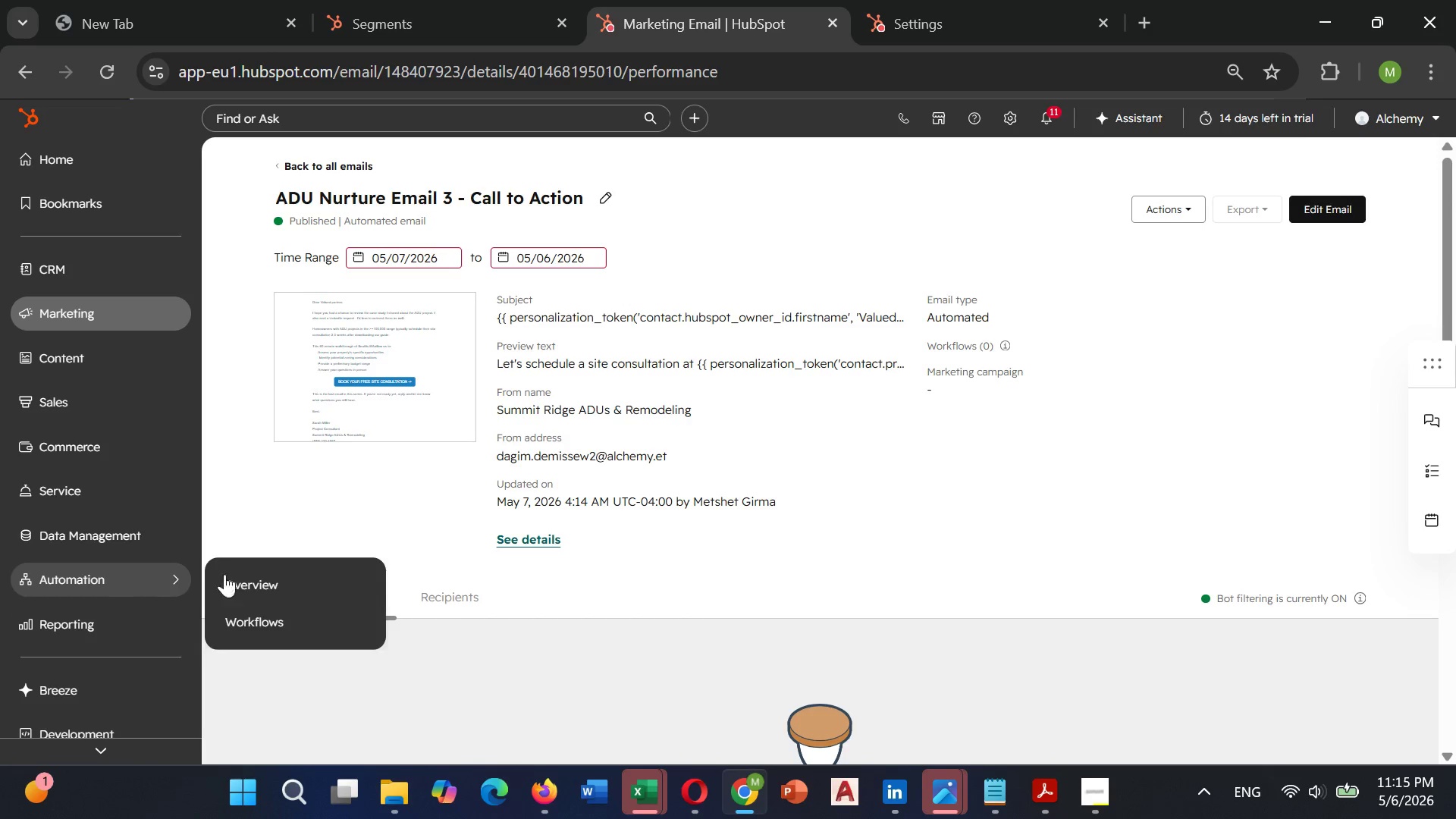 
left_click([280, 610])
 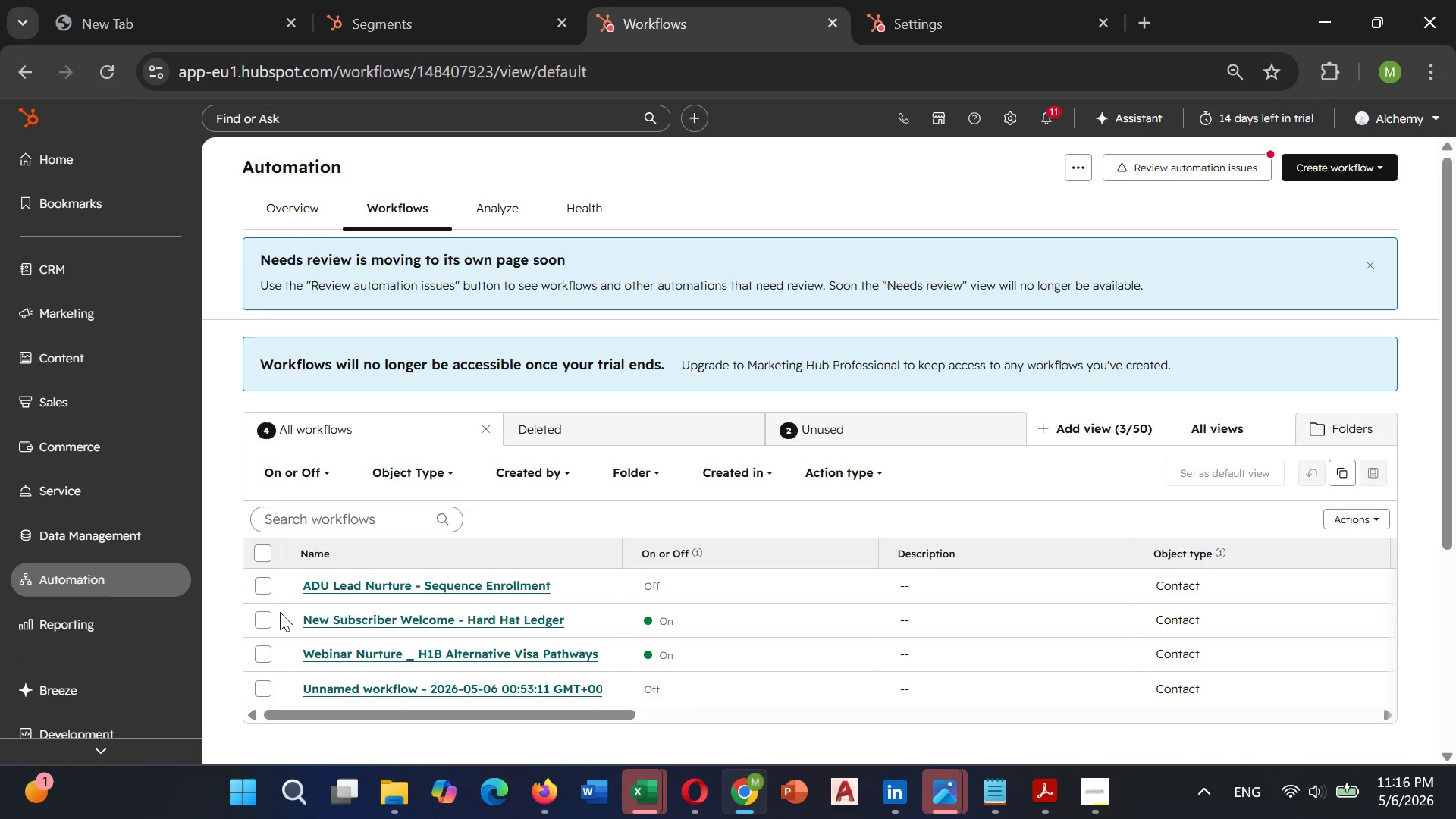 
wait(7.98)
 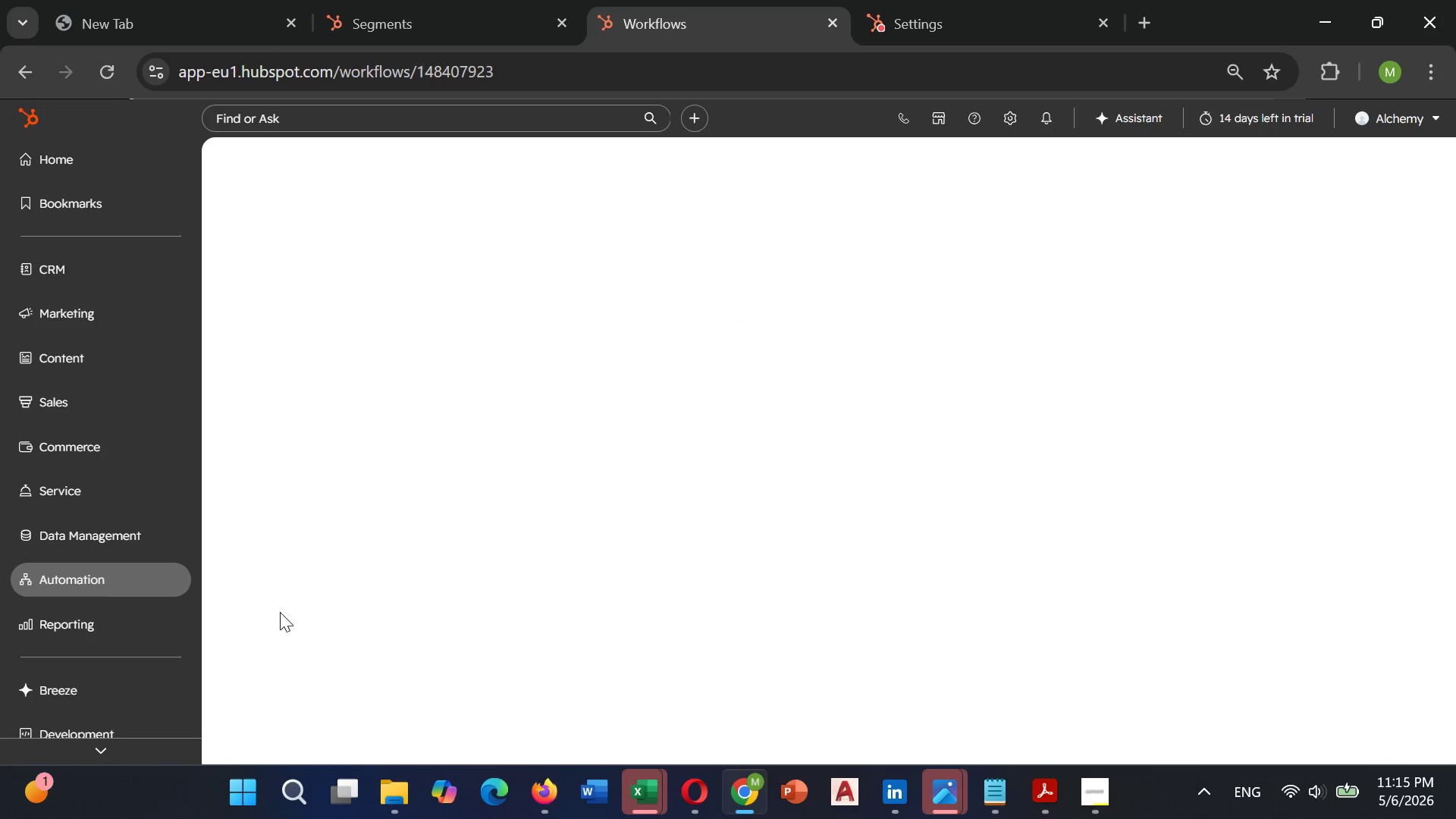 
left_click([370, 607])
 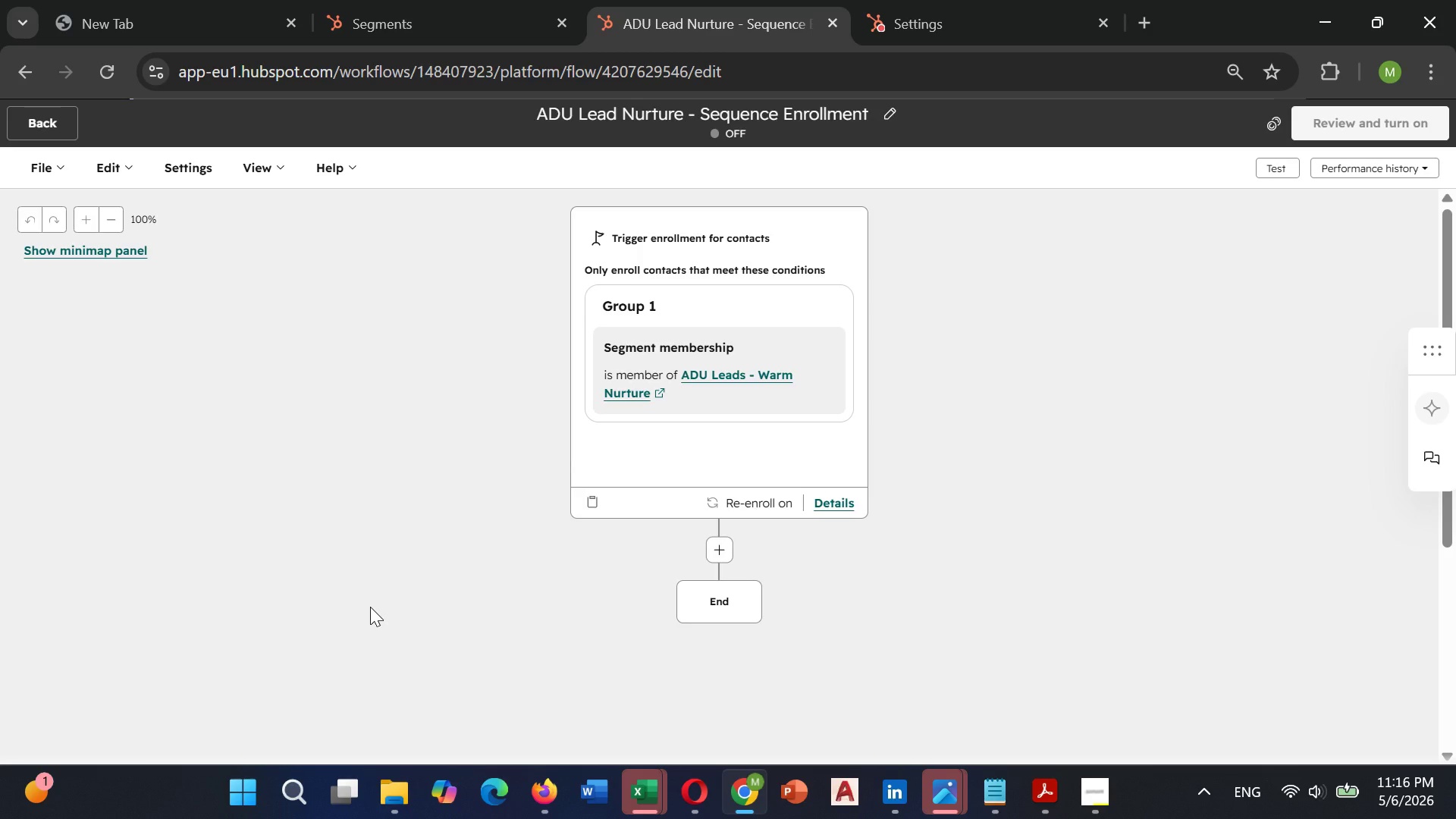 
wait(6.31)
 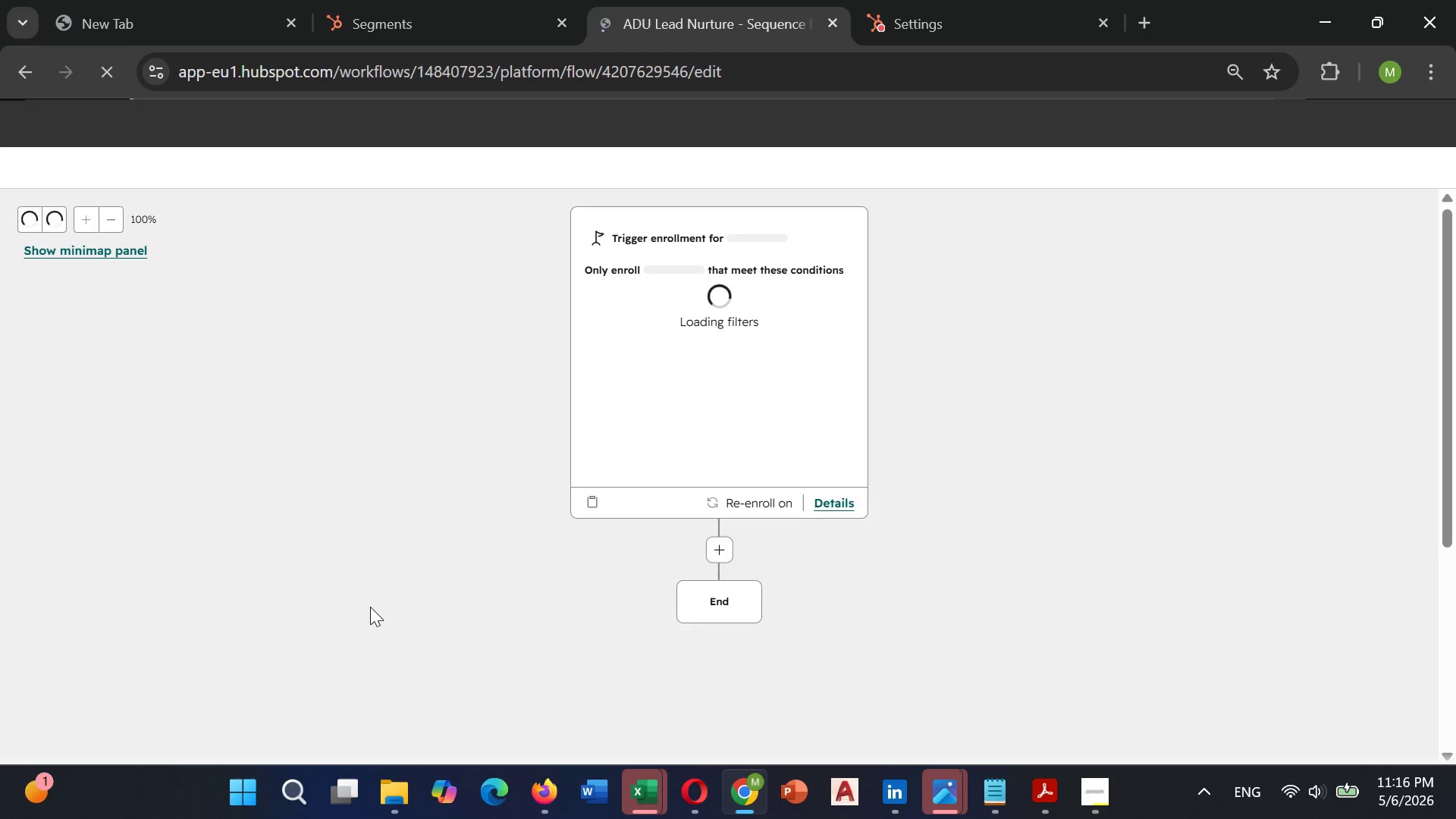 
left_click([723, 543])
 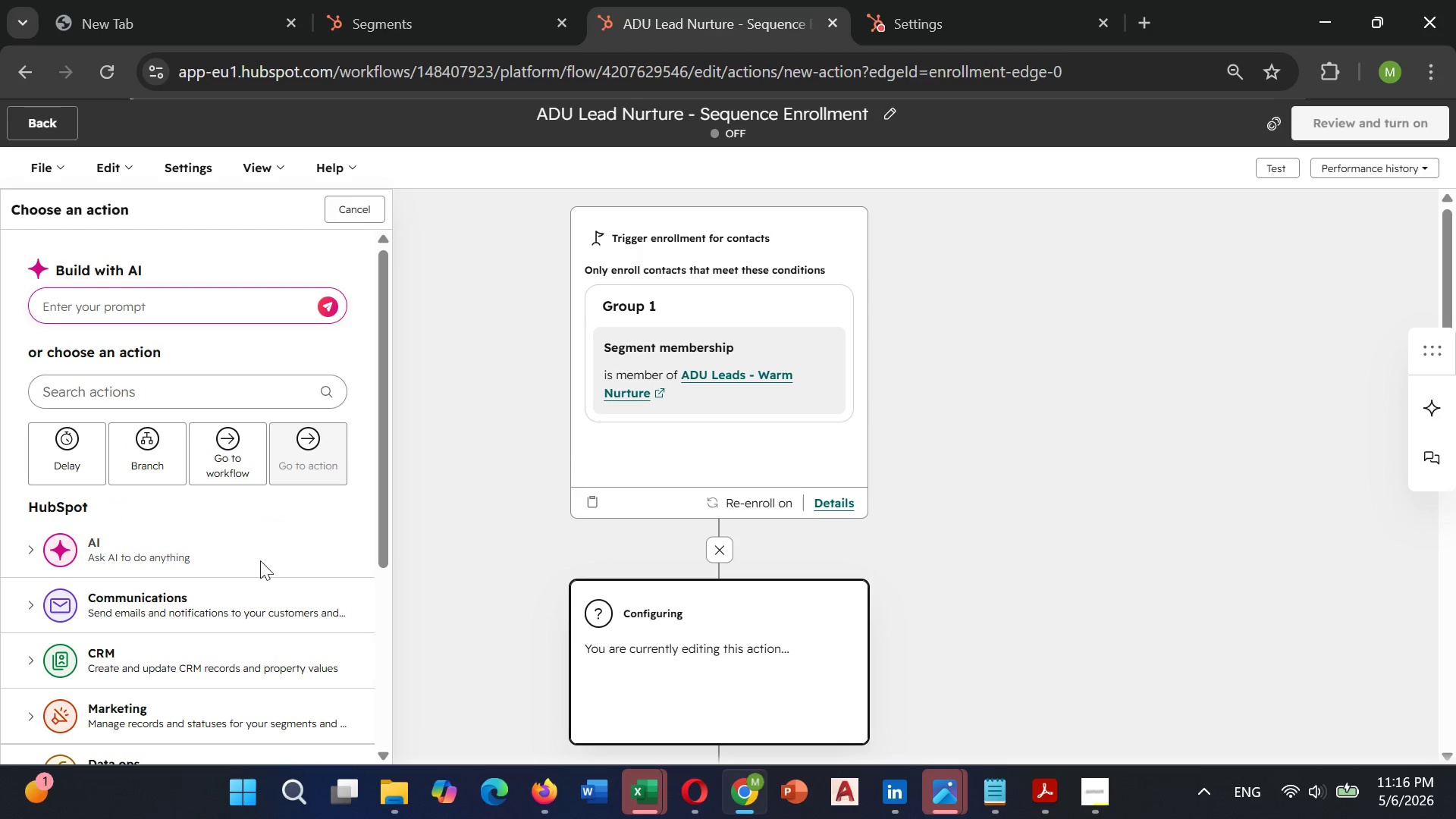 
scroll: coordinate [232, 579], scroll_direction: down, amount: 1.0
 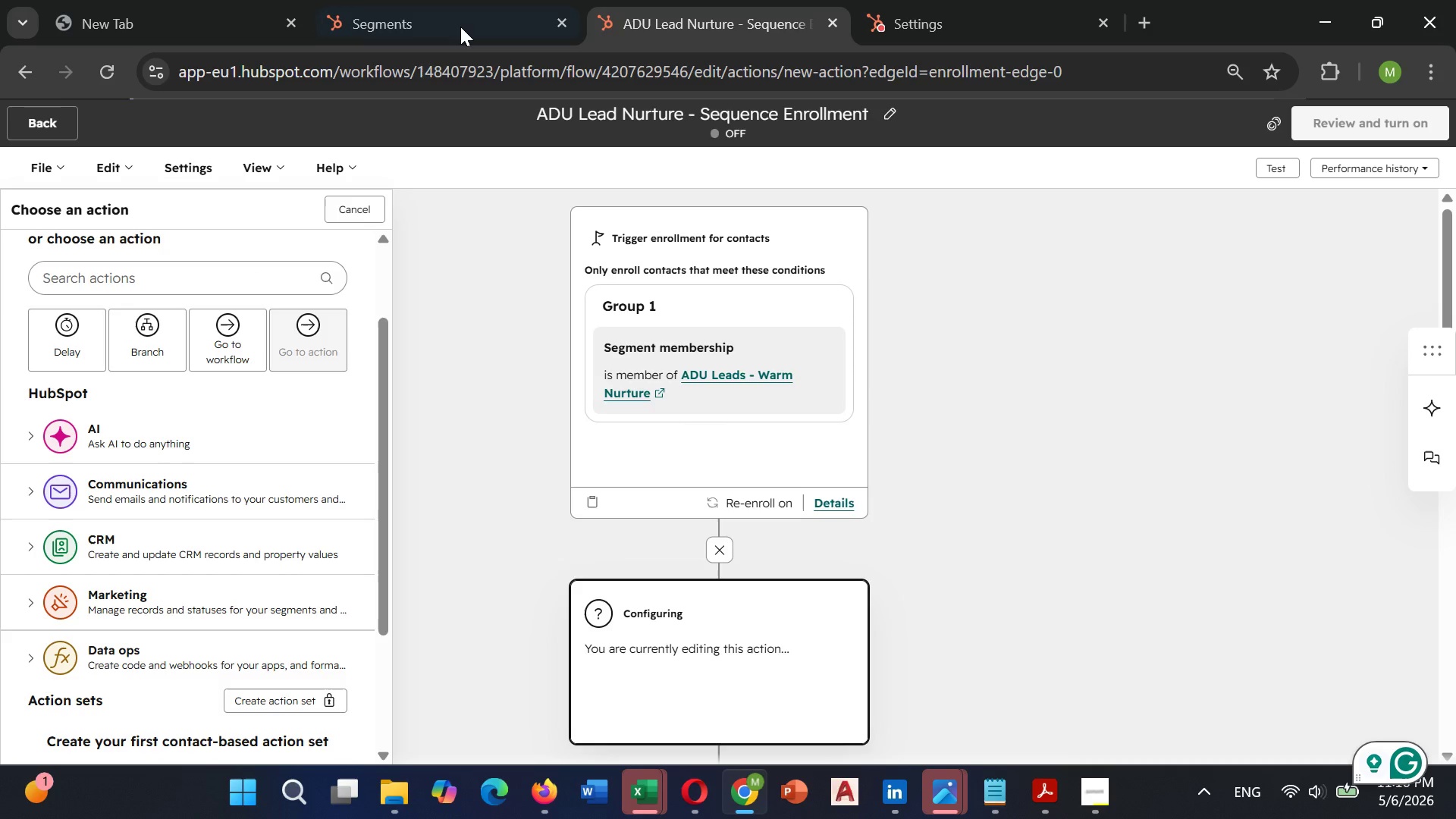 
left_click([466, 20])
 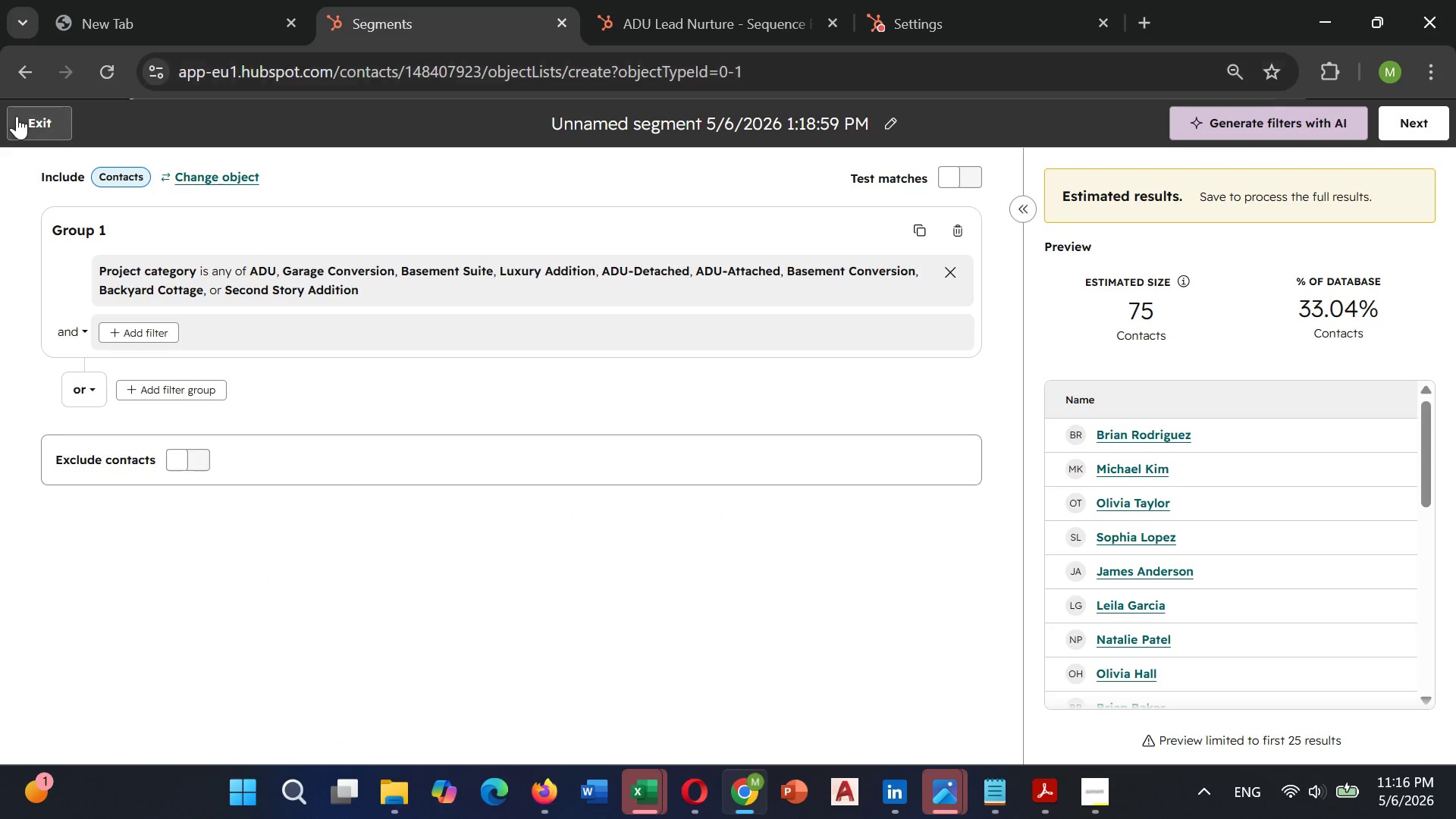 
left_click([27, 117])
 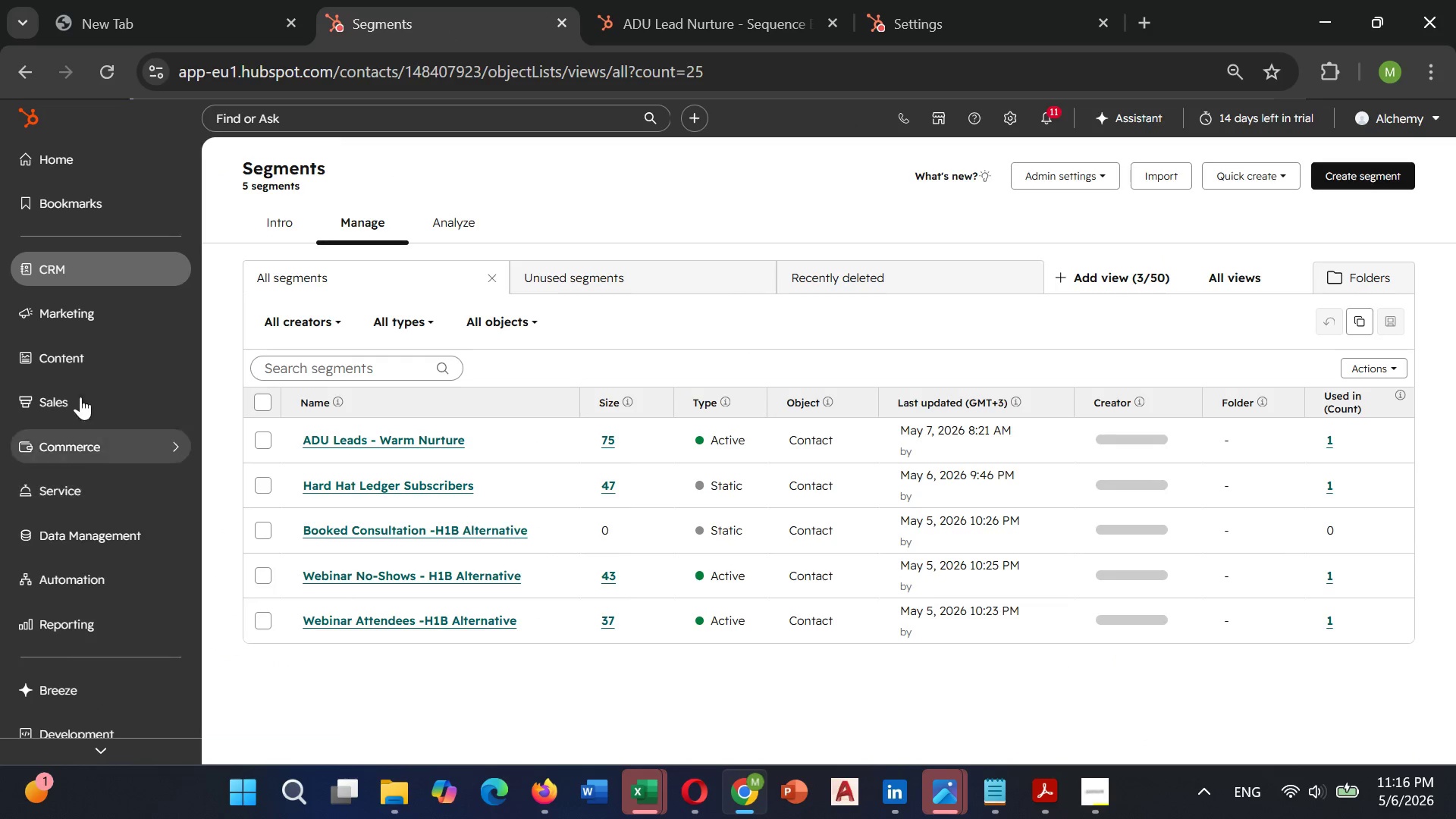 
left_click([58, 397])
 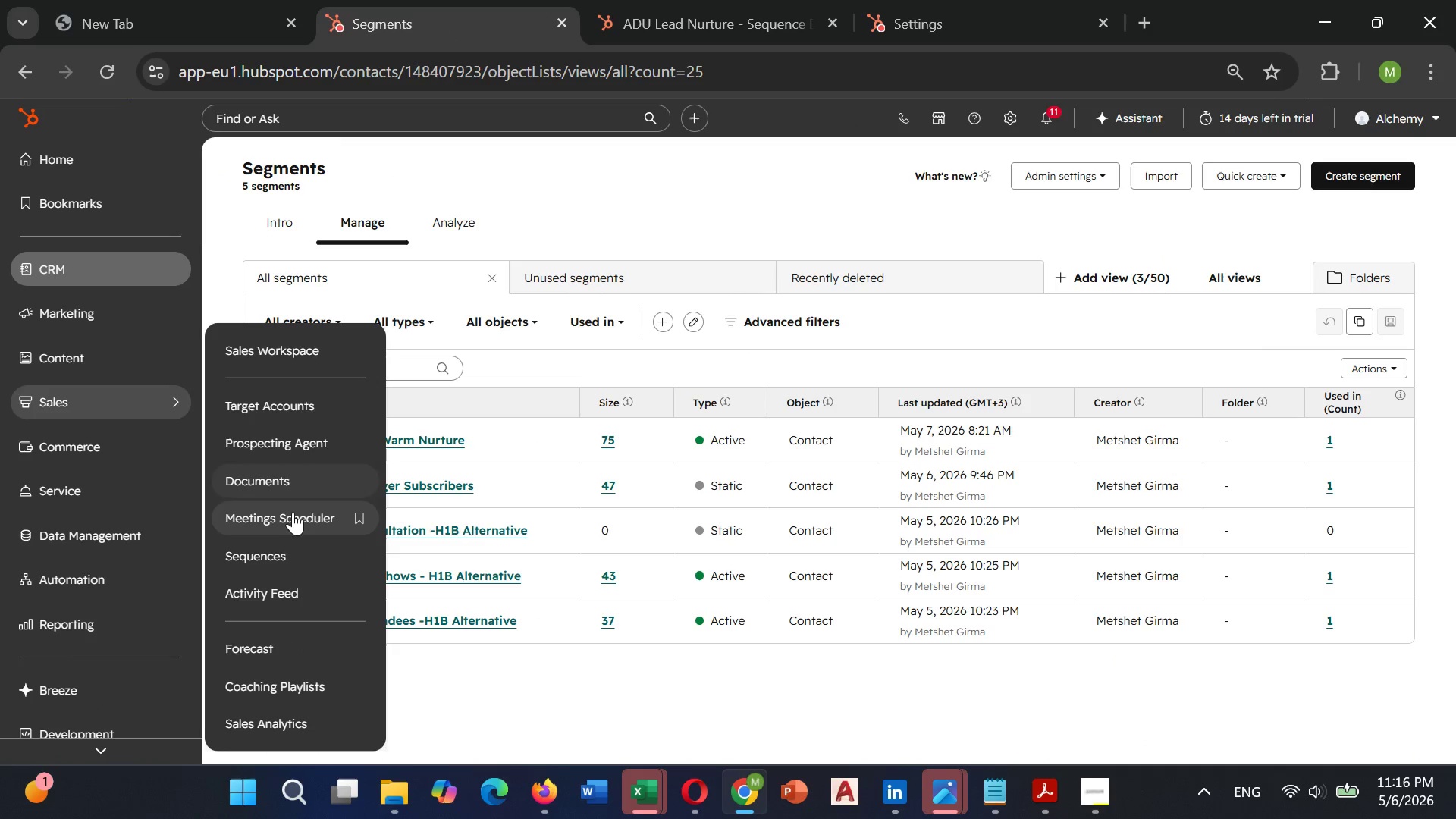 
left_click([287, 544])
 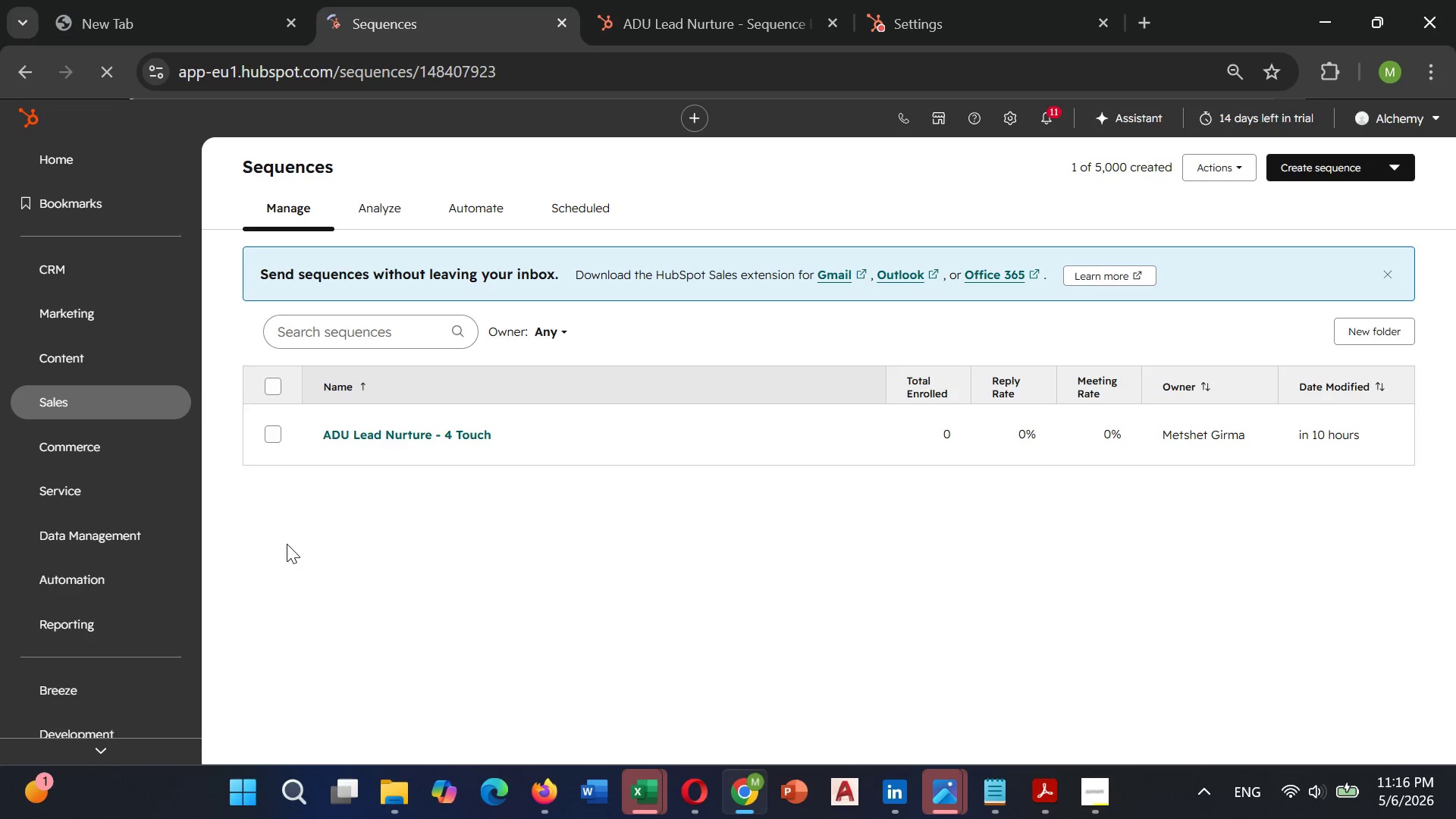 
left_click([405, 431])
 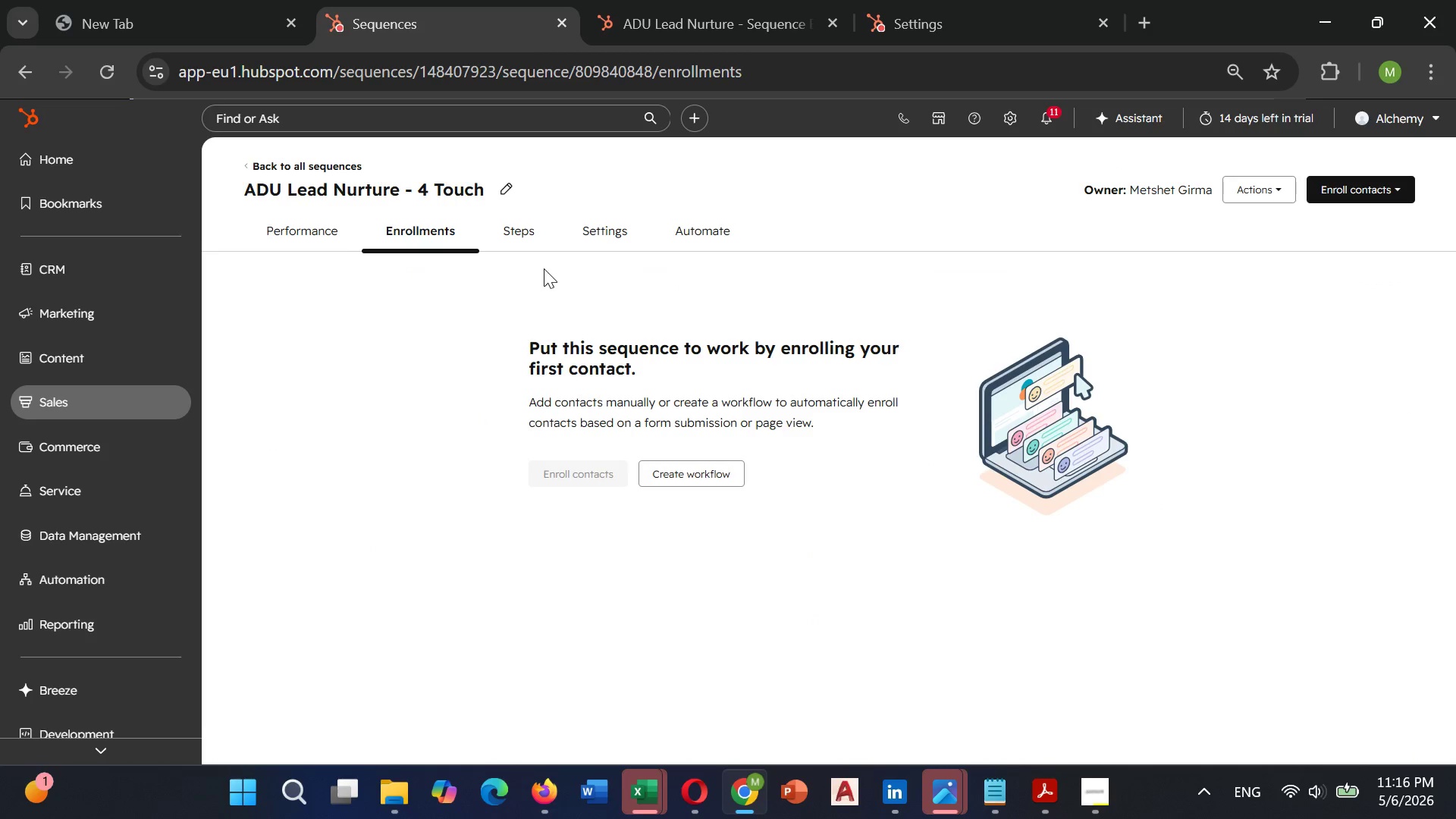 
left_click([532, 237])
 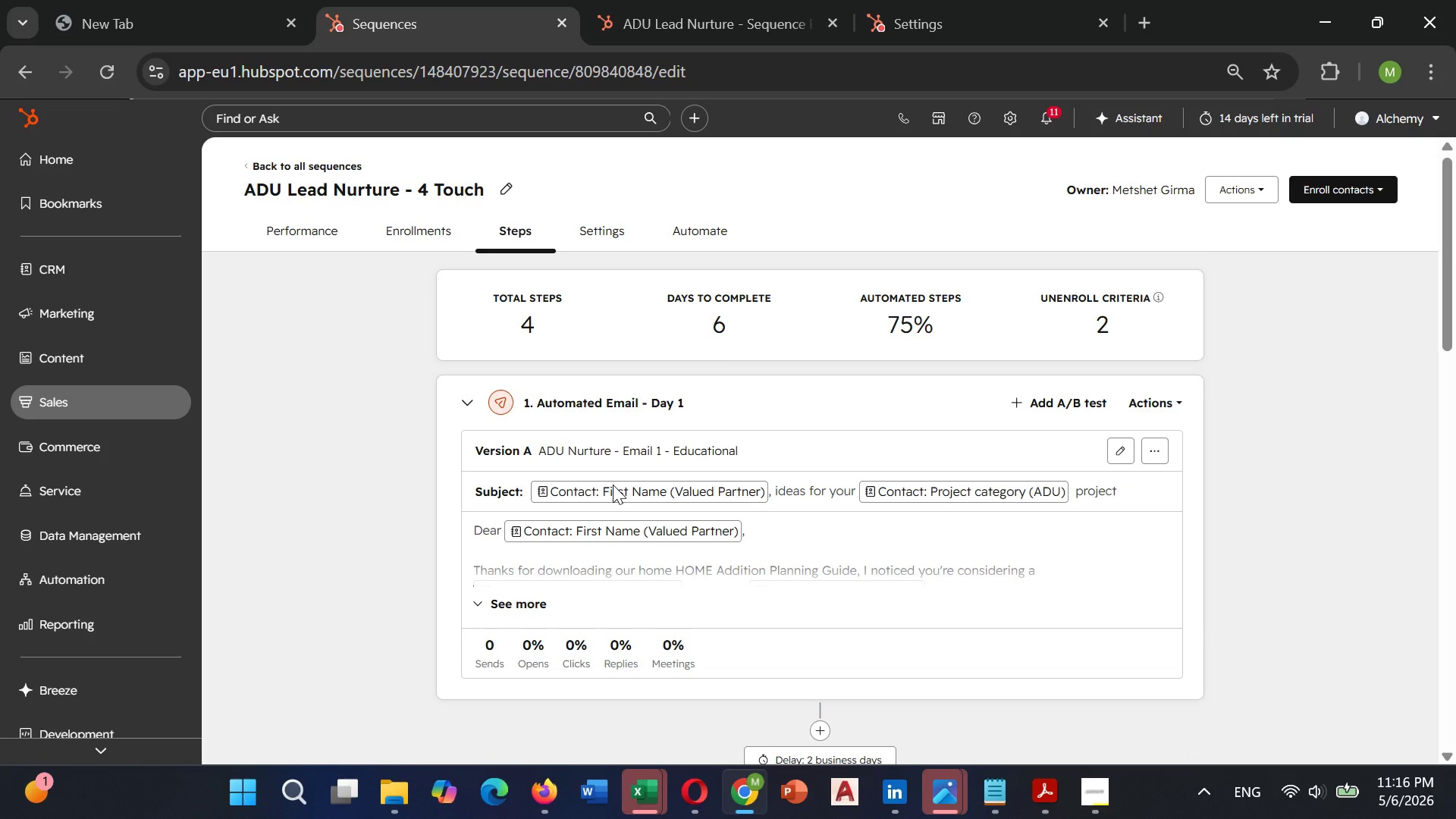 
scroll: coordinate [613, 485], scroll_direction: down, amount: 3.0
 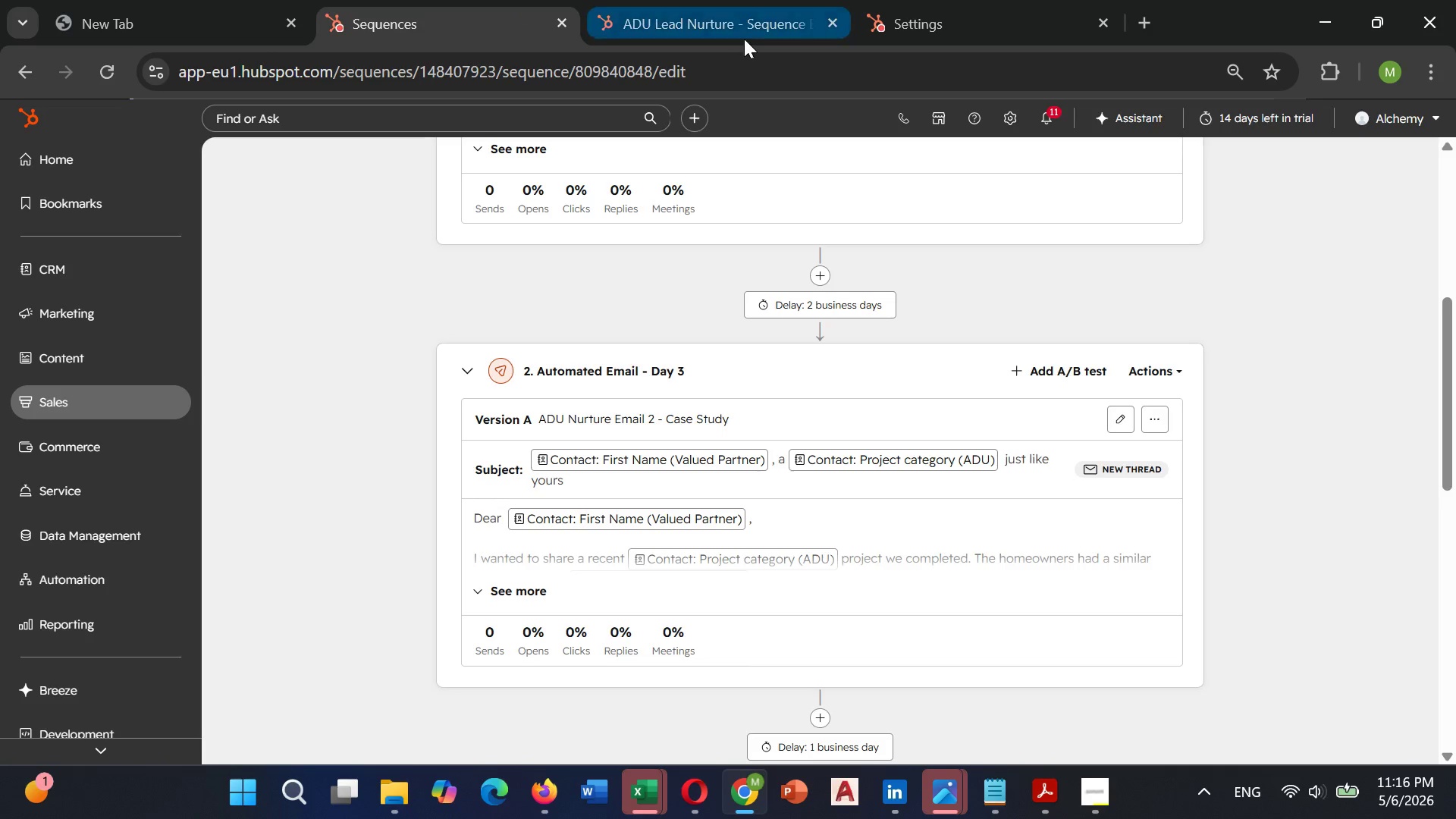 
left_click([744, 39])
 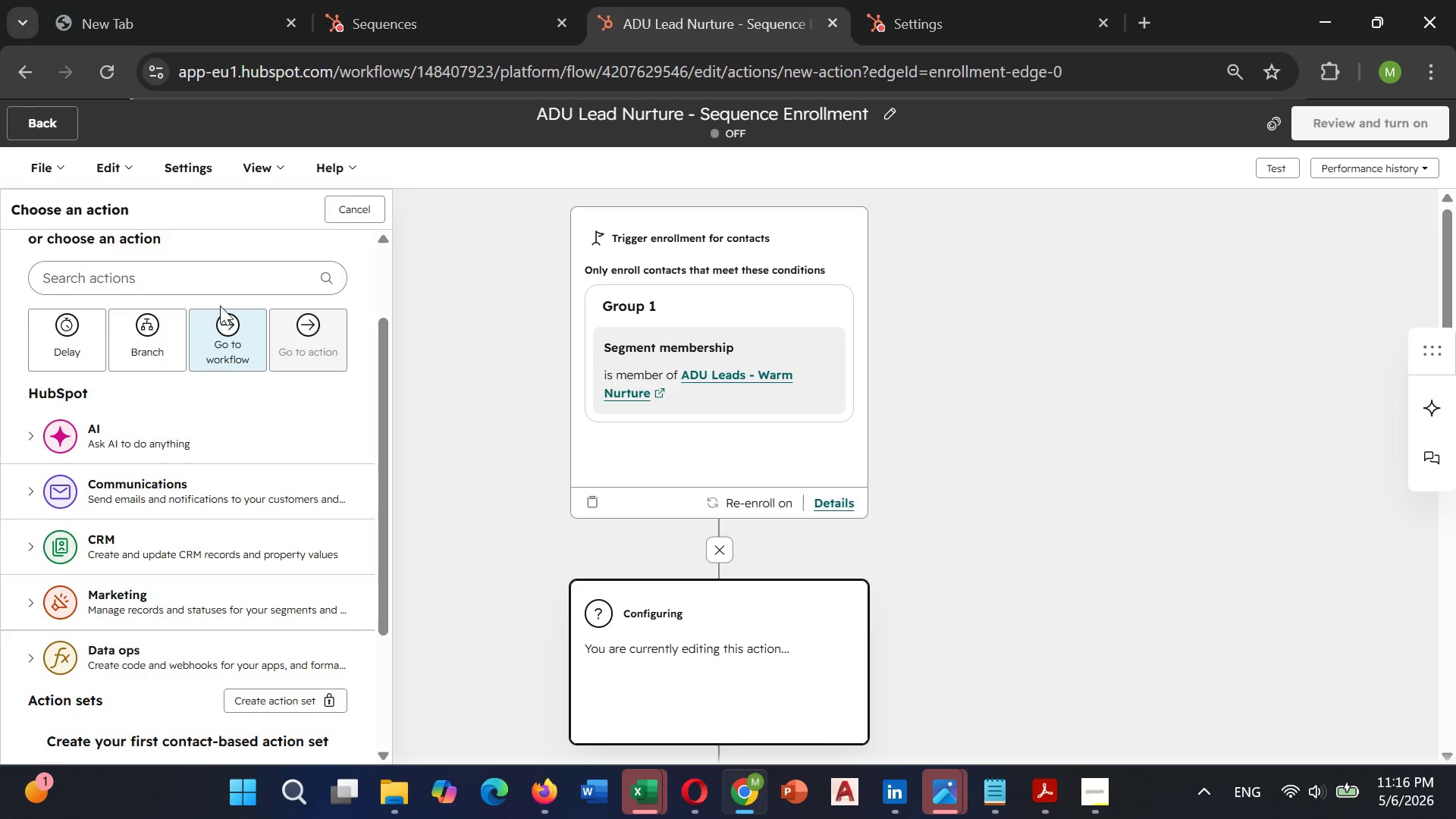 
left_click([225, 284])
 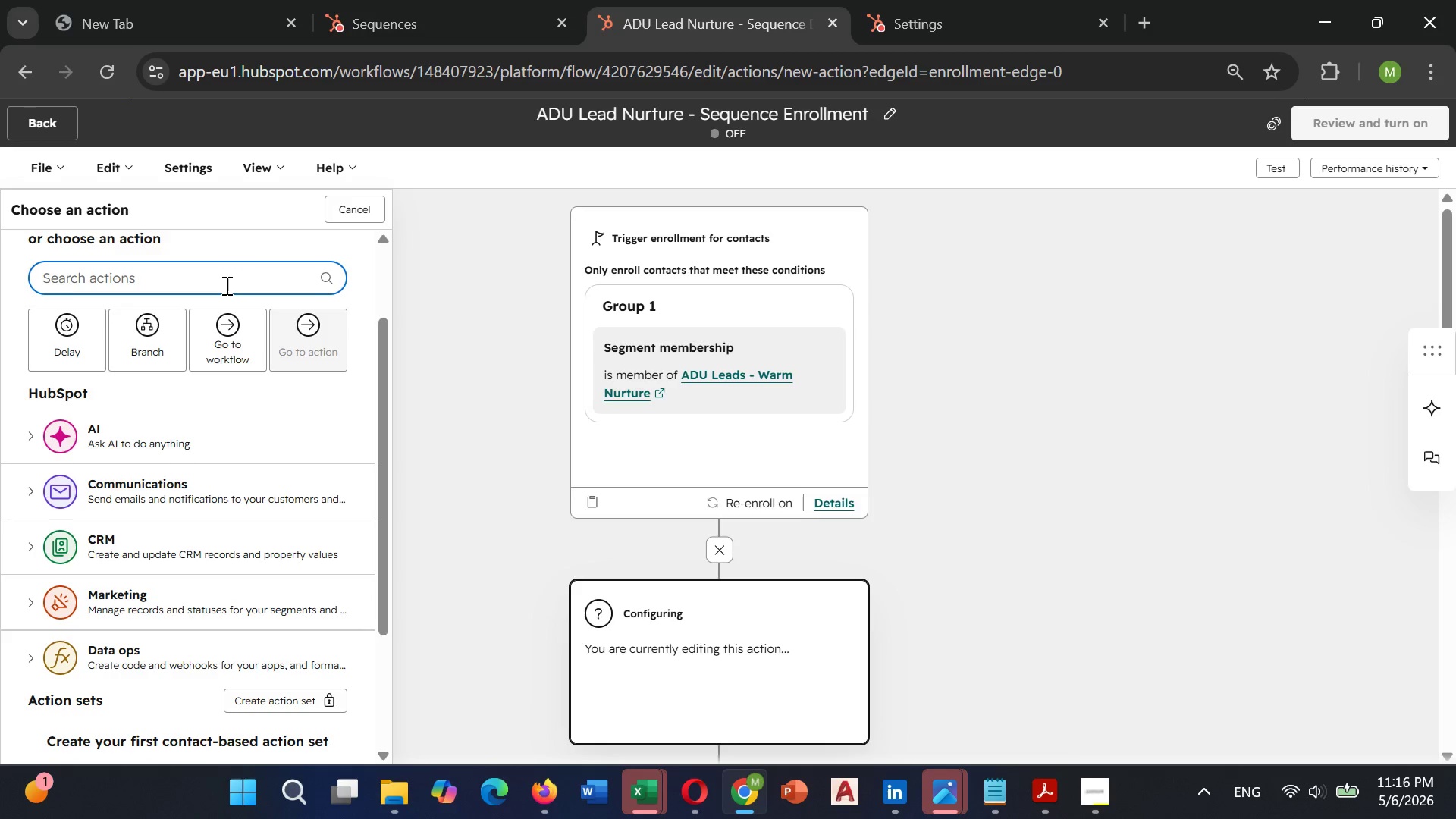 
type(send email)
 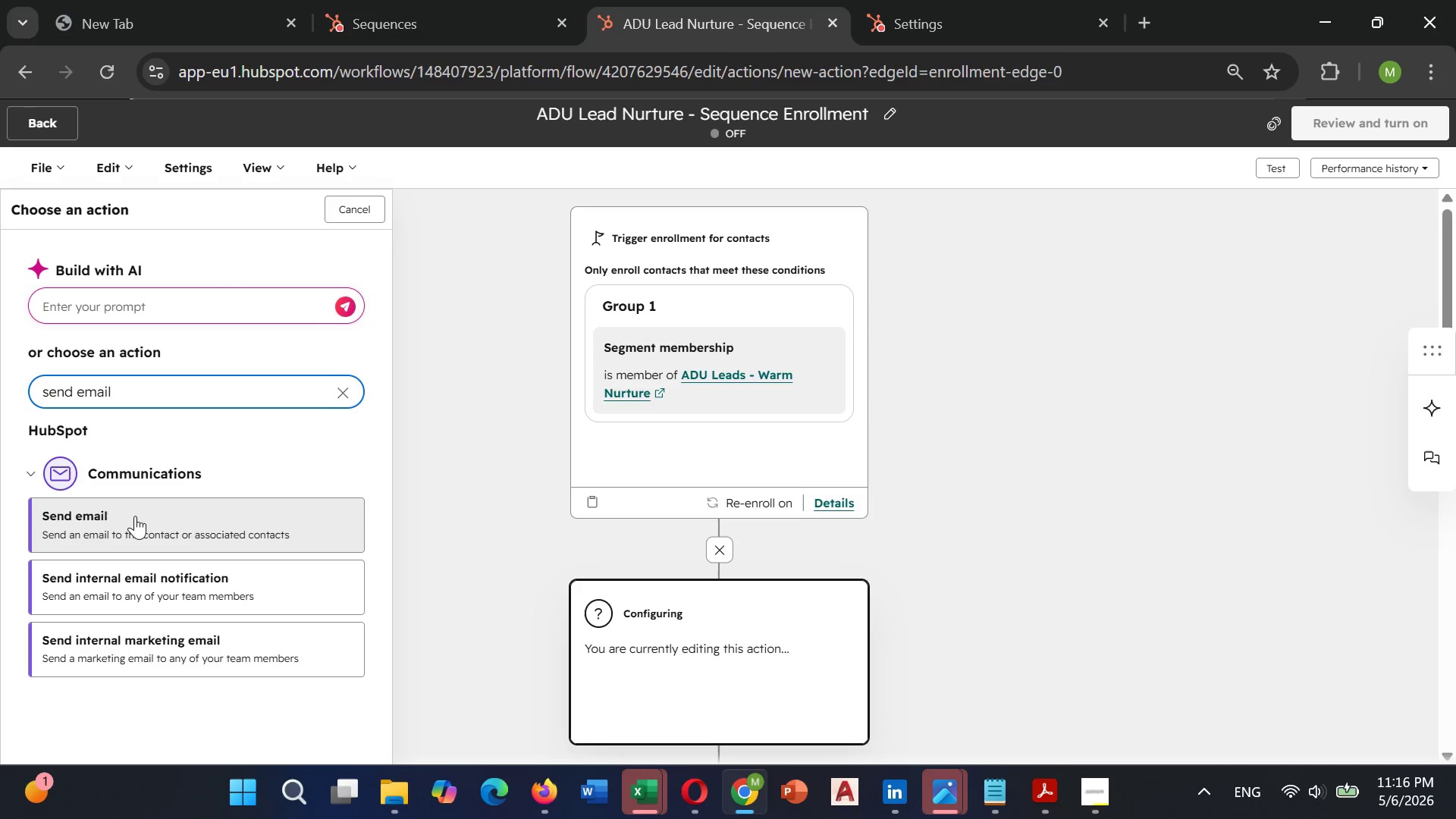 
left_click([135, 516])
 